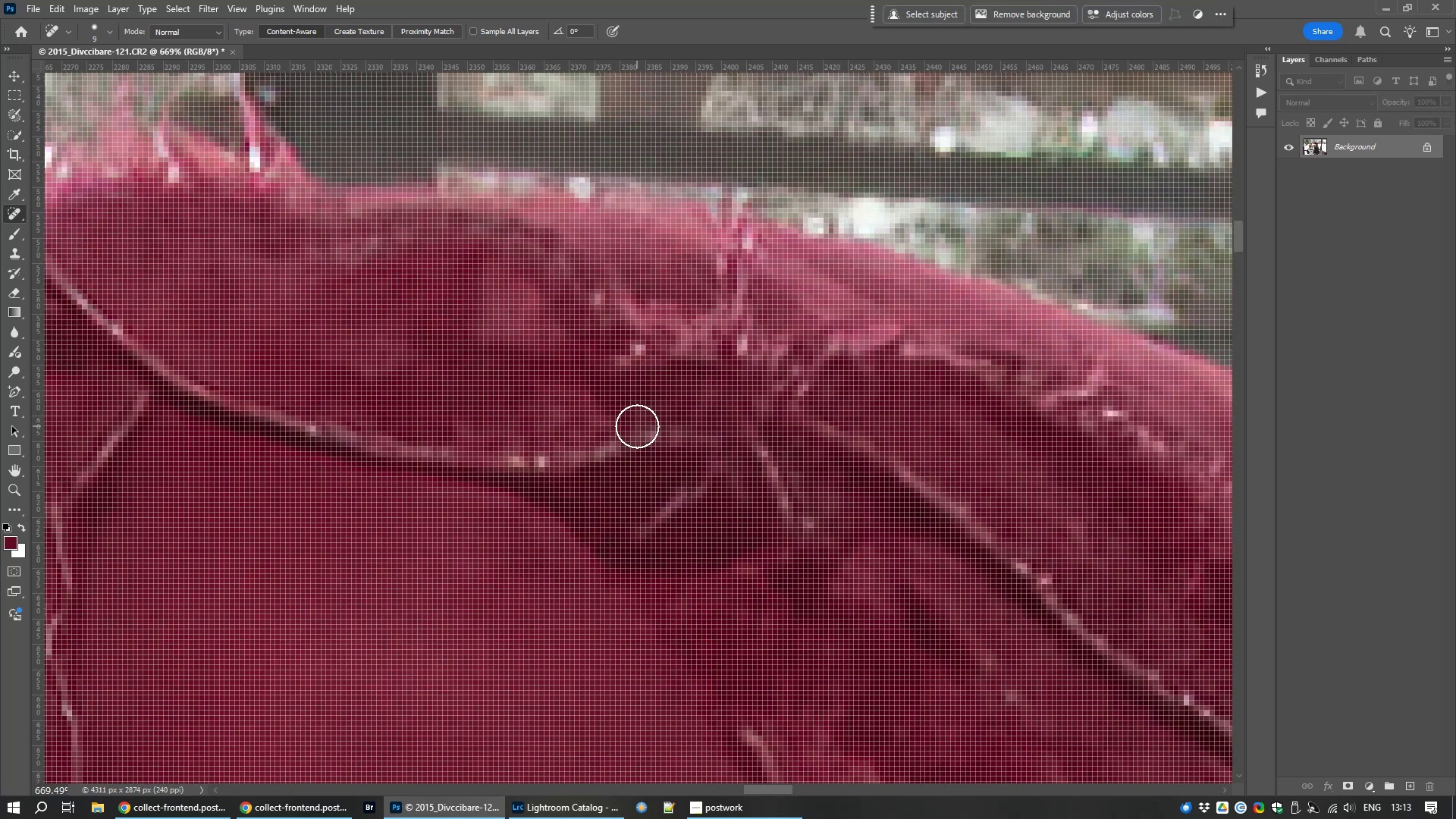 
key(Control+Numpad0)
 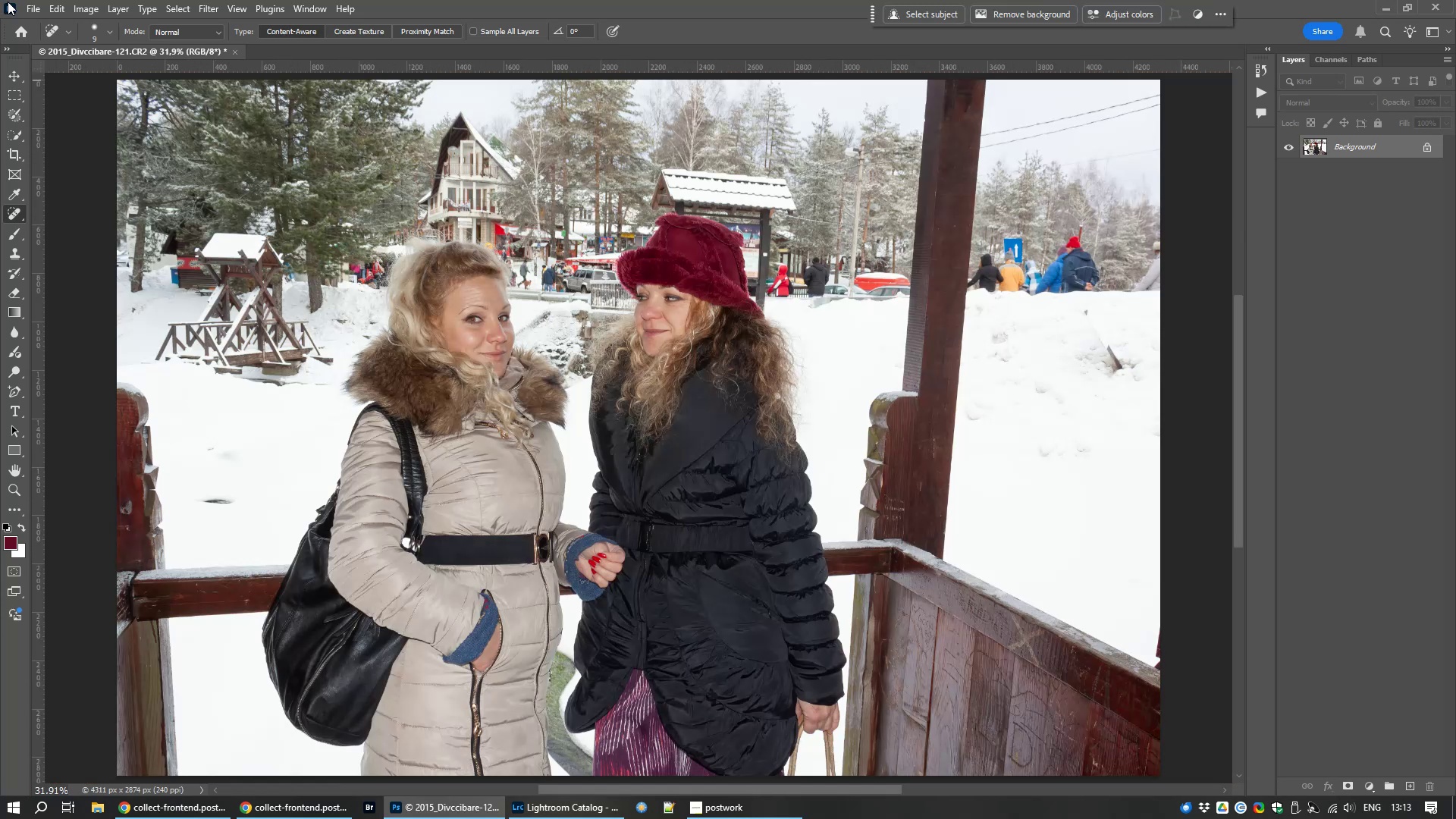 
wait(5.43)
 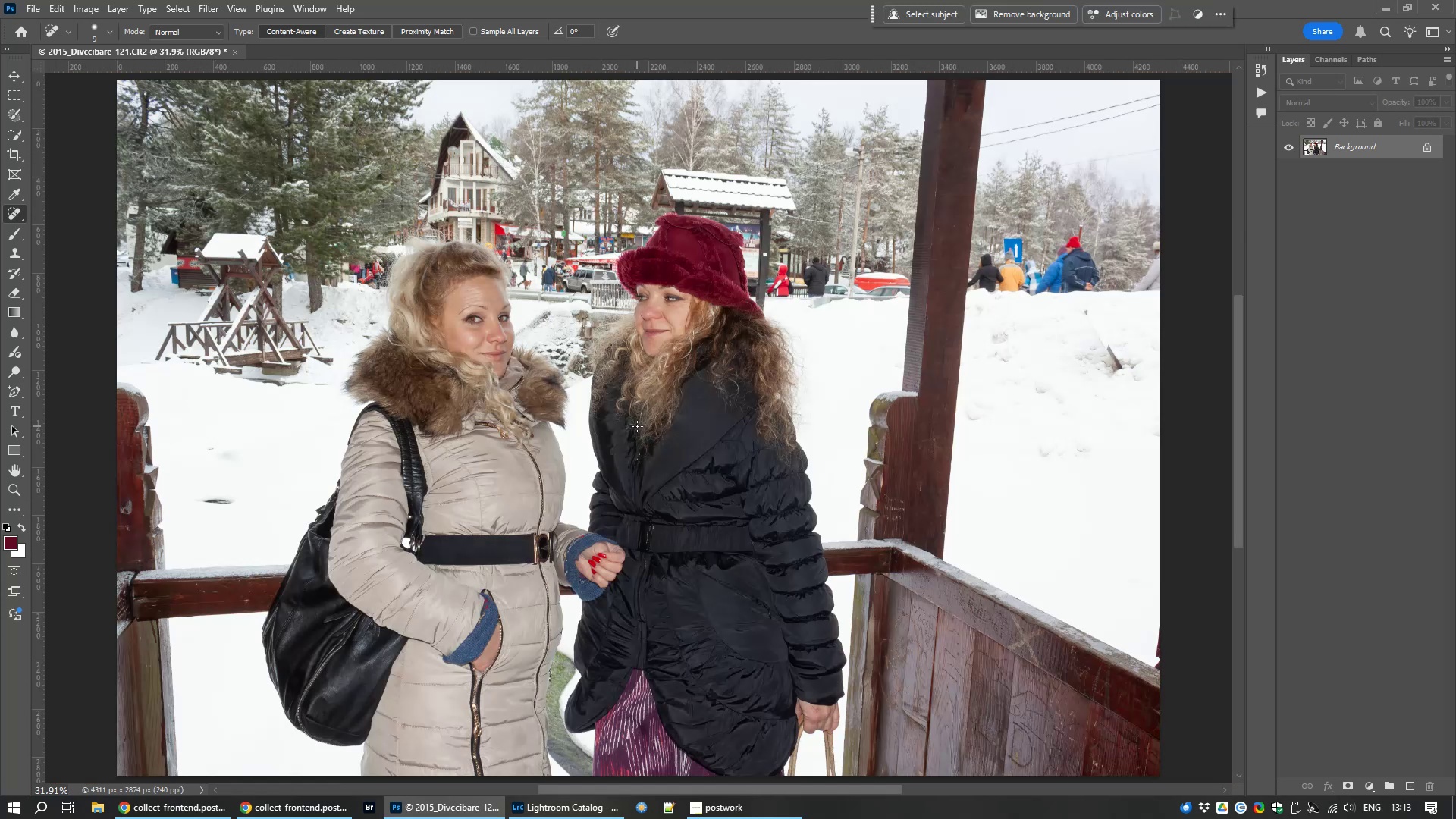 
left_click([212, 3])
 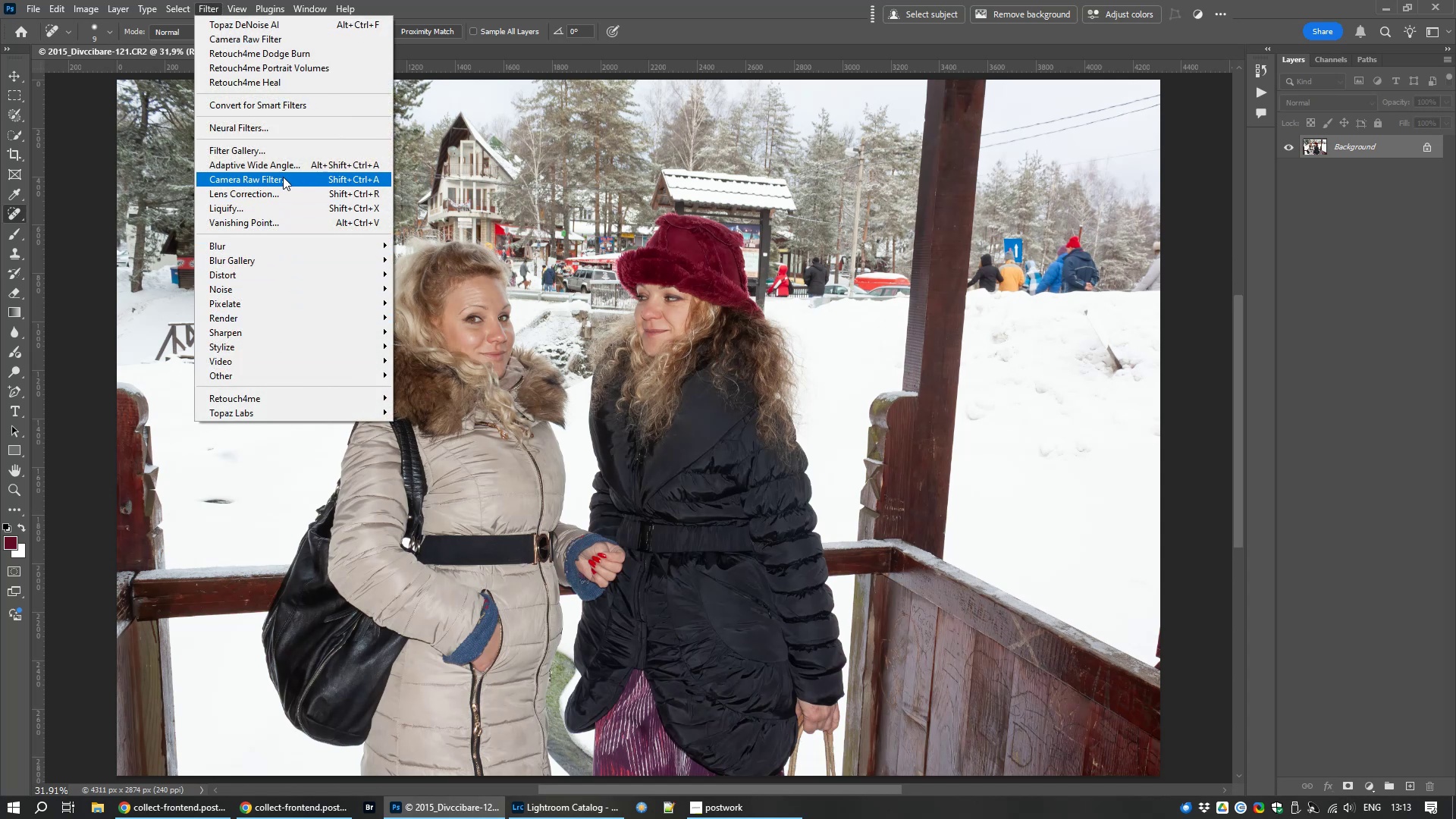 
left_click([282, 177])
 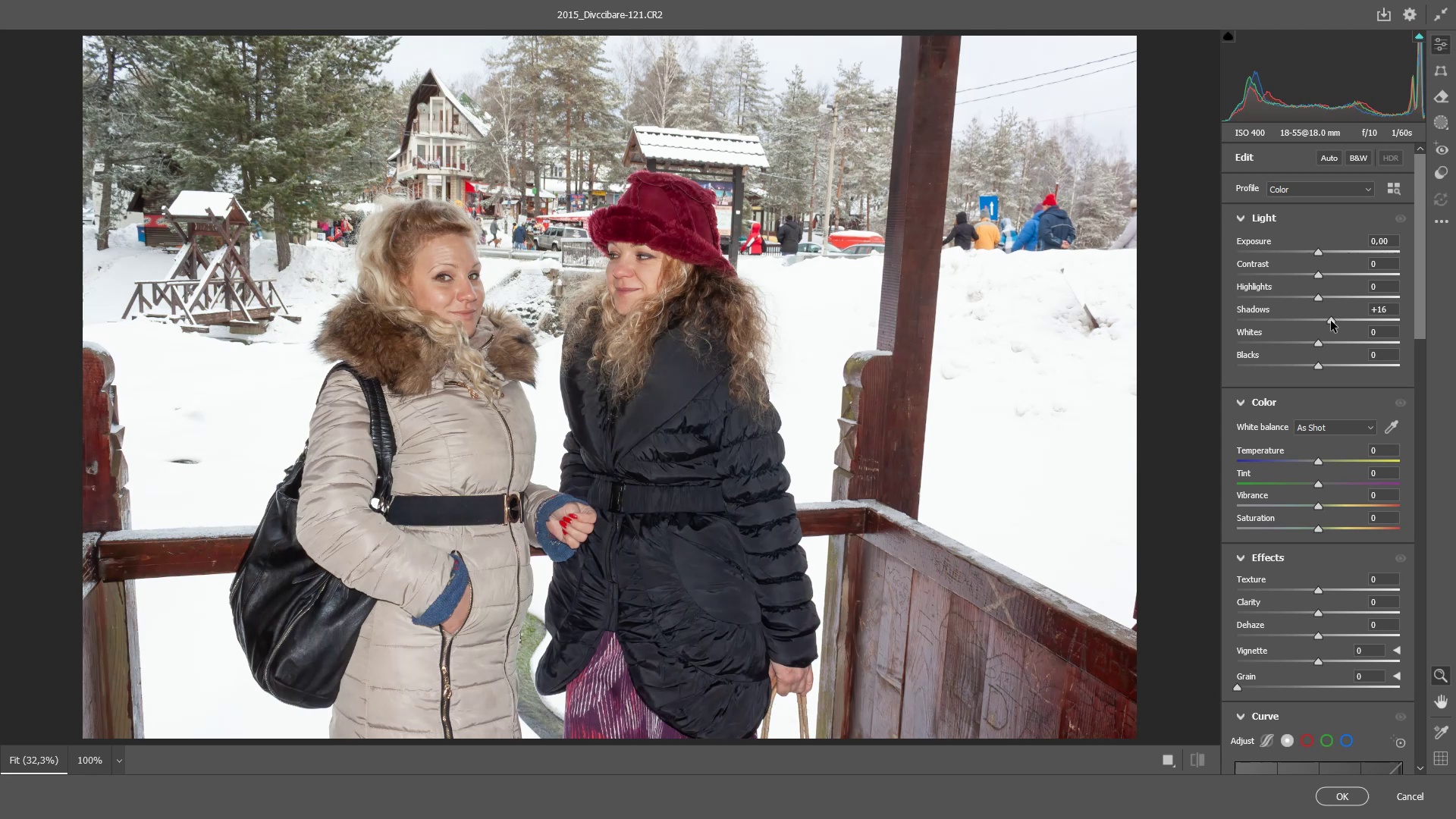 
wait(12.87)
 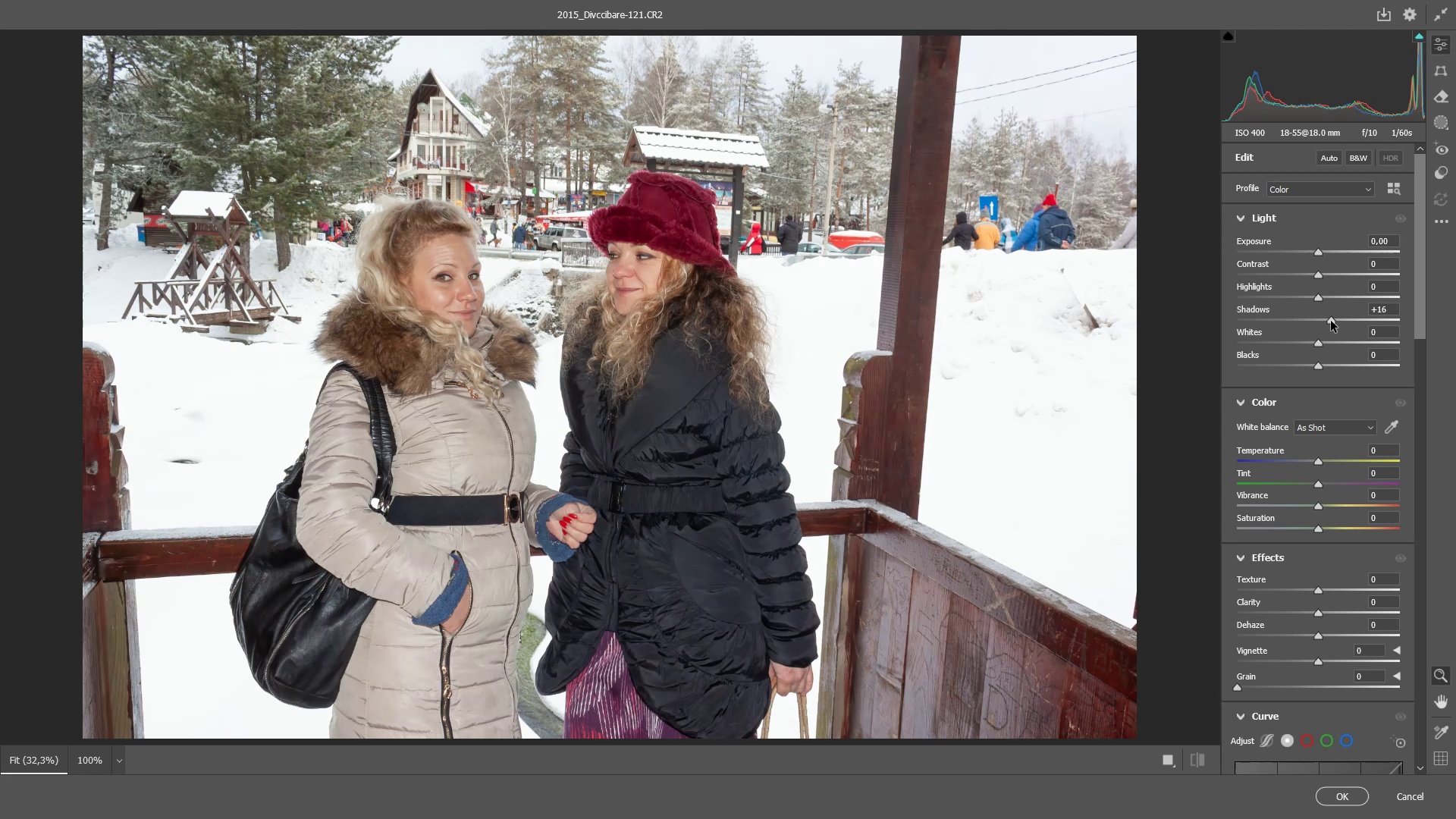 
left_click([1417, 799])
 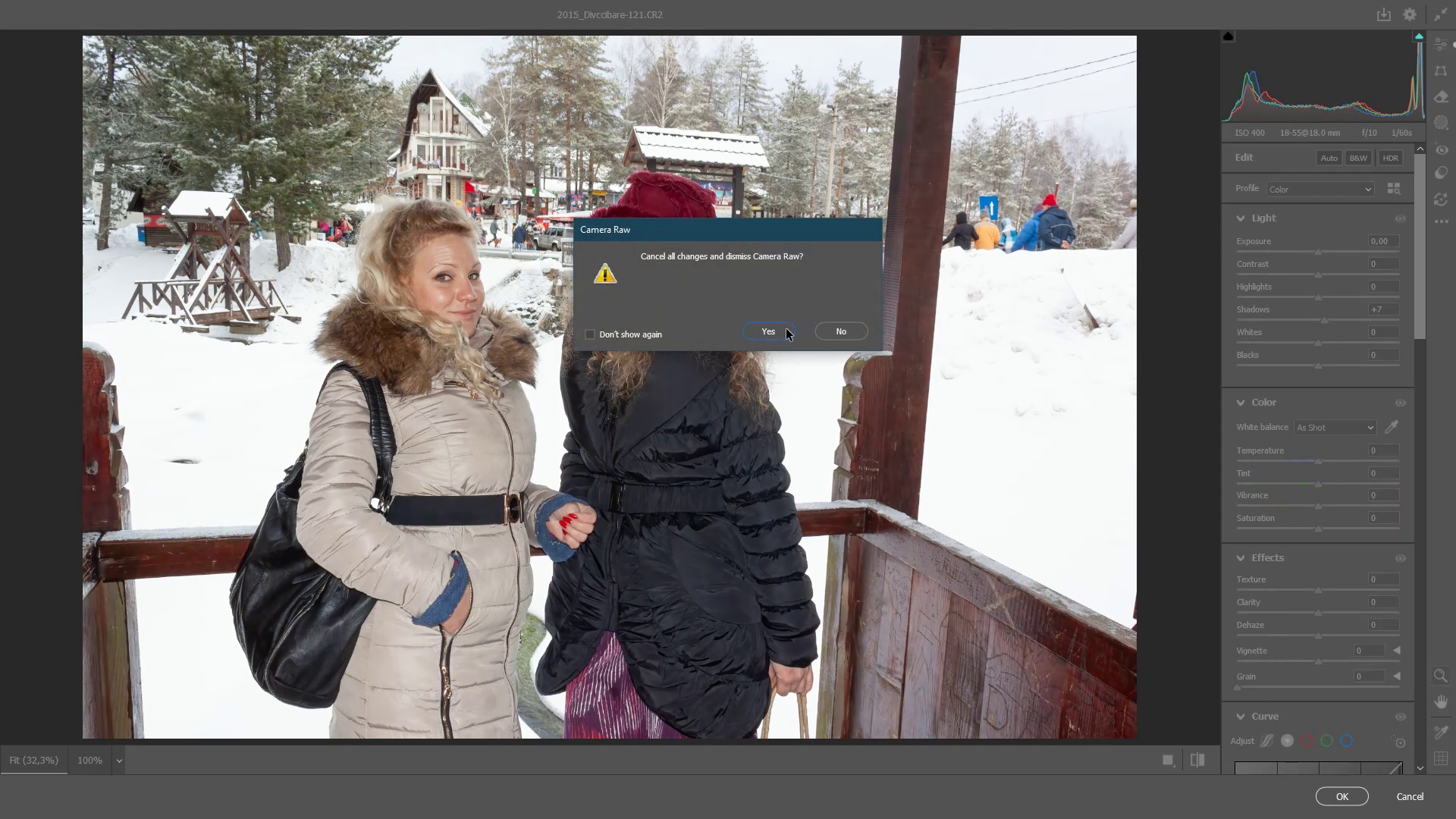 
left_click([758, 331])
 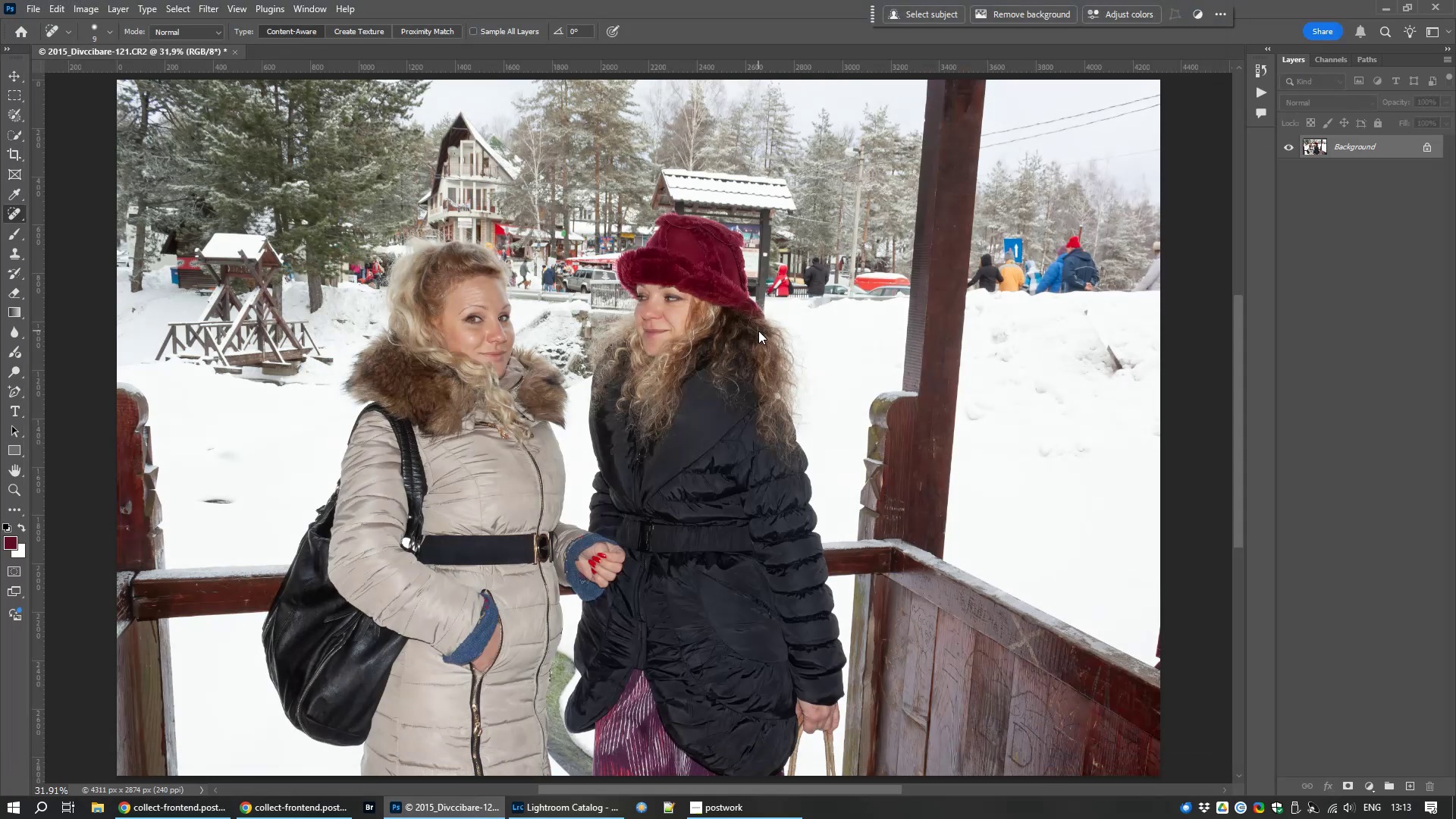 
type(ooo)
 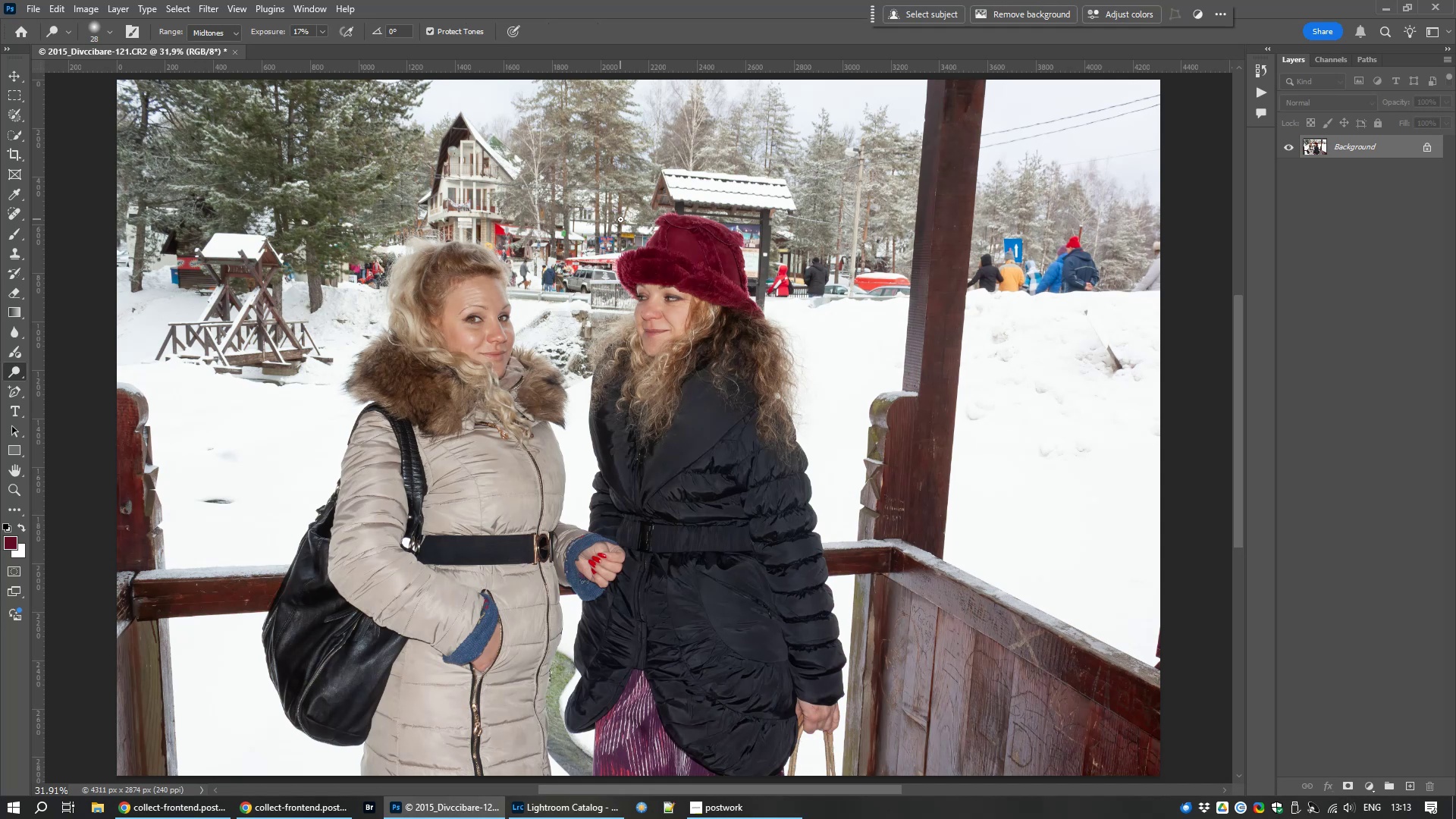 
hold_key(key=AltLeft, duration=1.22)
 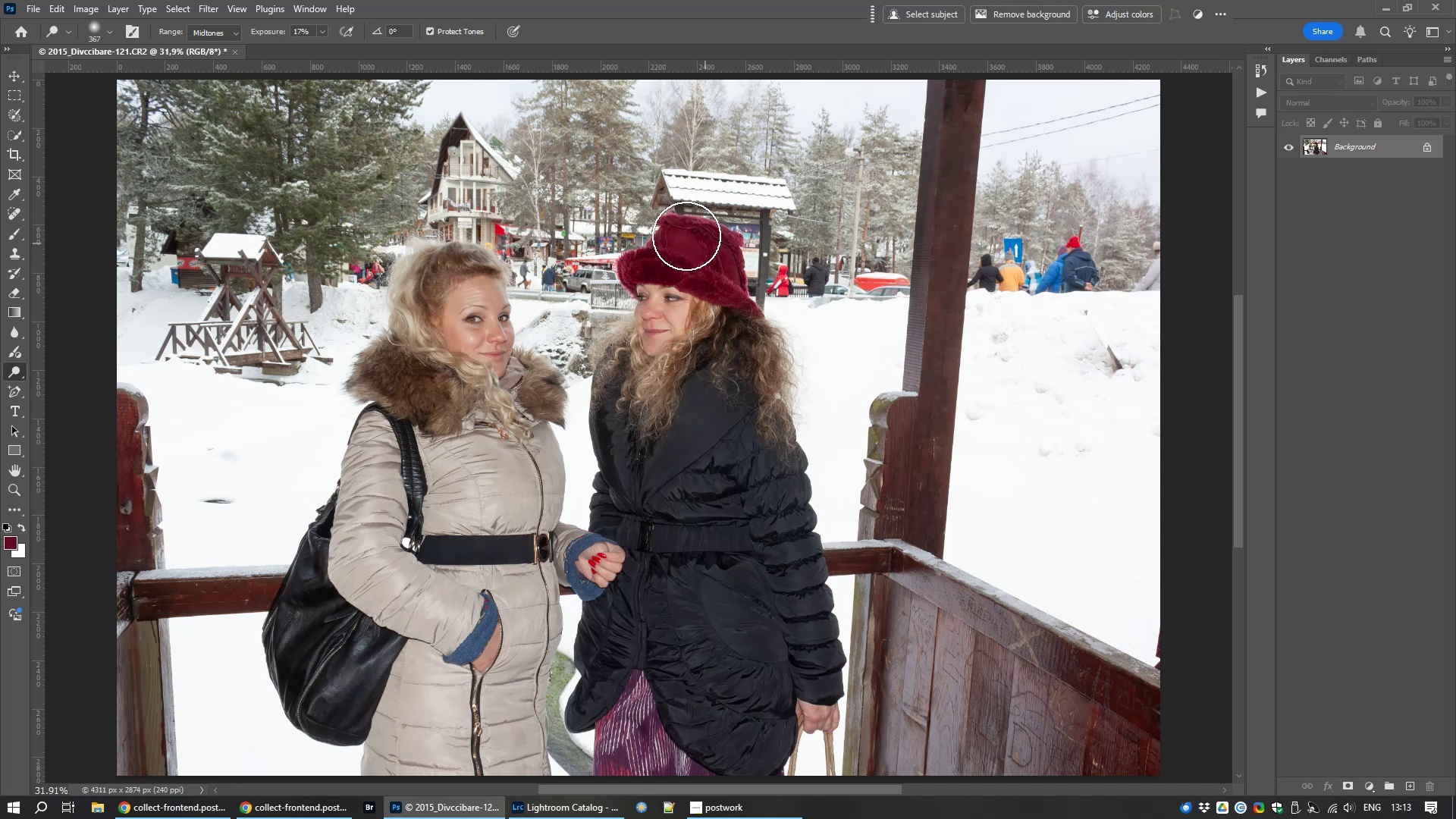 
scroll: coordinate [676, 232], scroll_direction: up, amount: 13.0
 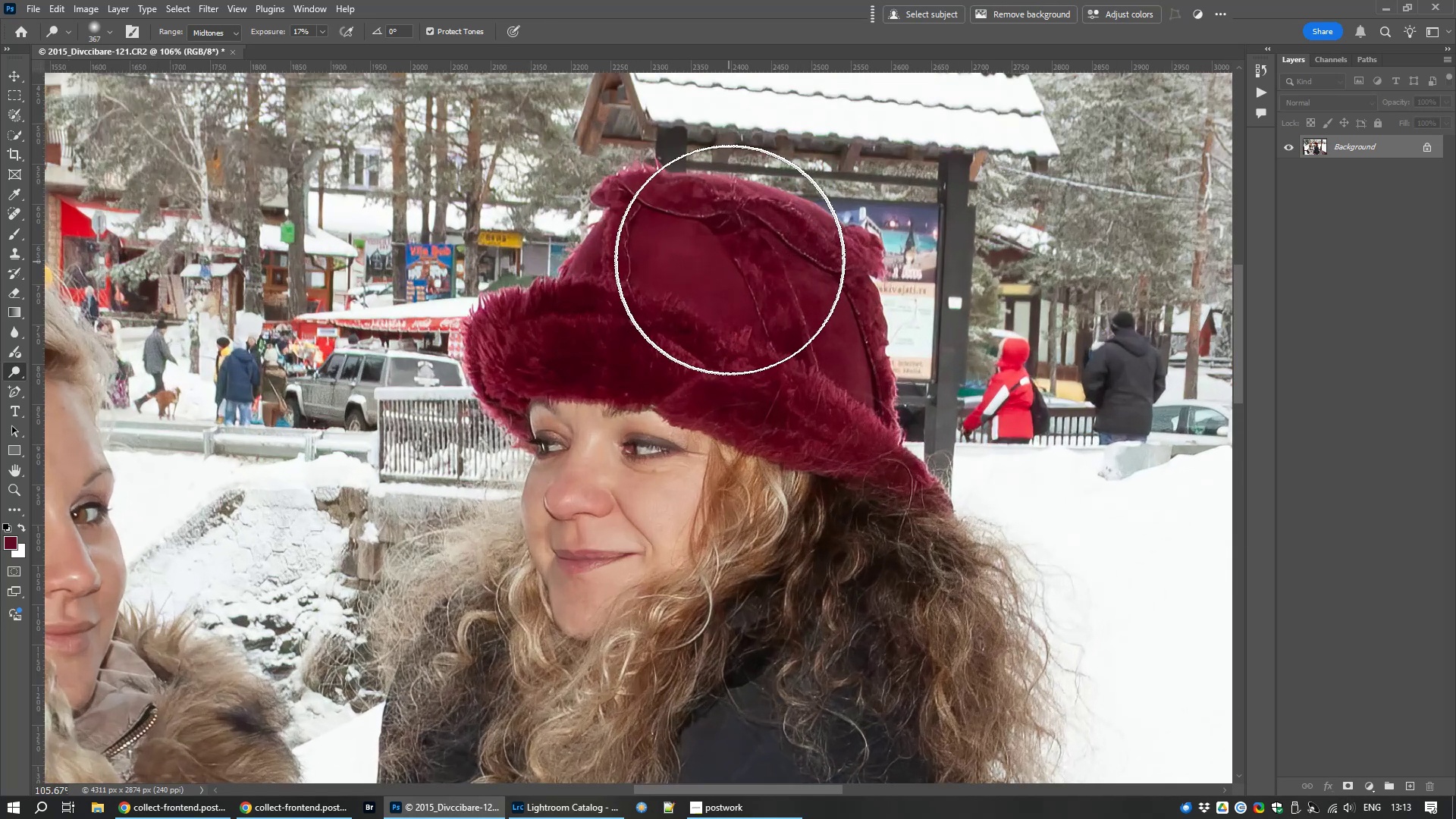 
left_click_drag(start_coordinate=[725, 251], to_coordinate=[651, 294])
 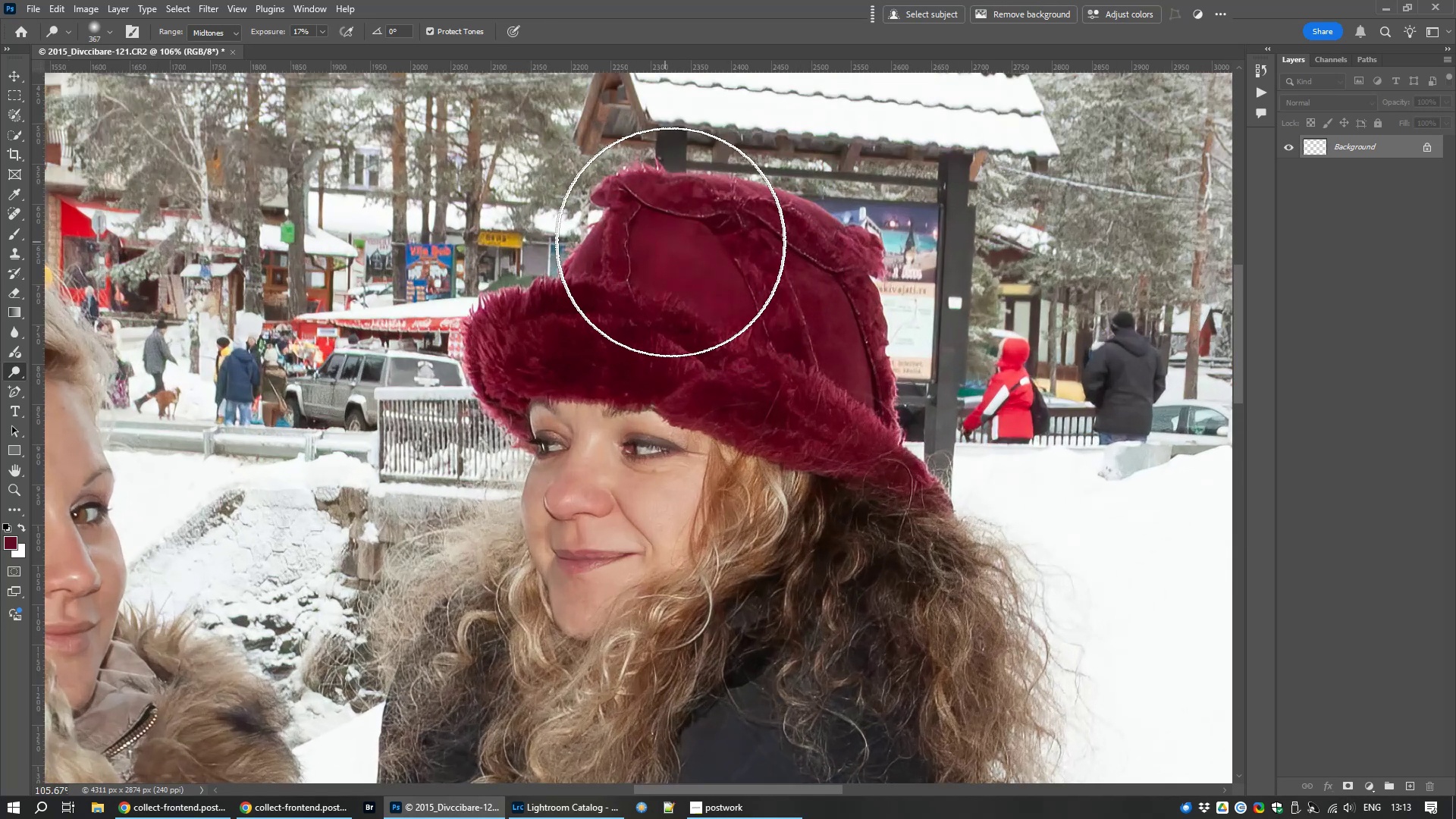 
left_click_drag(start_coordinate=[673, 252], to_coordinate=[601, 292])
 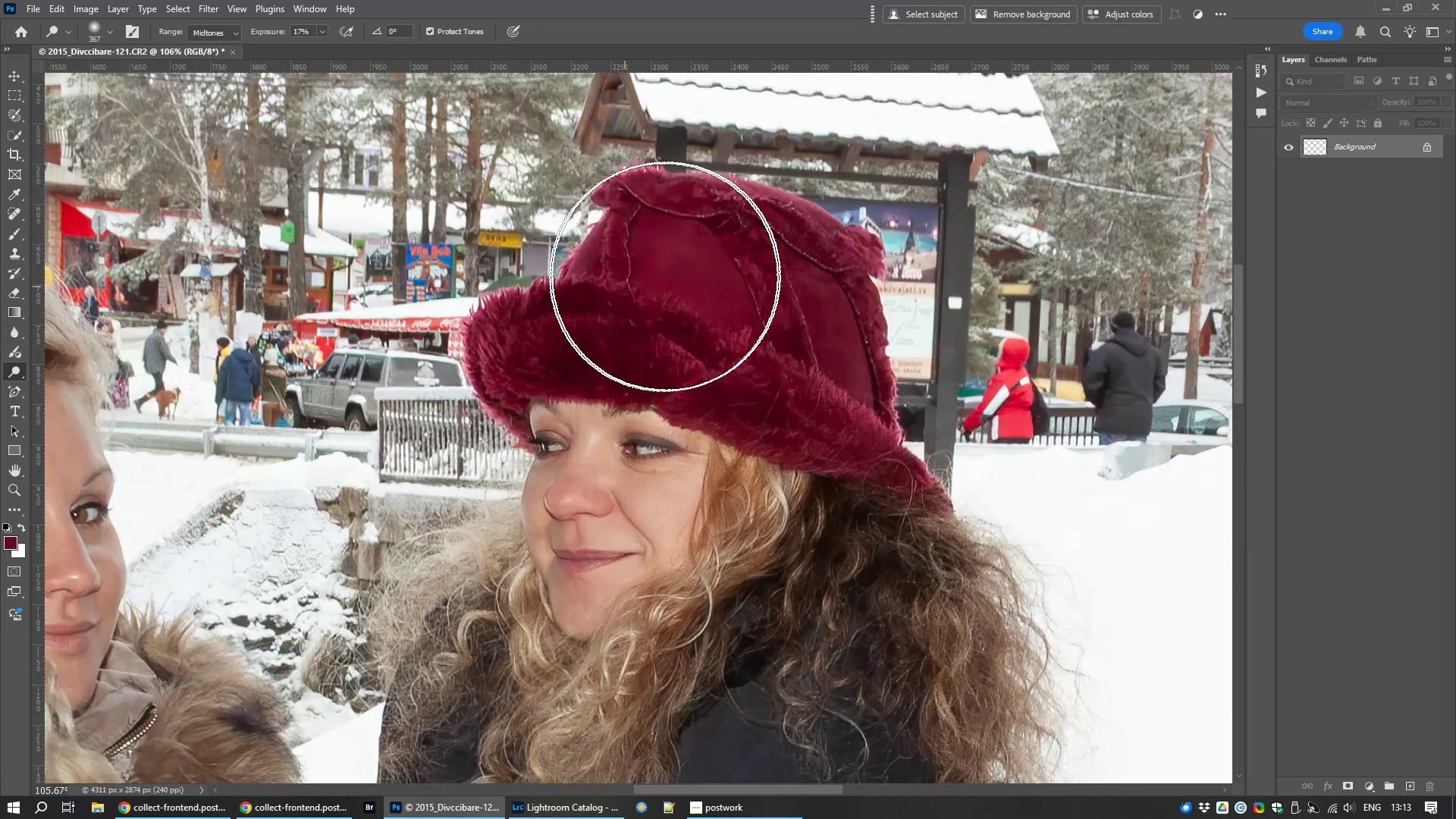 
left_click_drag(start_coordinate=[688, 269], to_coordinate=[542, 296])
 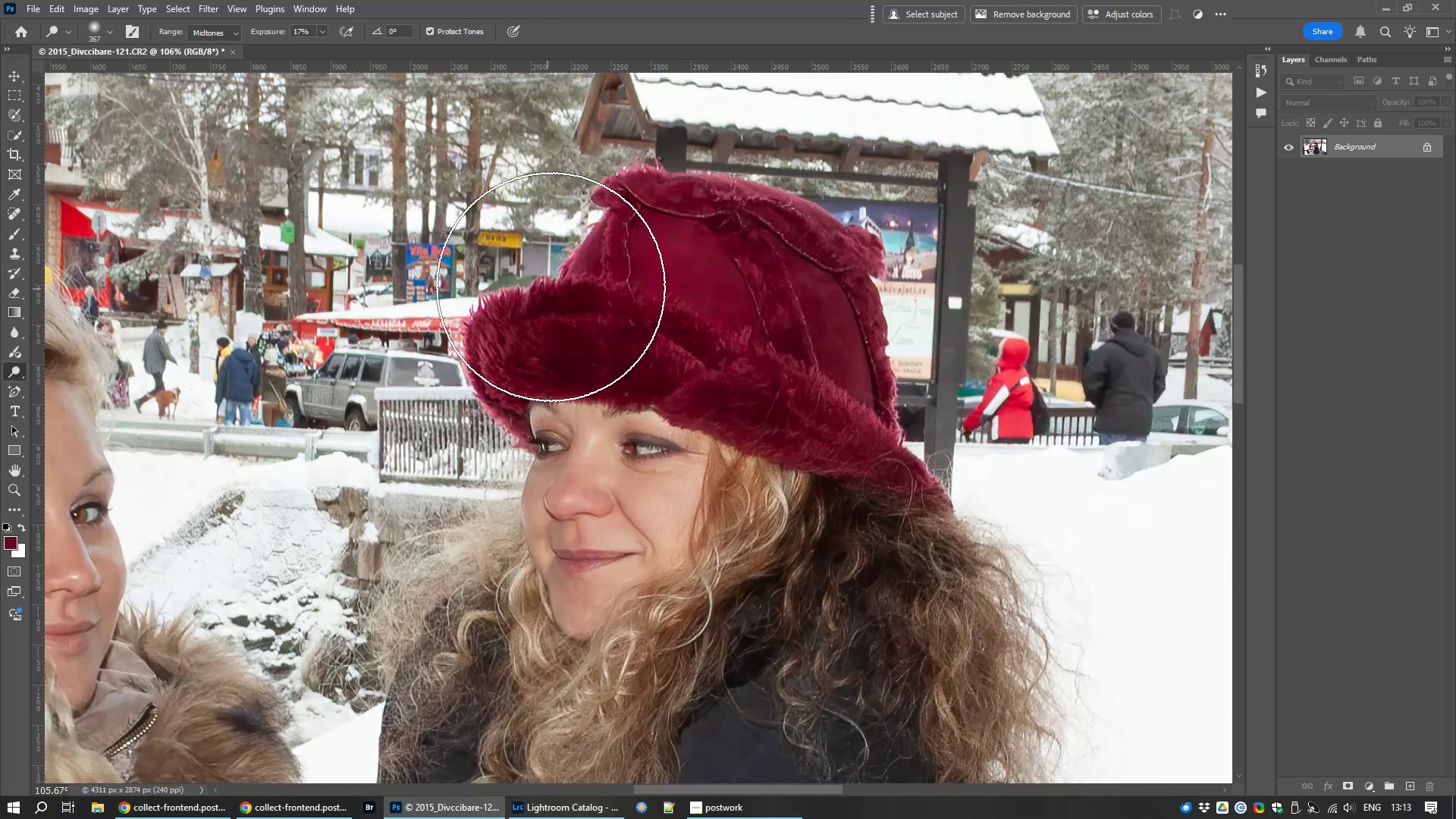 
left_click_drag(start_coordinate=[531, 303], to_coordinate=[428, 372])
 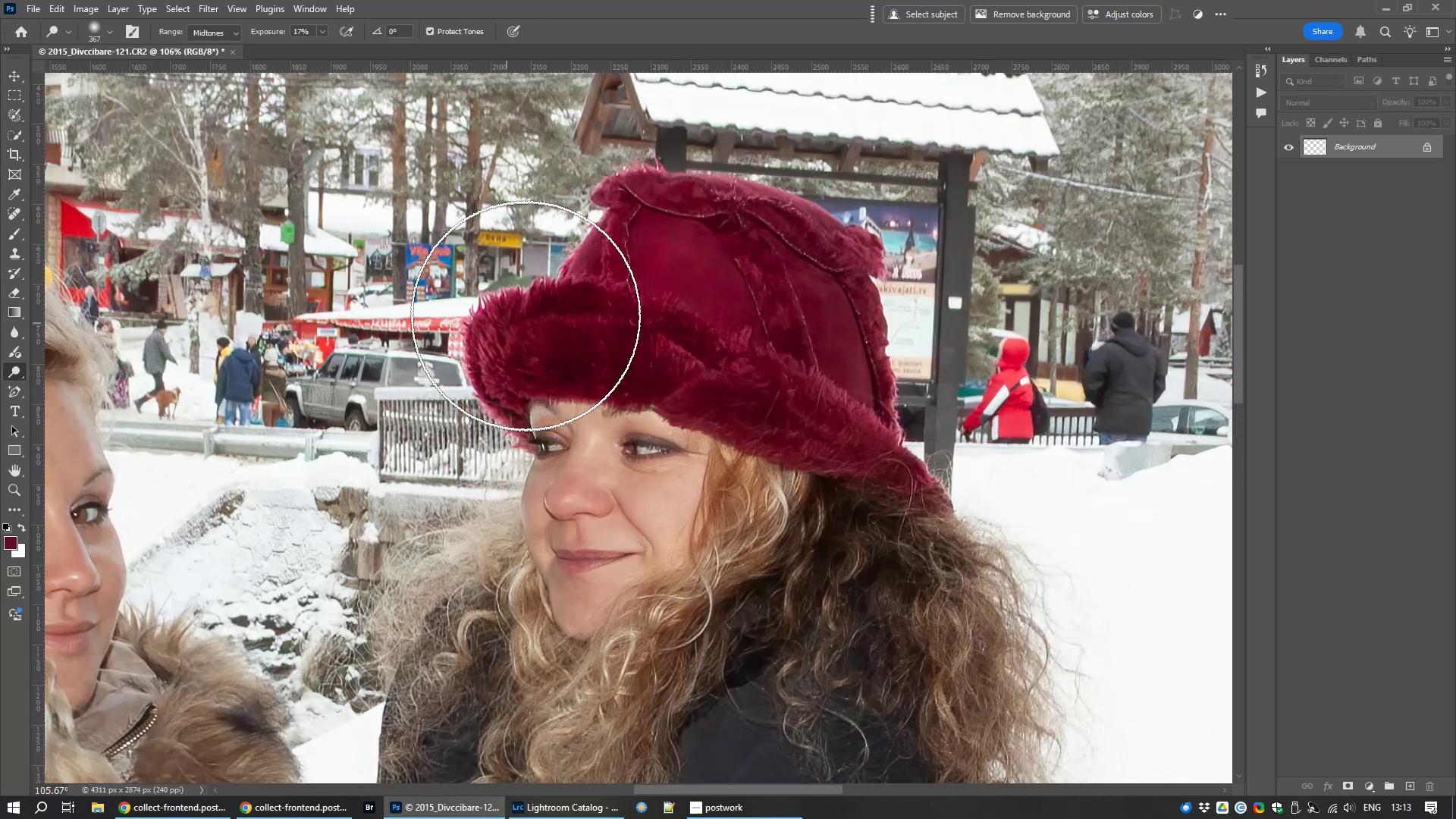 
left_click_drag(start_coordinate=[526, 315], to_coordinate=[815, 407])
 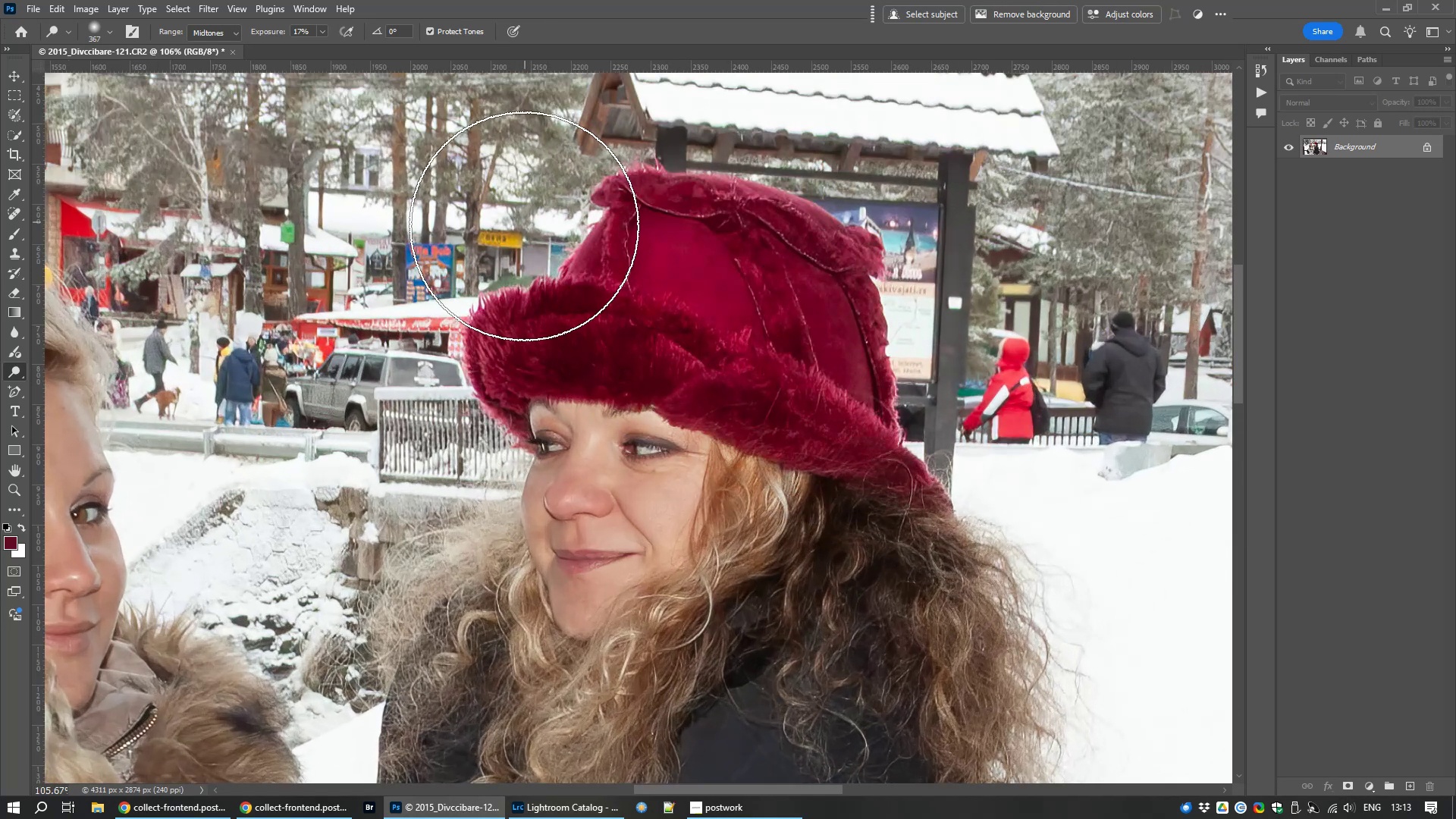 
scroll: coordinate [1026, 537], scroll_direction: down, amount: 12.0
 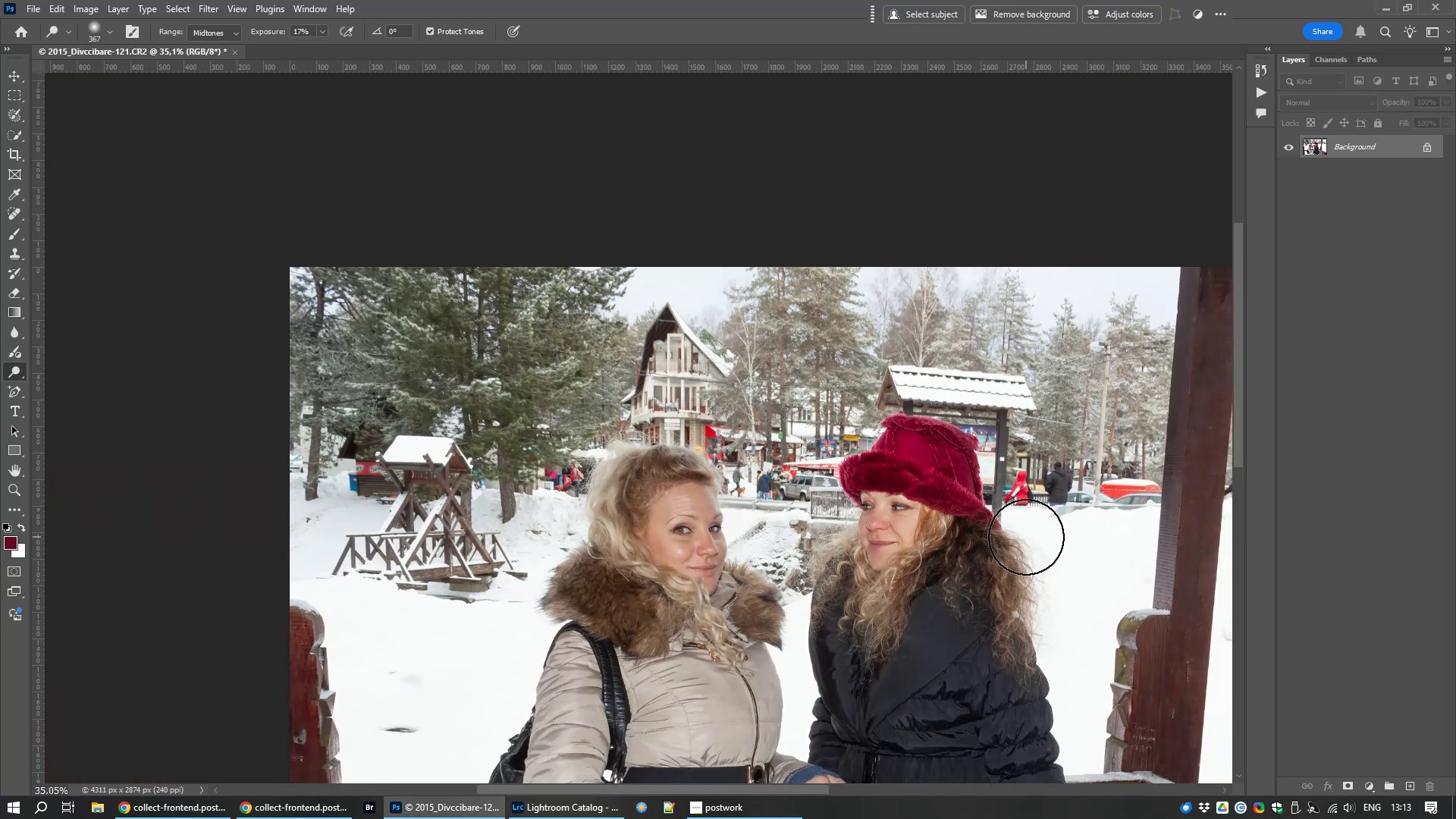 
key(Control+Numpad0)
 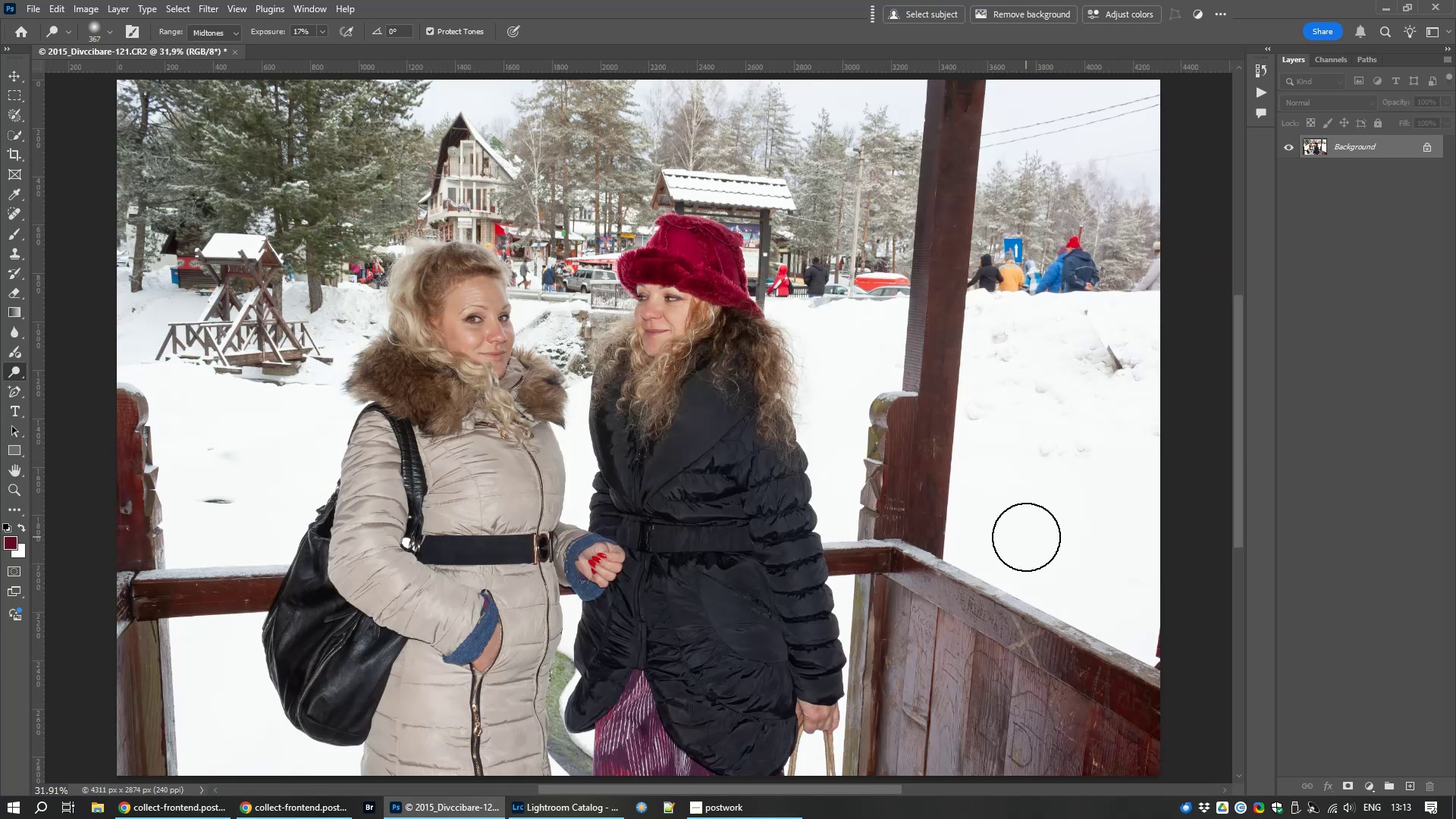 
key(Control+S)
 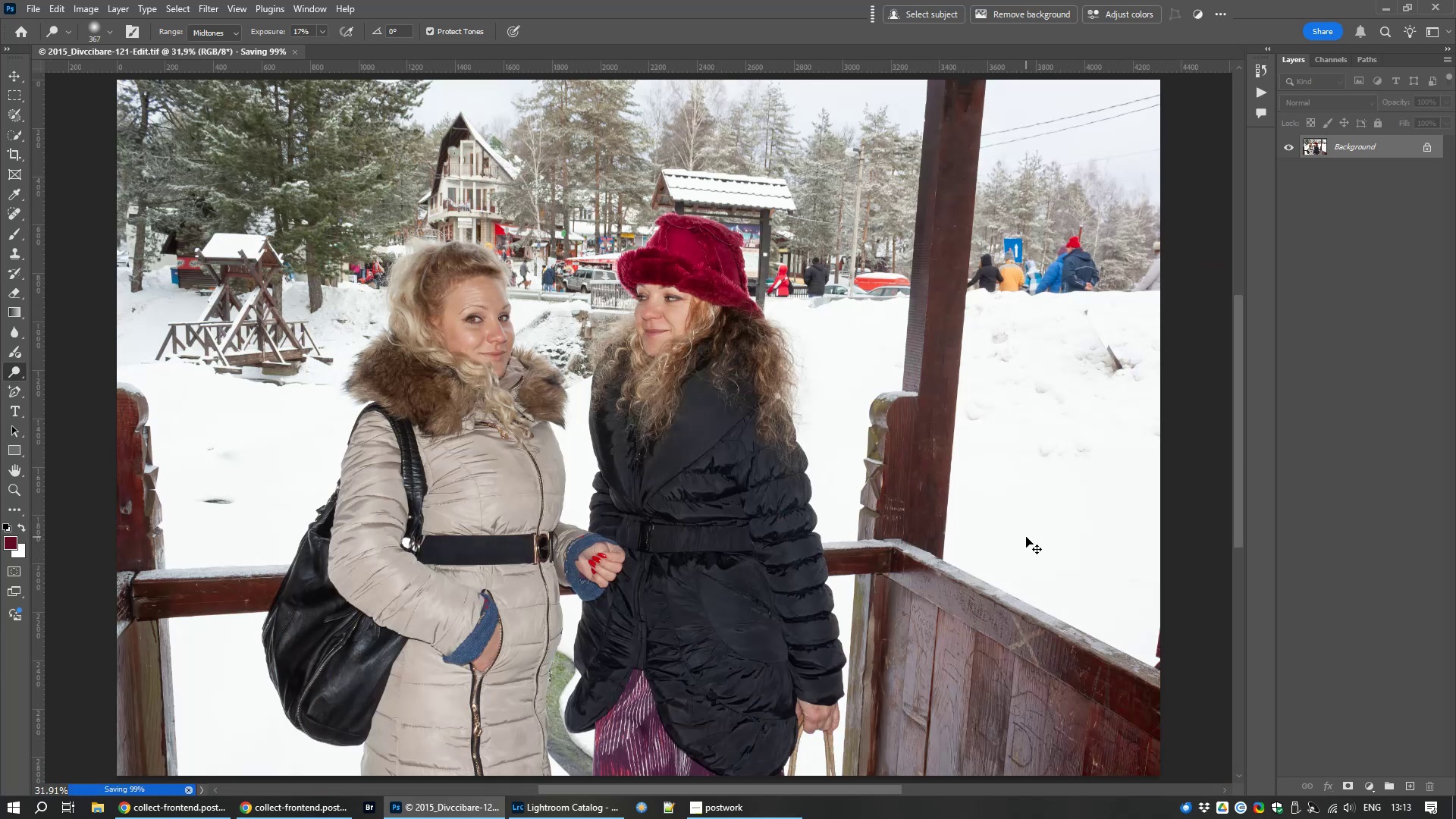 
key(Control+W)
 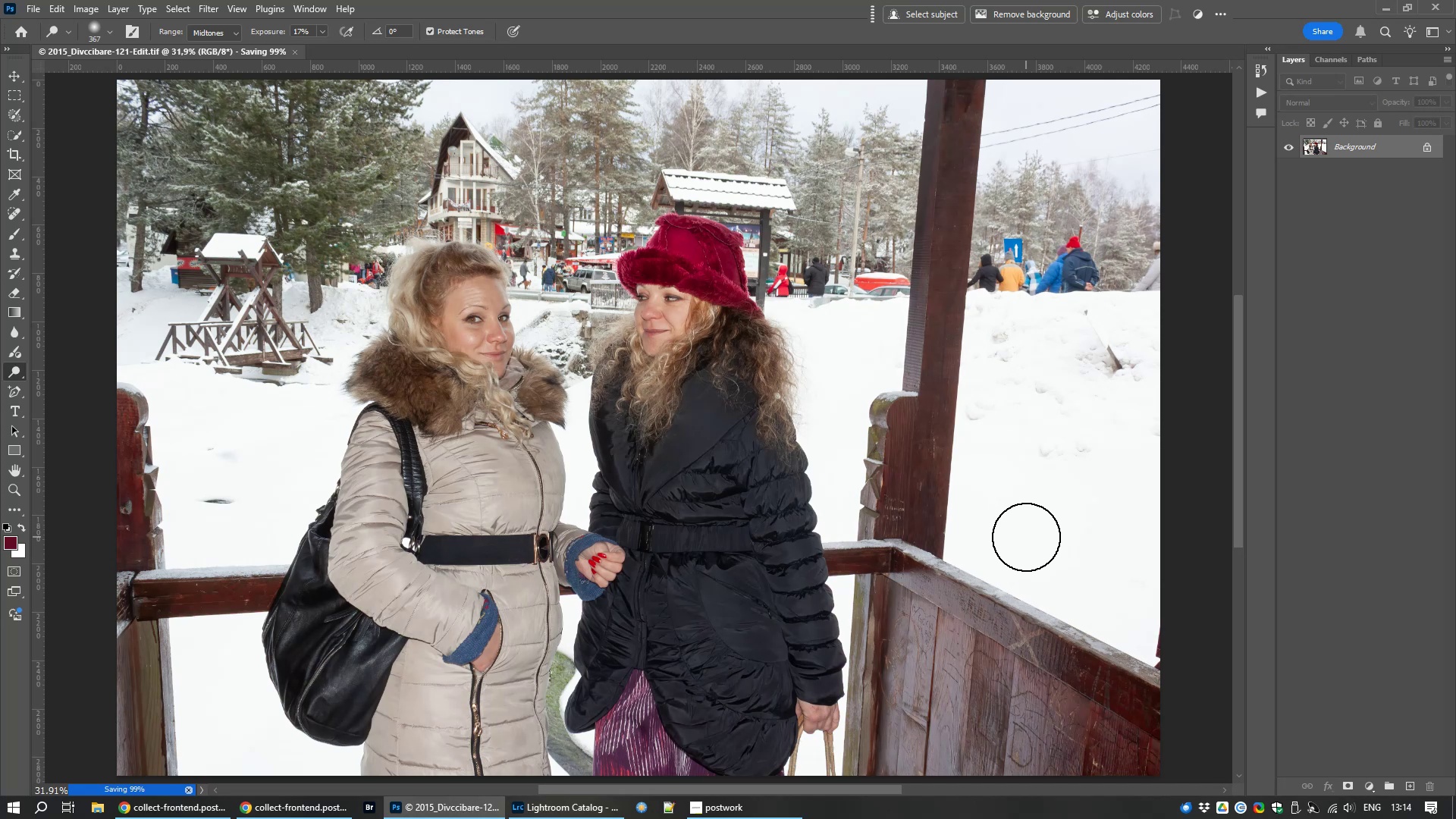 
wait(16.25)
 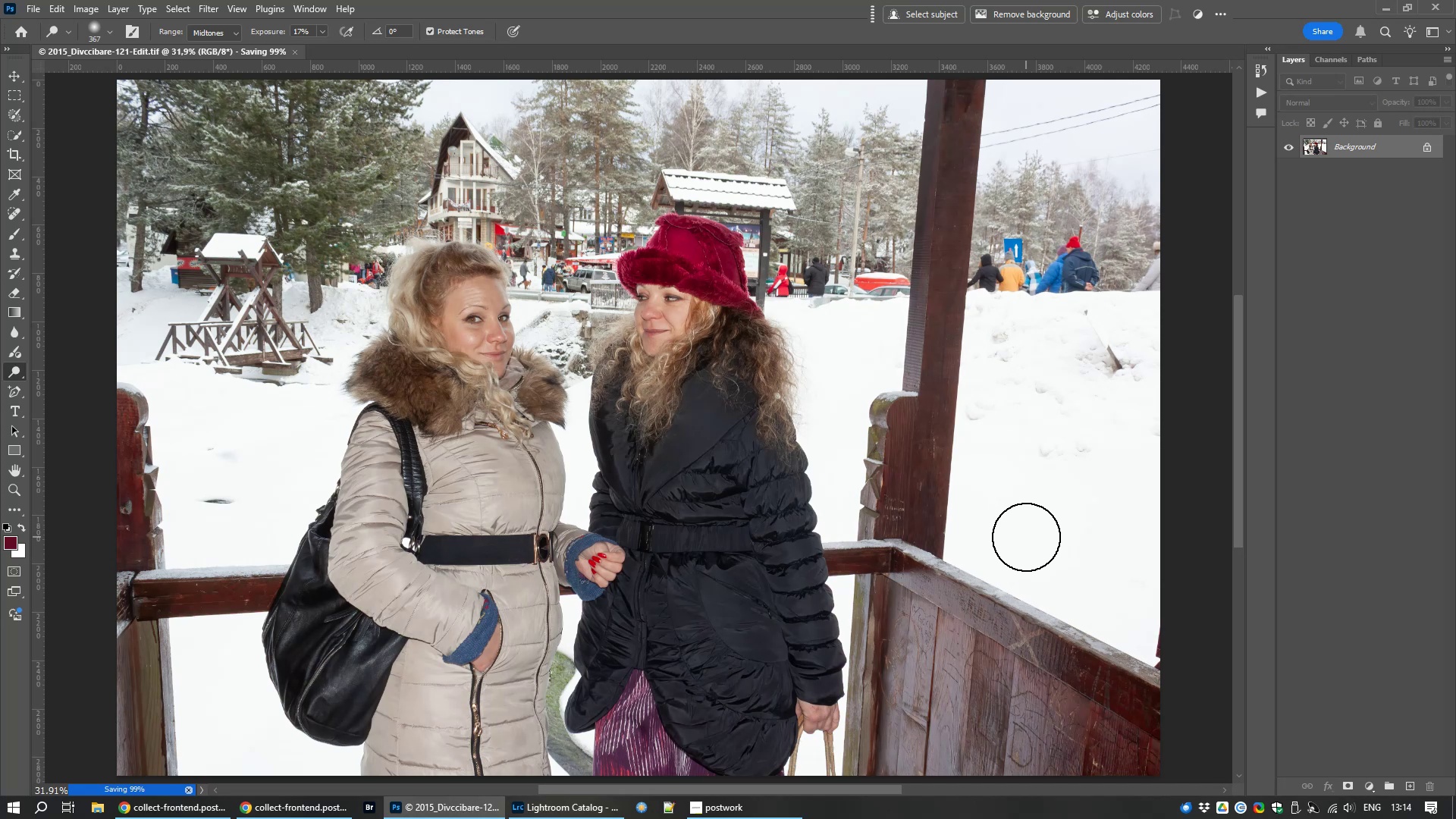 
left_click([549, 814])
 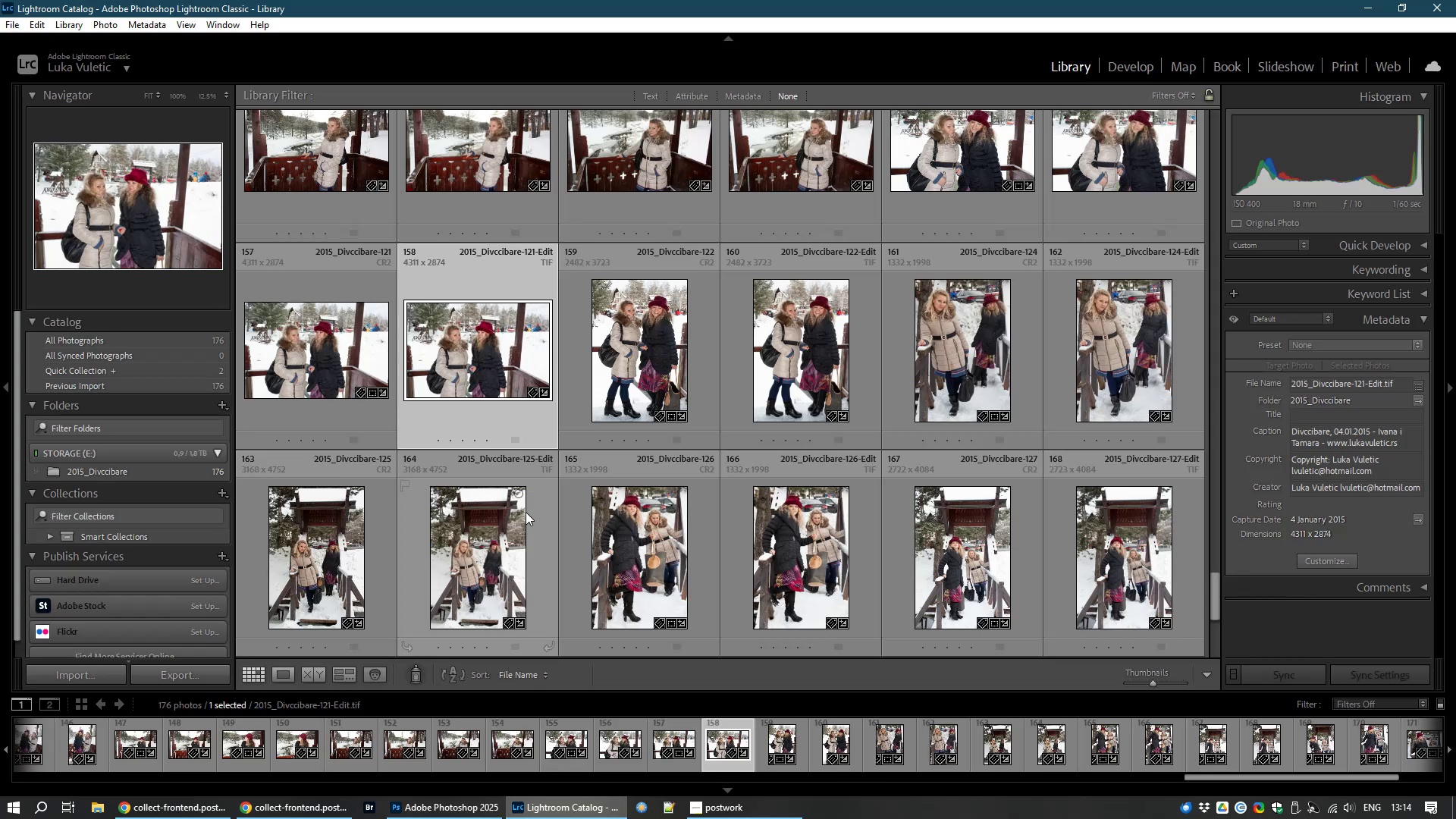 
scroll: coordinate [517, 524], scroll_direction: down, amount: 3.0
 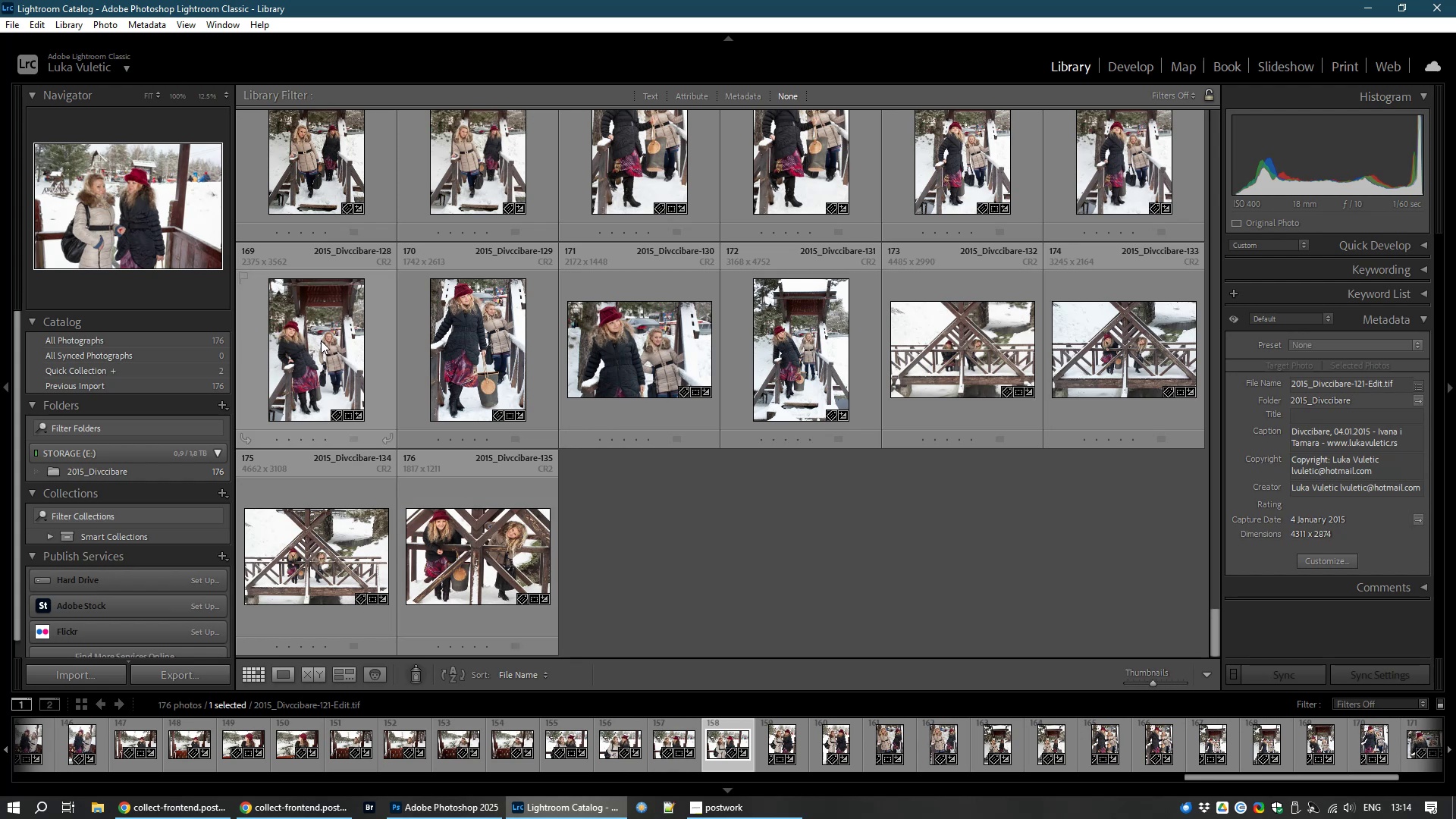 
left_click([321, 342])
 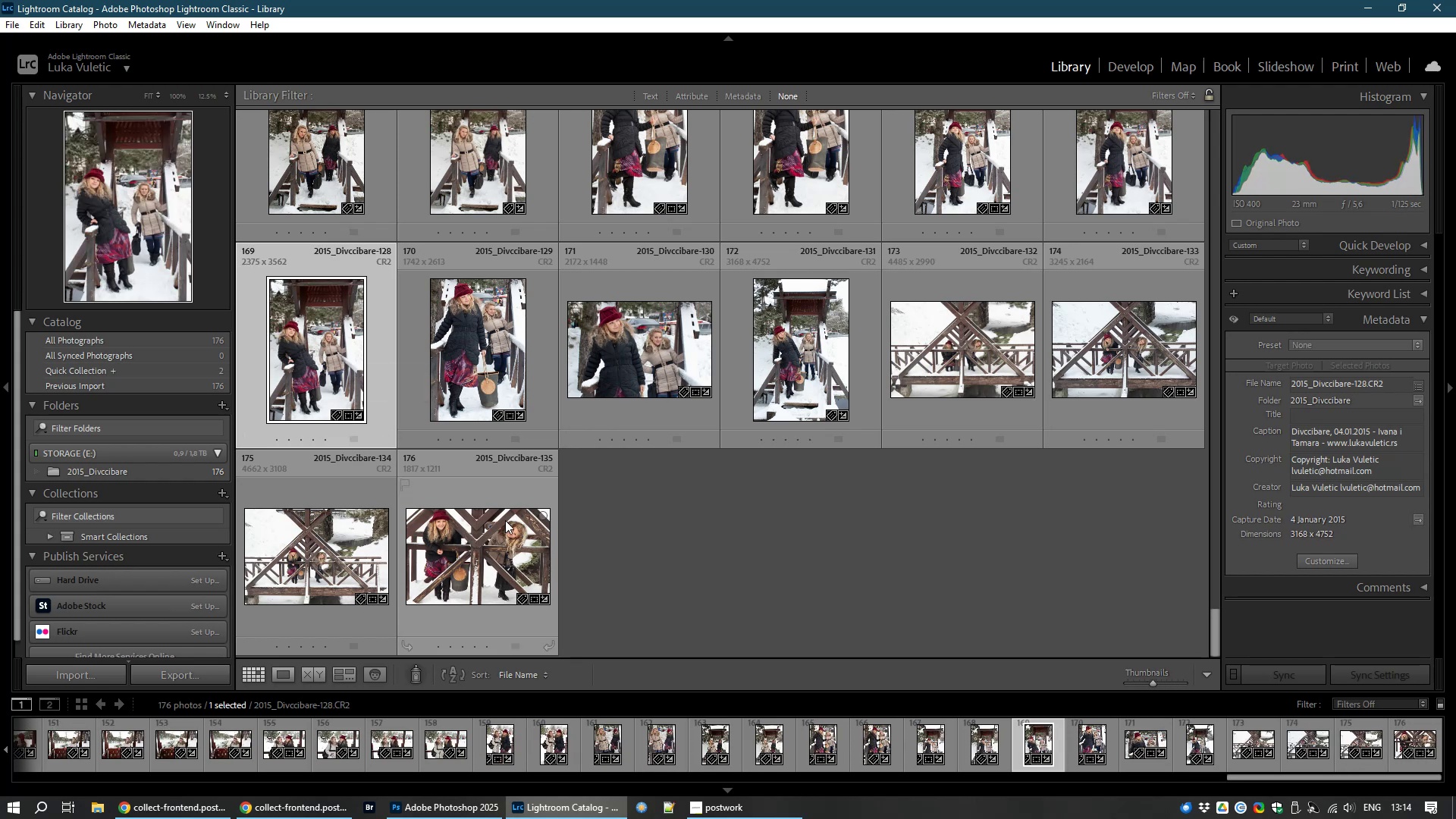 
hold_key(key=ShiftLeft, duration=1.19)
left_click([446, 562])
 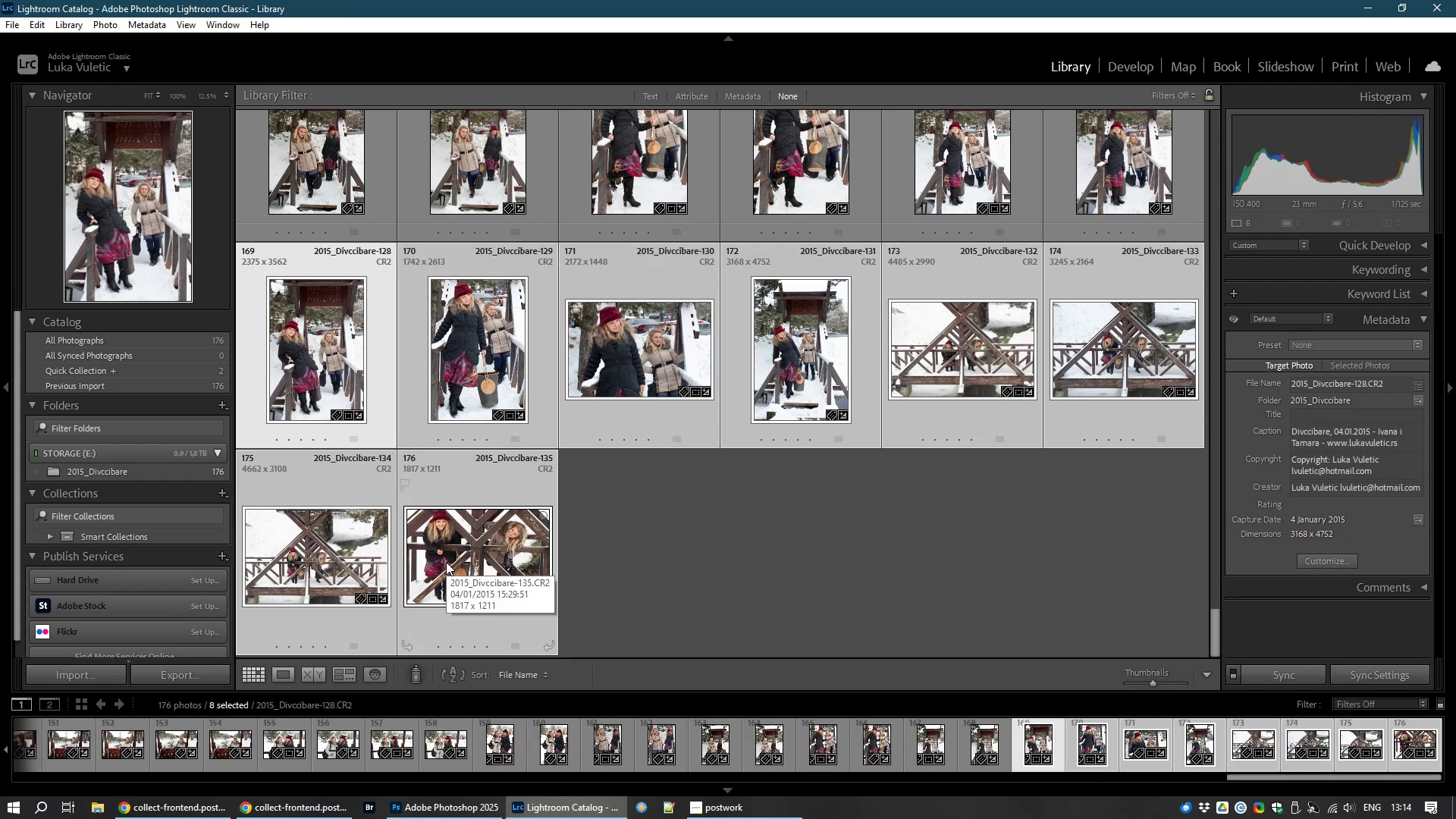 
key(Control+E)
 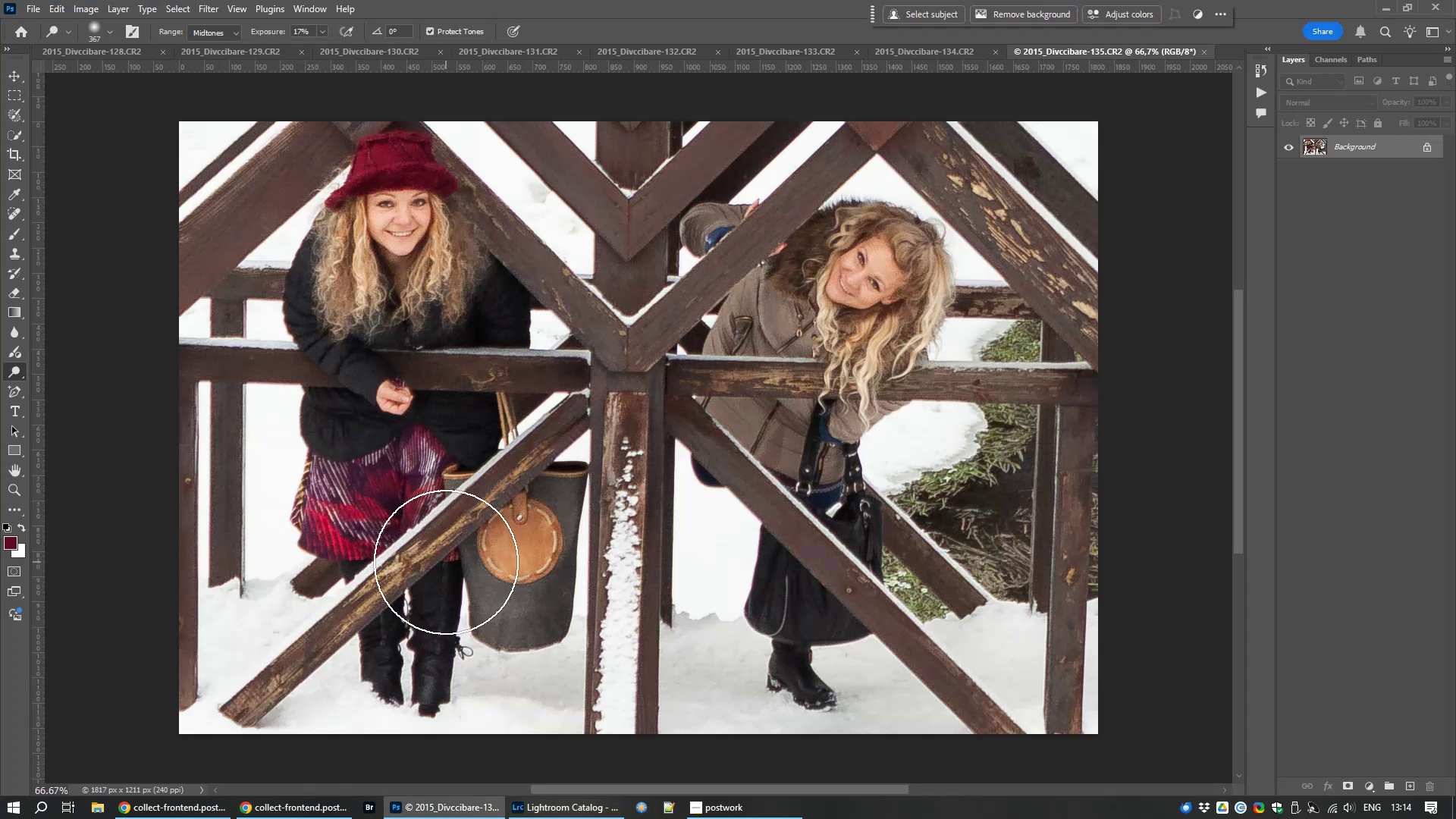 
wait(25.39)
 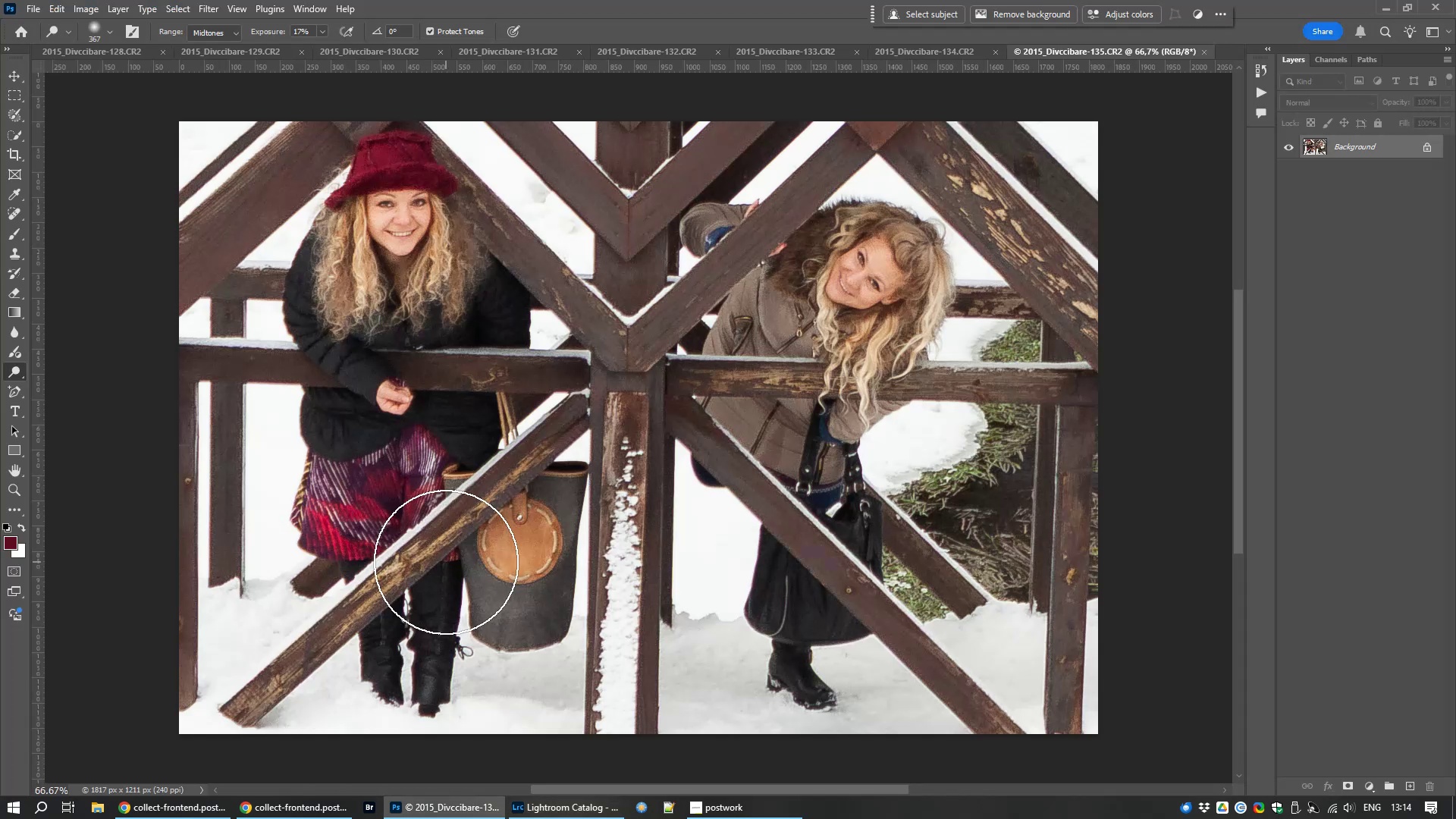 
left_click([210, 8])
 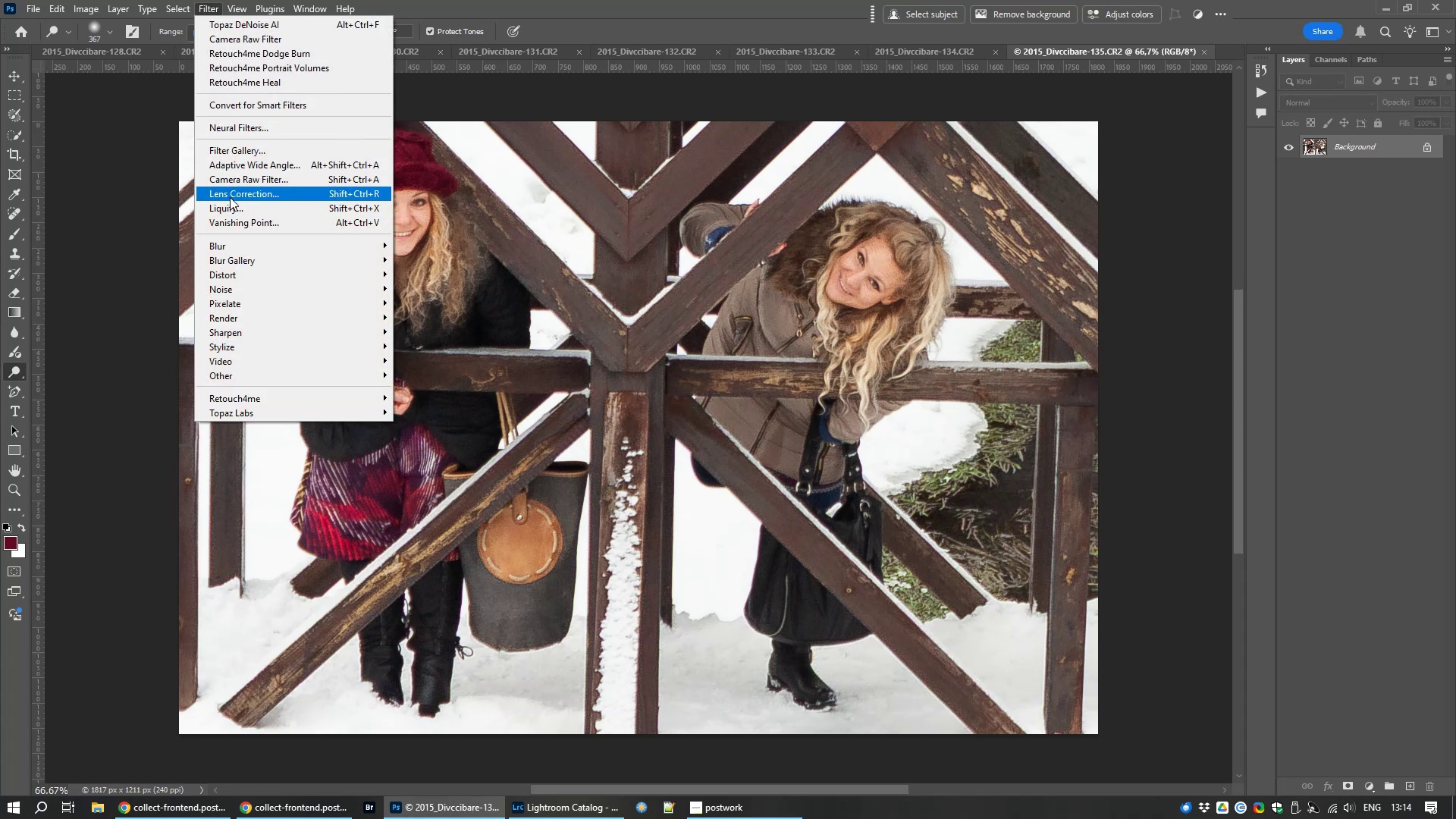 
left_click([239, 181])
 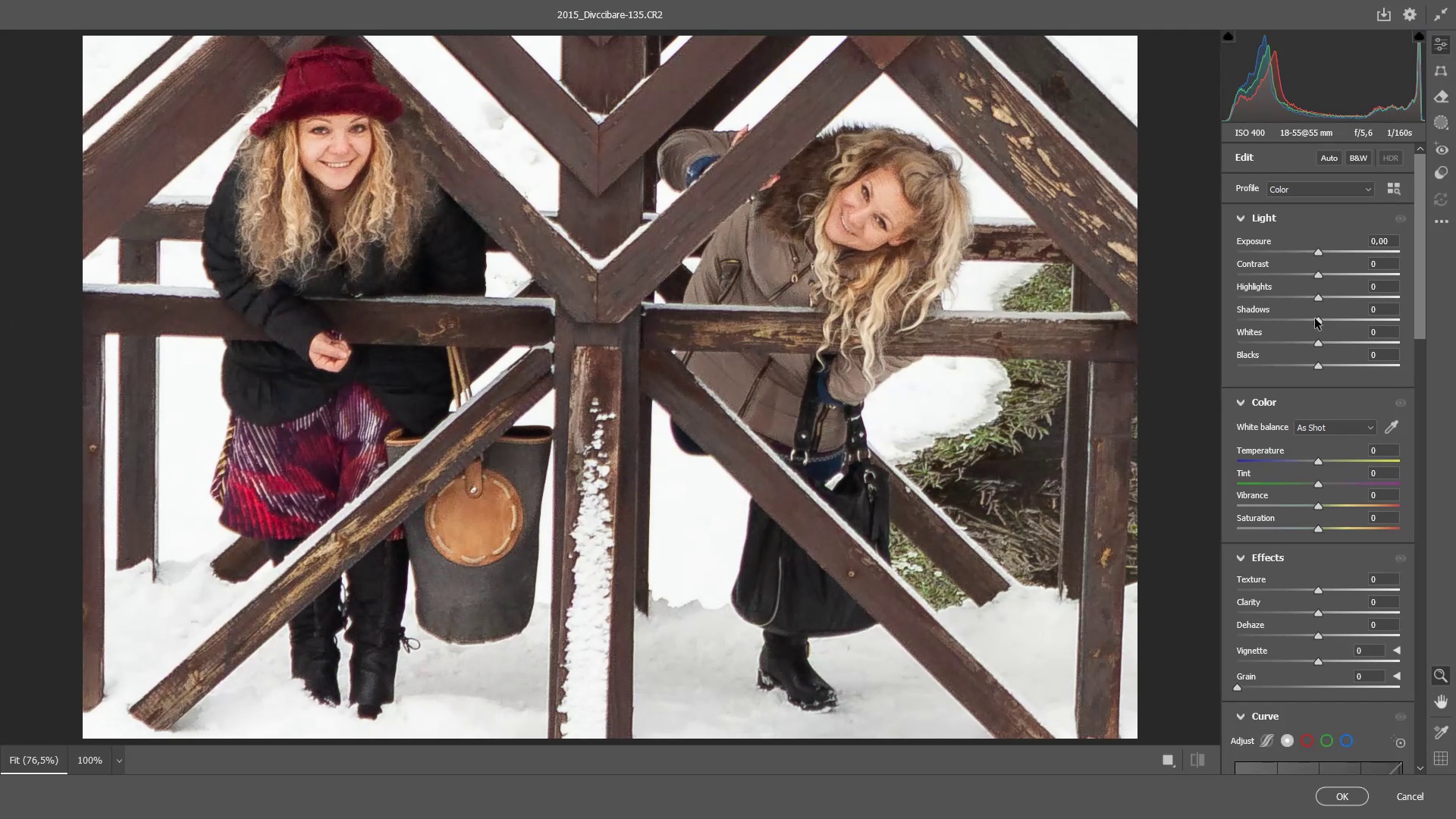 
wait(8.83)
 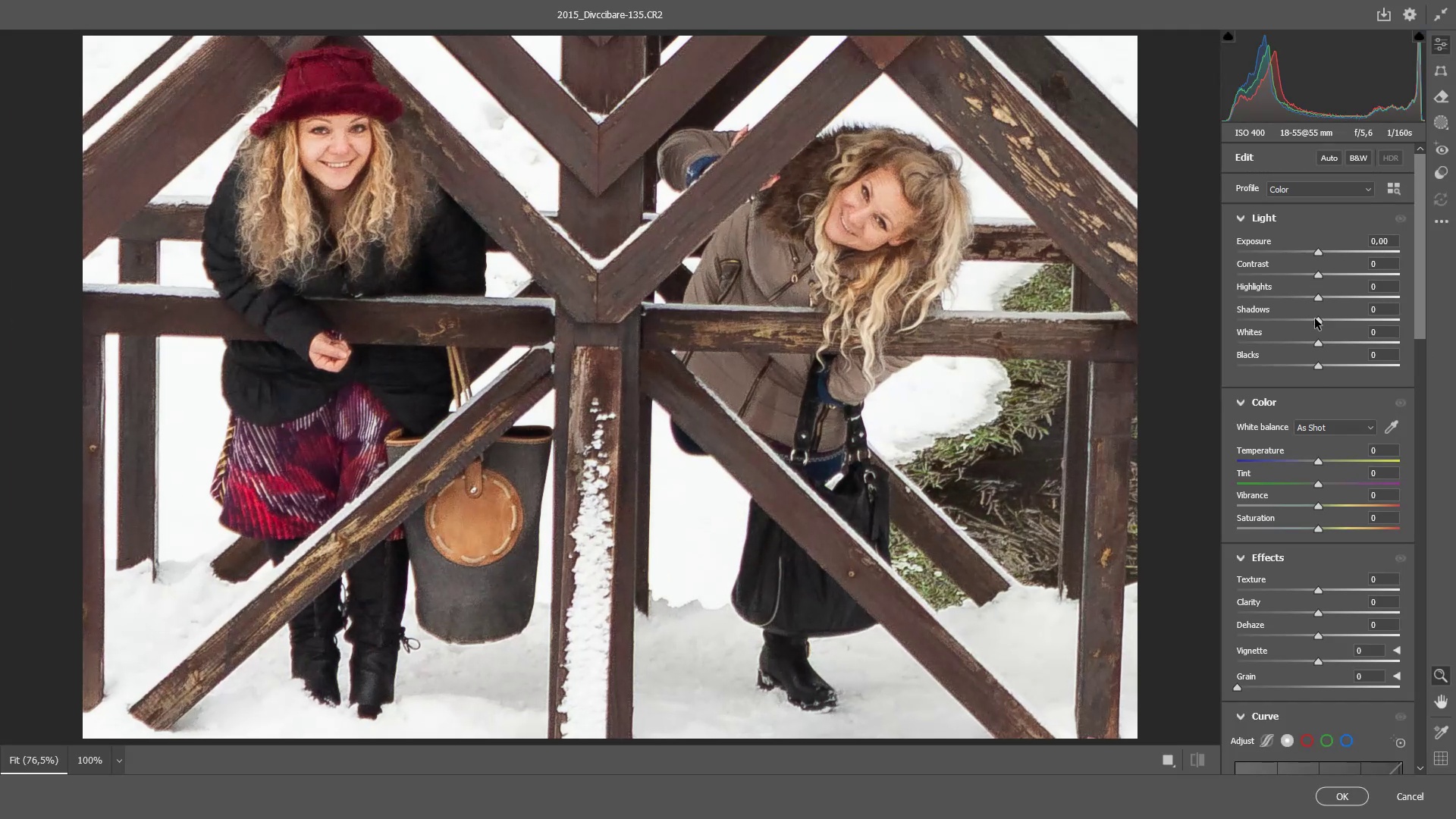 
left_click([1345, 321])
 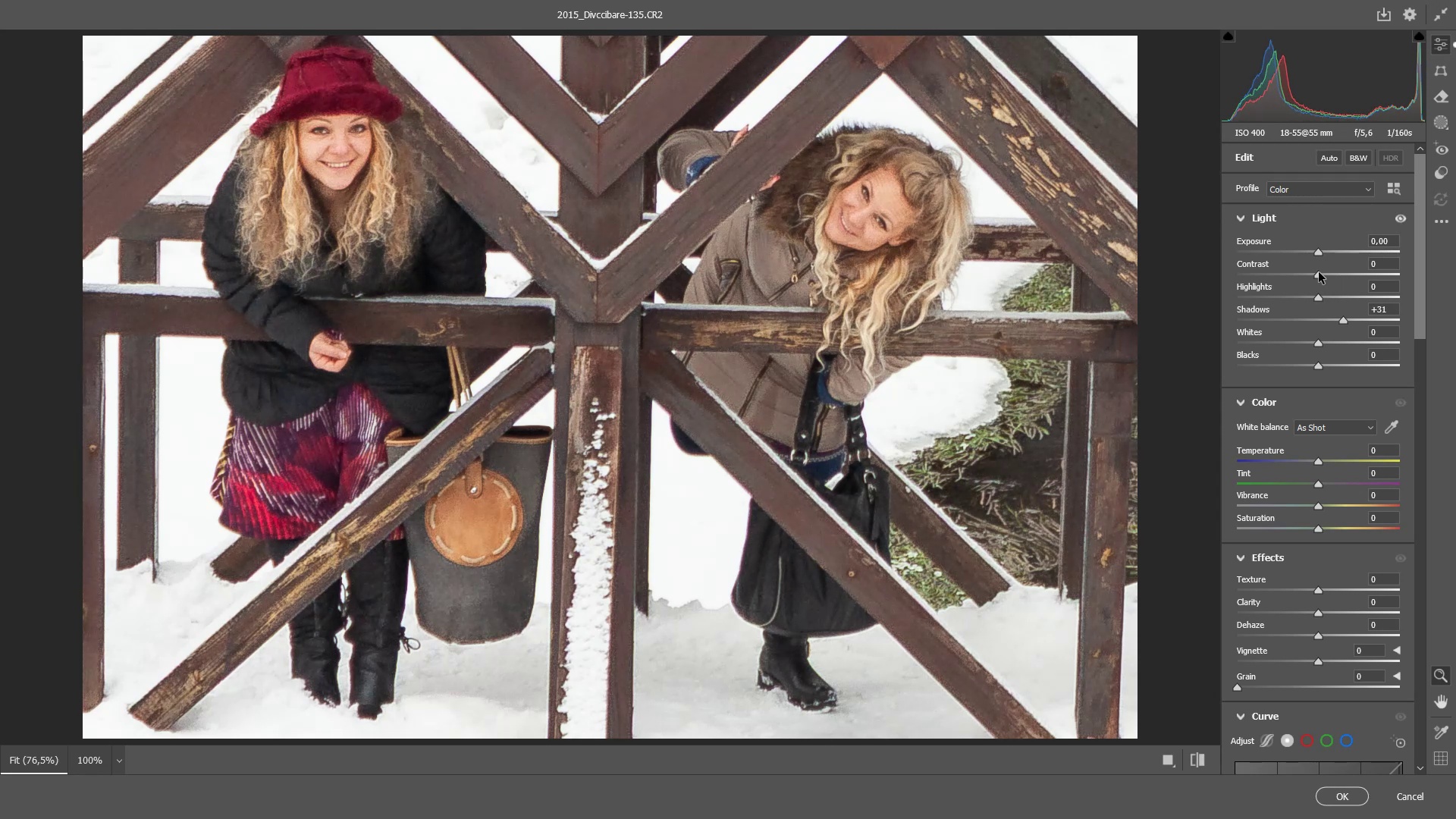 
left_click_drag(start_coordinate=[1316, 277], to_coordinate=[1341, 277])
 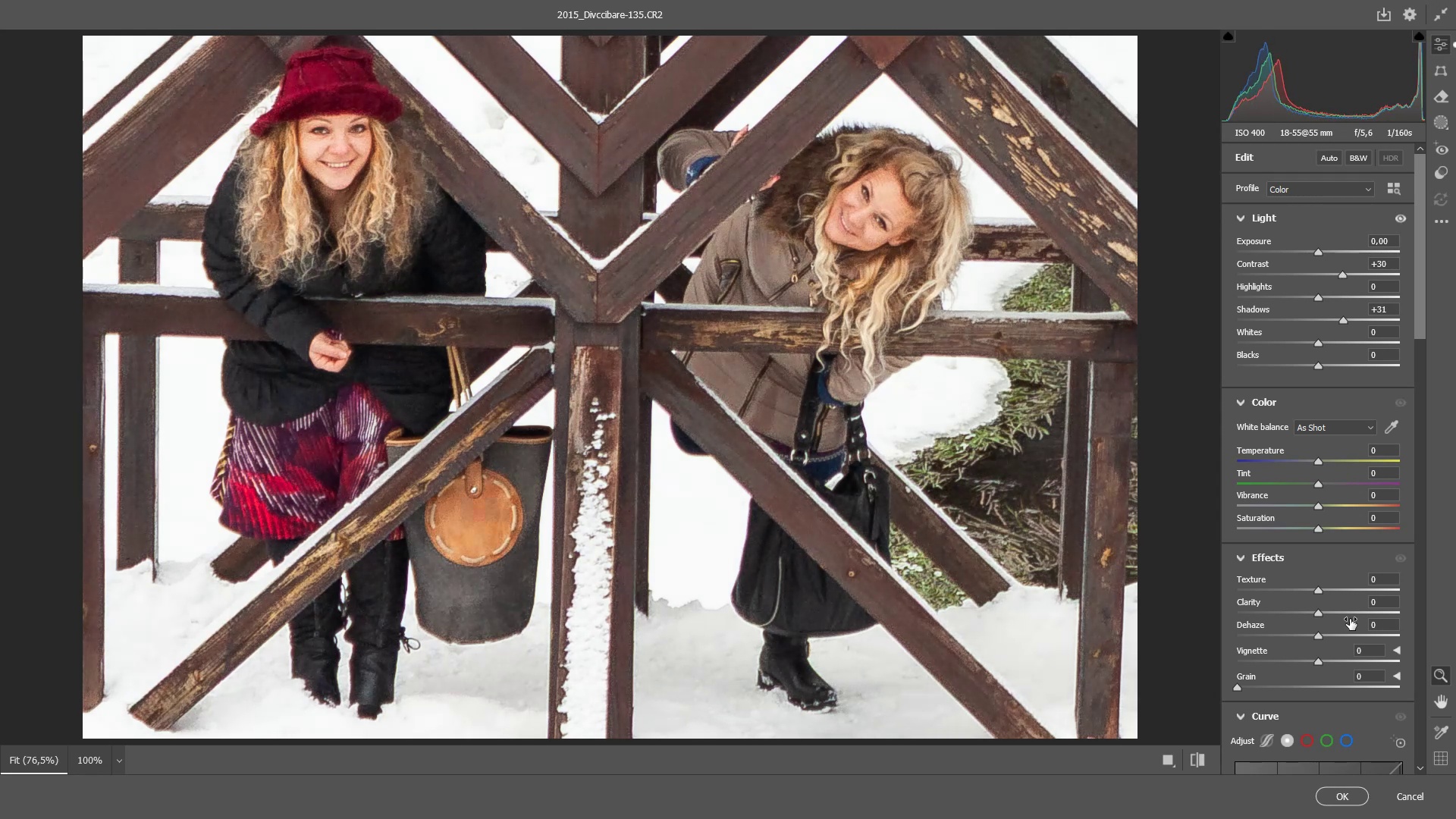 
scroll: coordinate [1357, 650], scroll_direction: down, amount: 6.0
 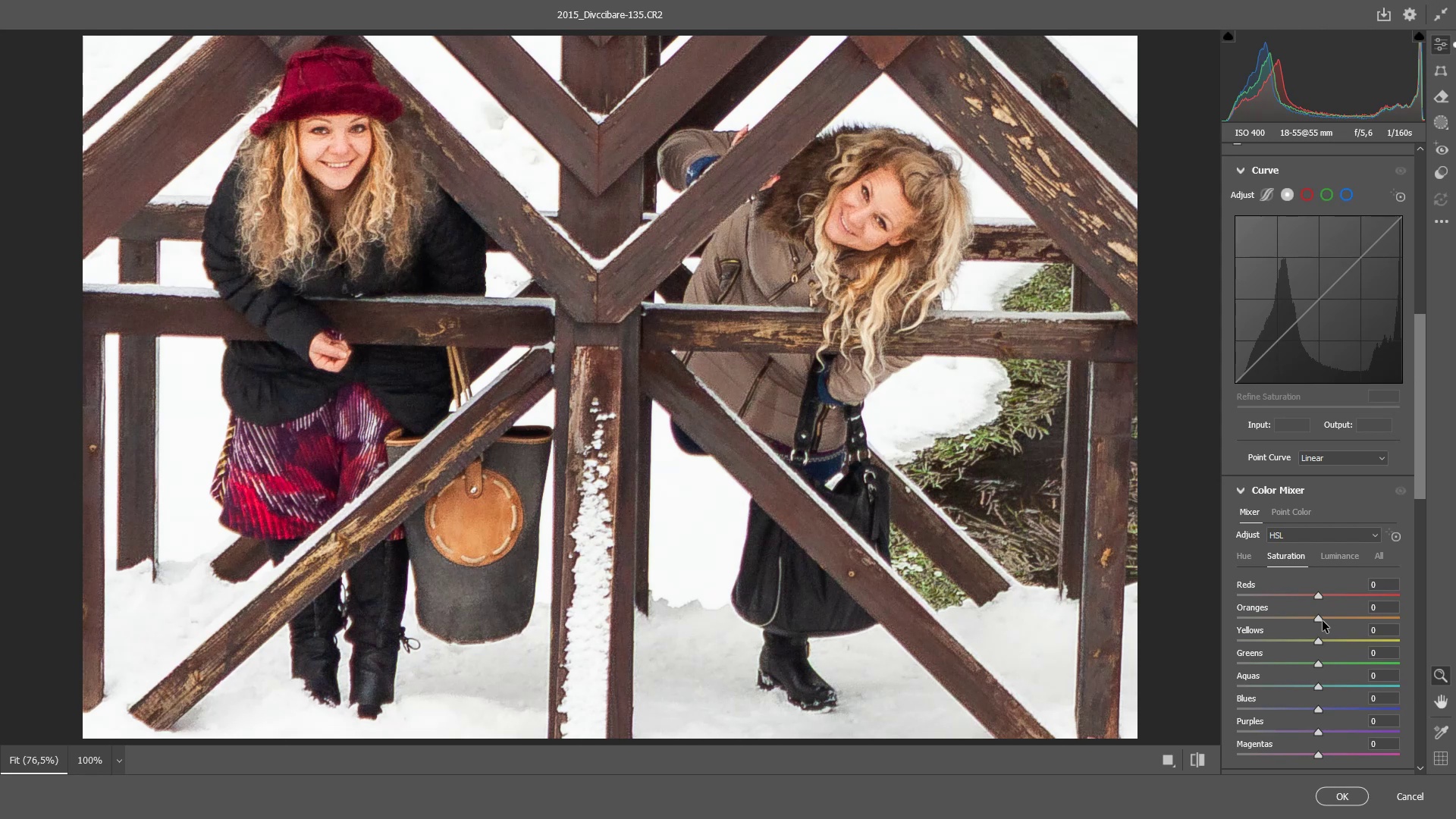 
left_click_drag(start_coordinate=[1316, 619], to_coordinate=[1297, 617])
 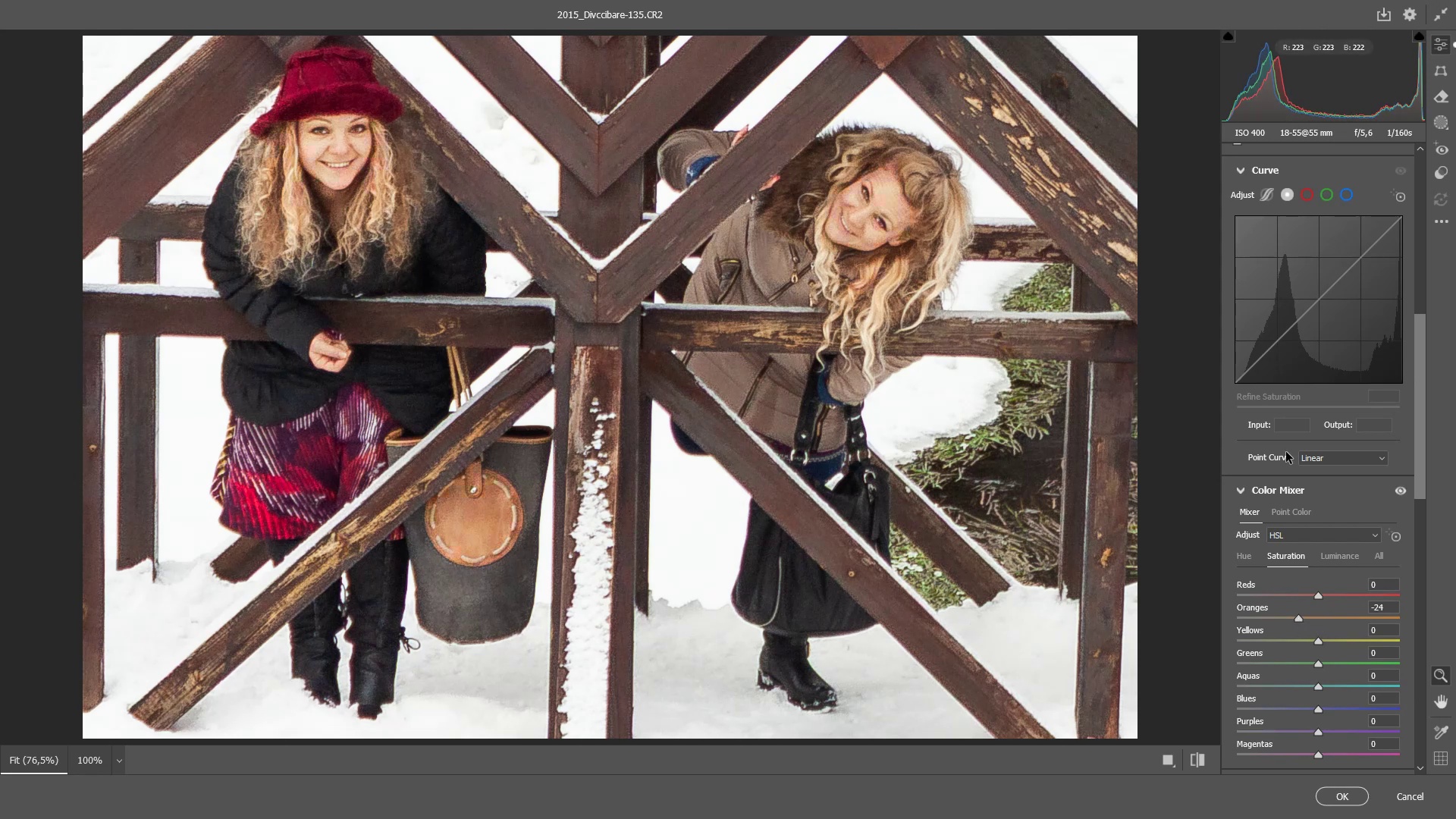 
wait(10.99)
 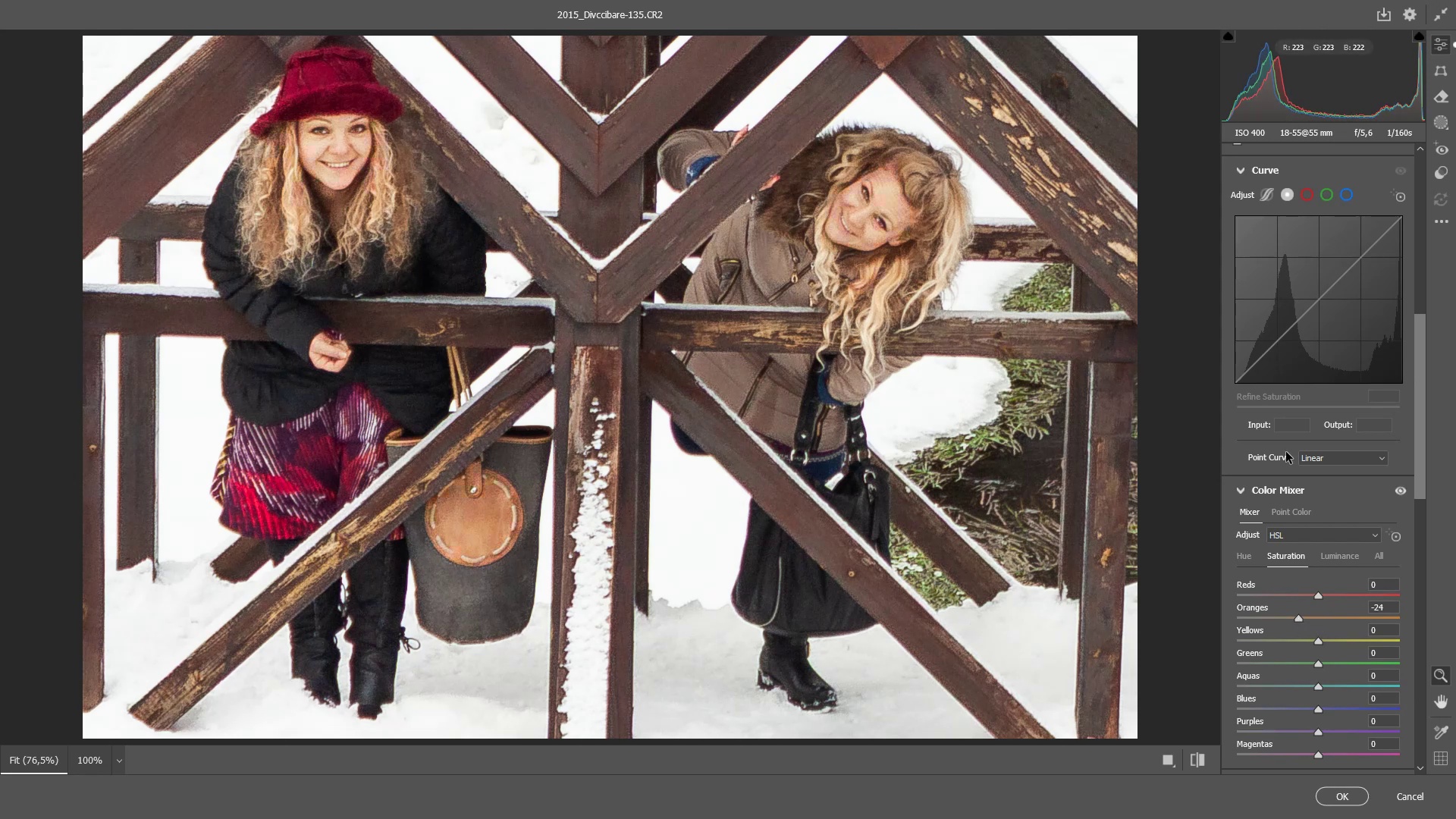 
left_click([1328, 799])
 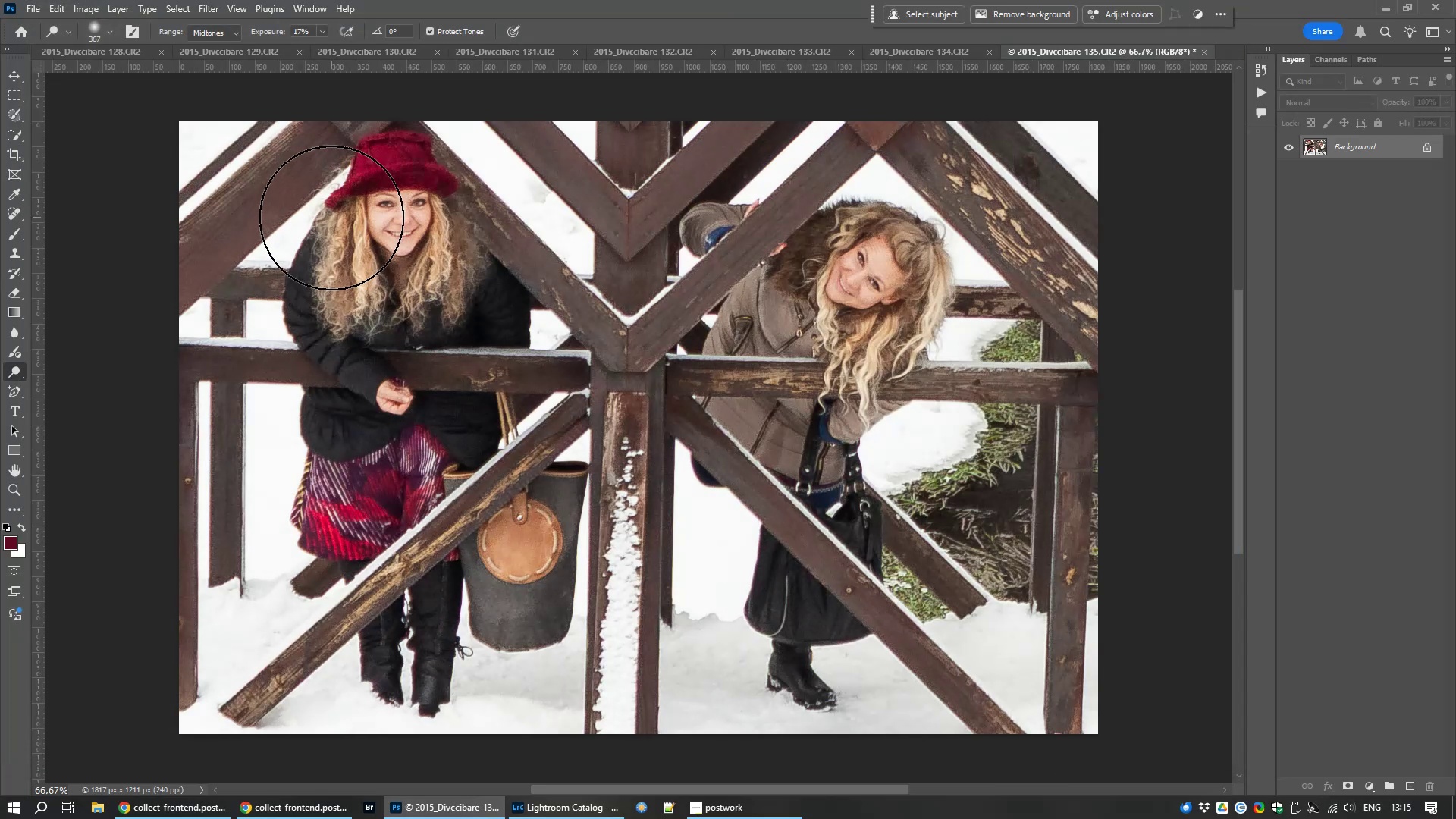 
scroll: coordinate [356, 474], scroll_direction: up, amount: 8.0
 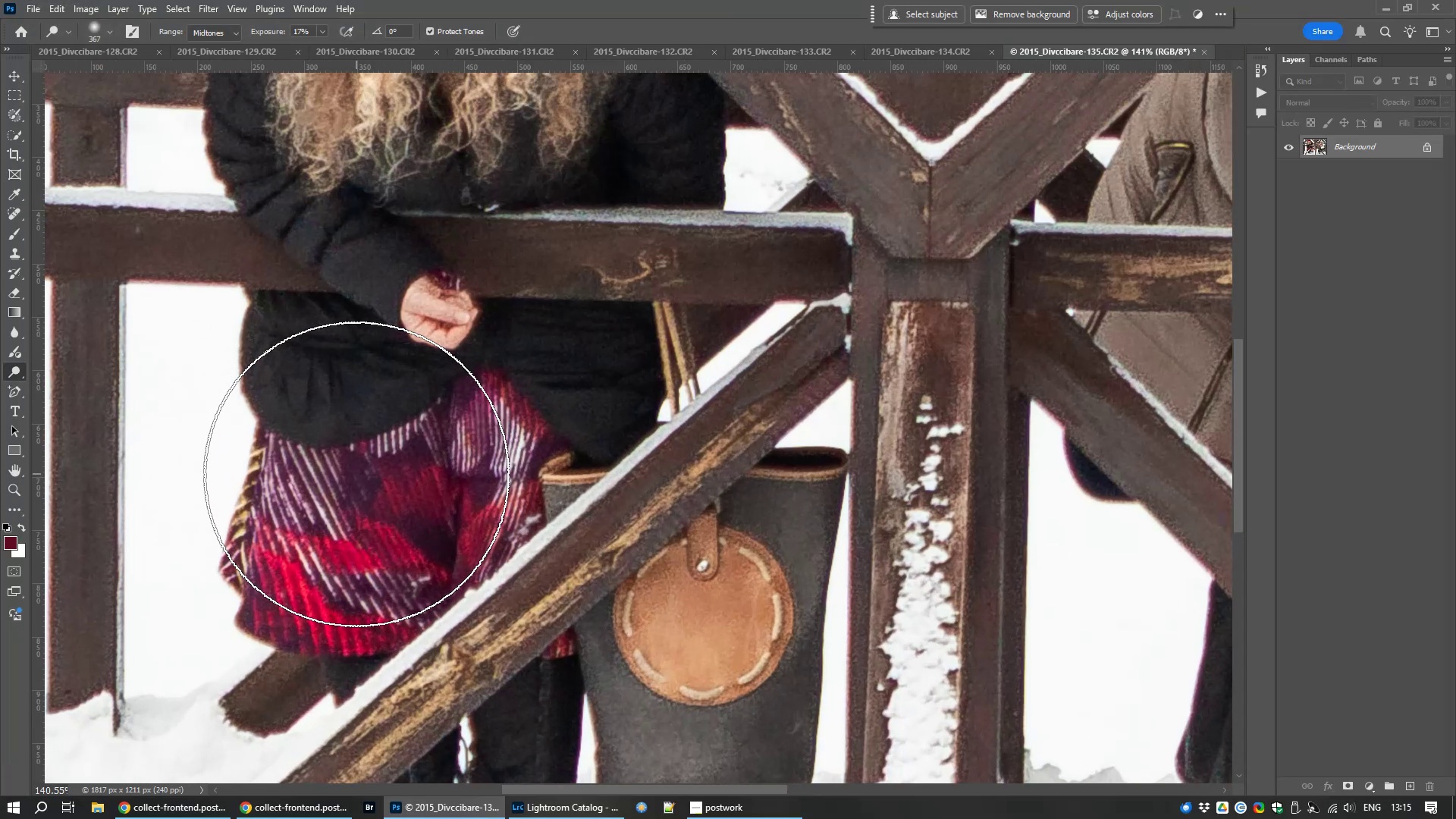 
type(jj)
 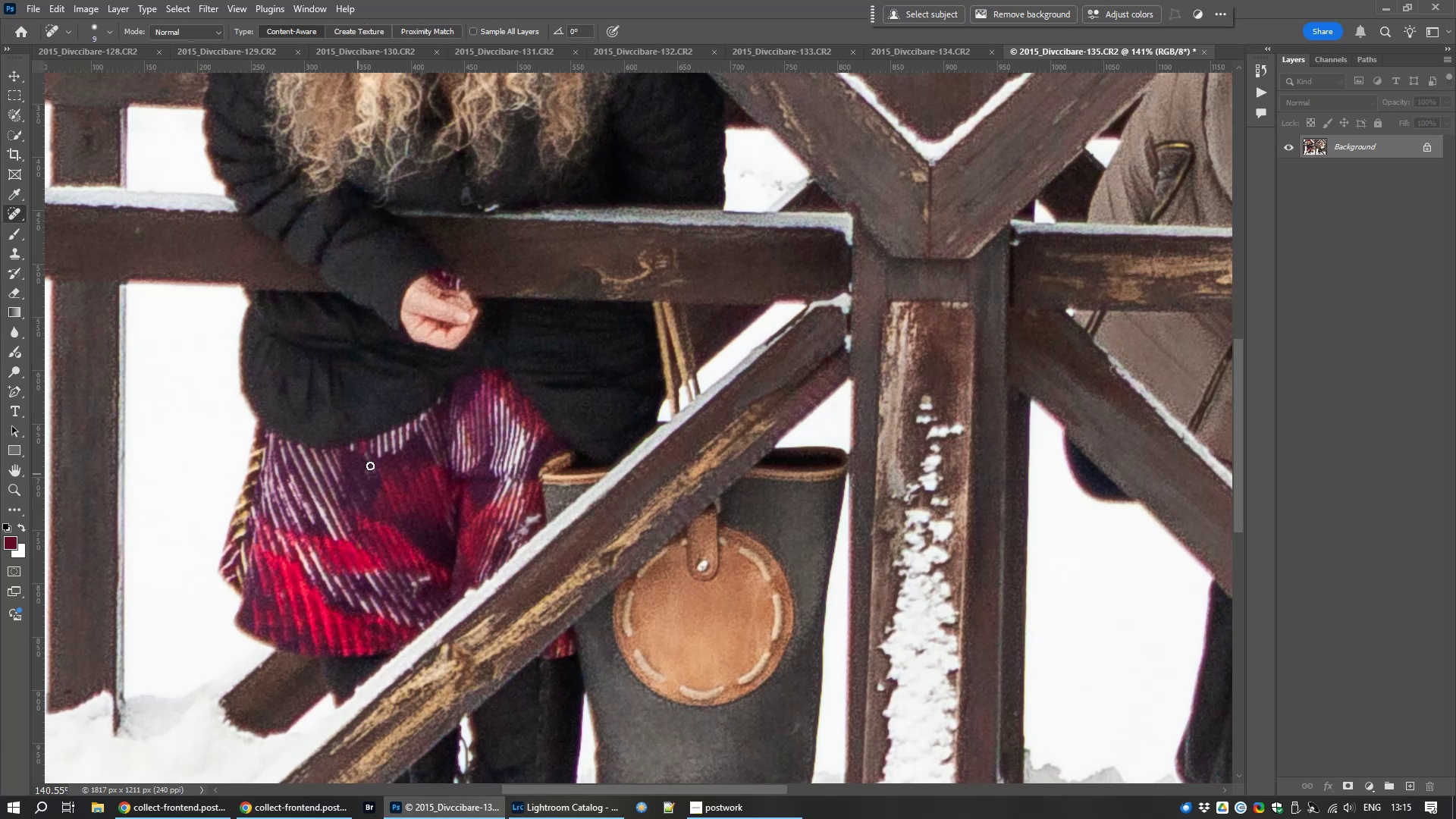 
hold_key(key=Space, duration=1.52)
 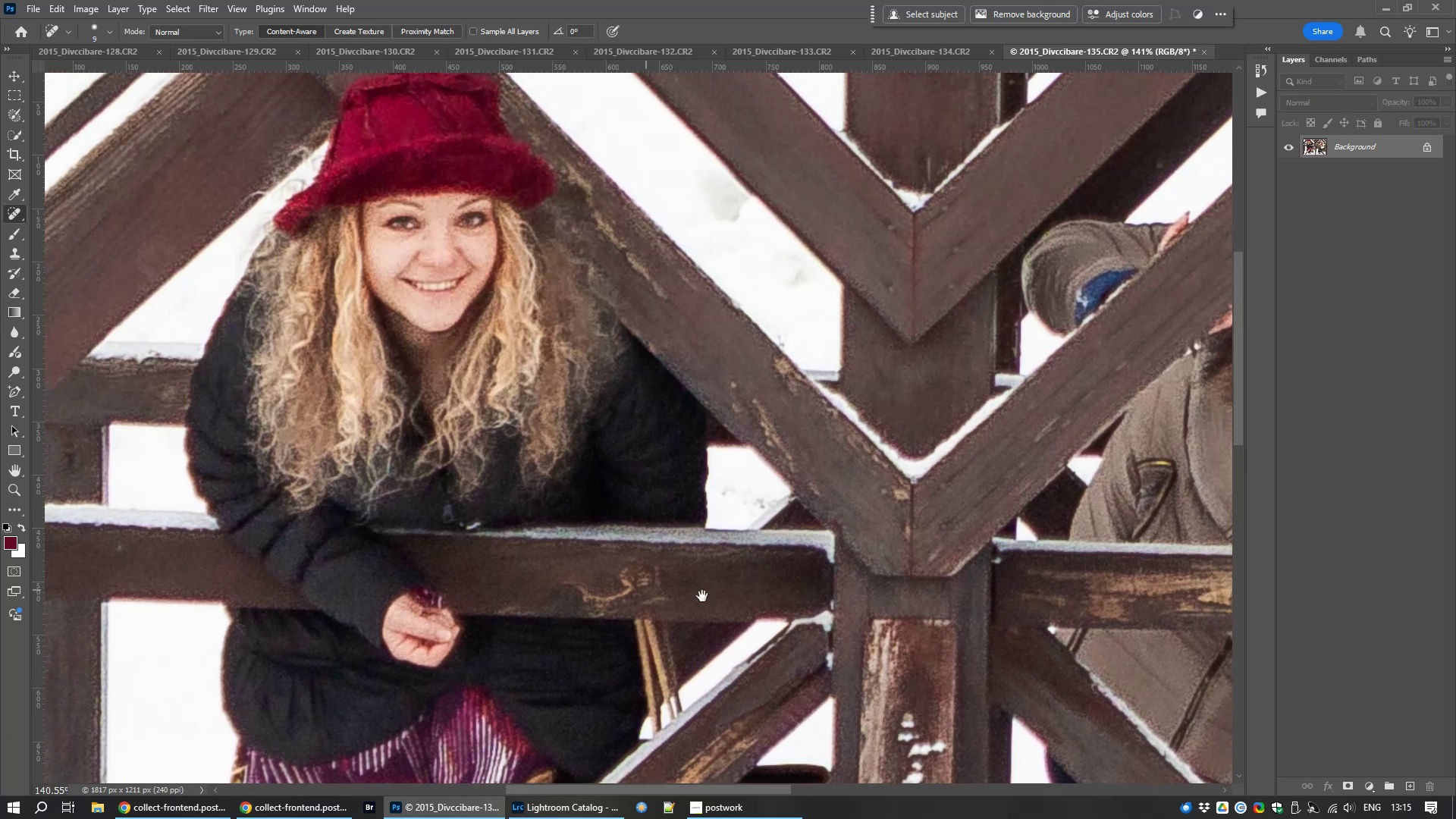 
left_click_drag(start_coordinate=[466, 387], to_coordinate=[448, 704])
 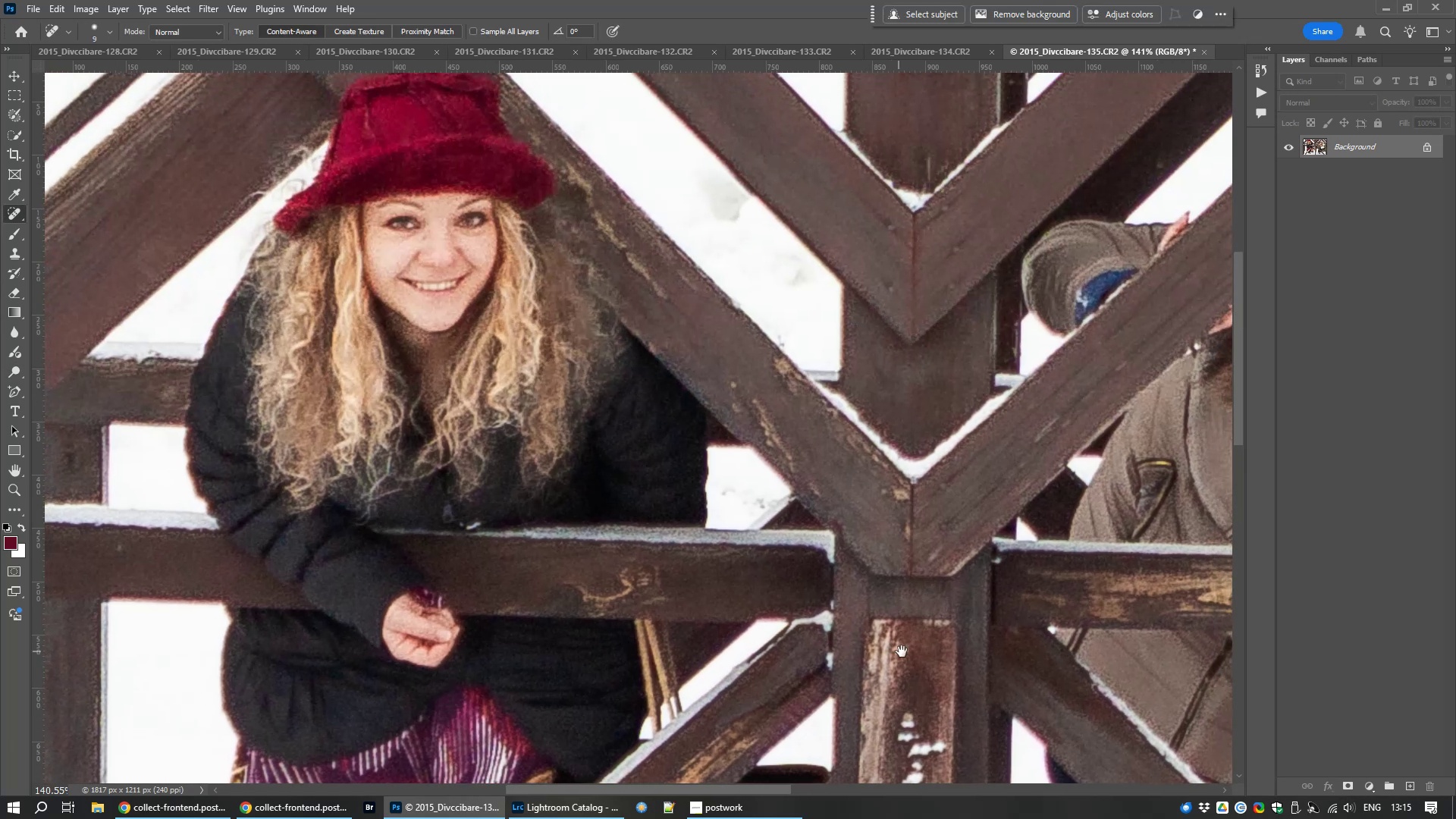 
hold_key(key=Space, duration=1.52)
 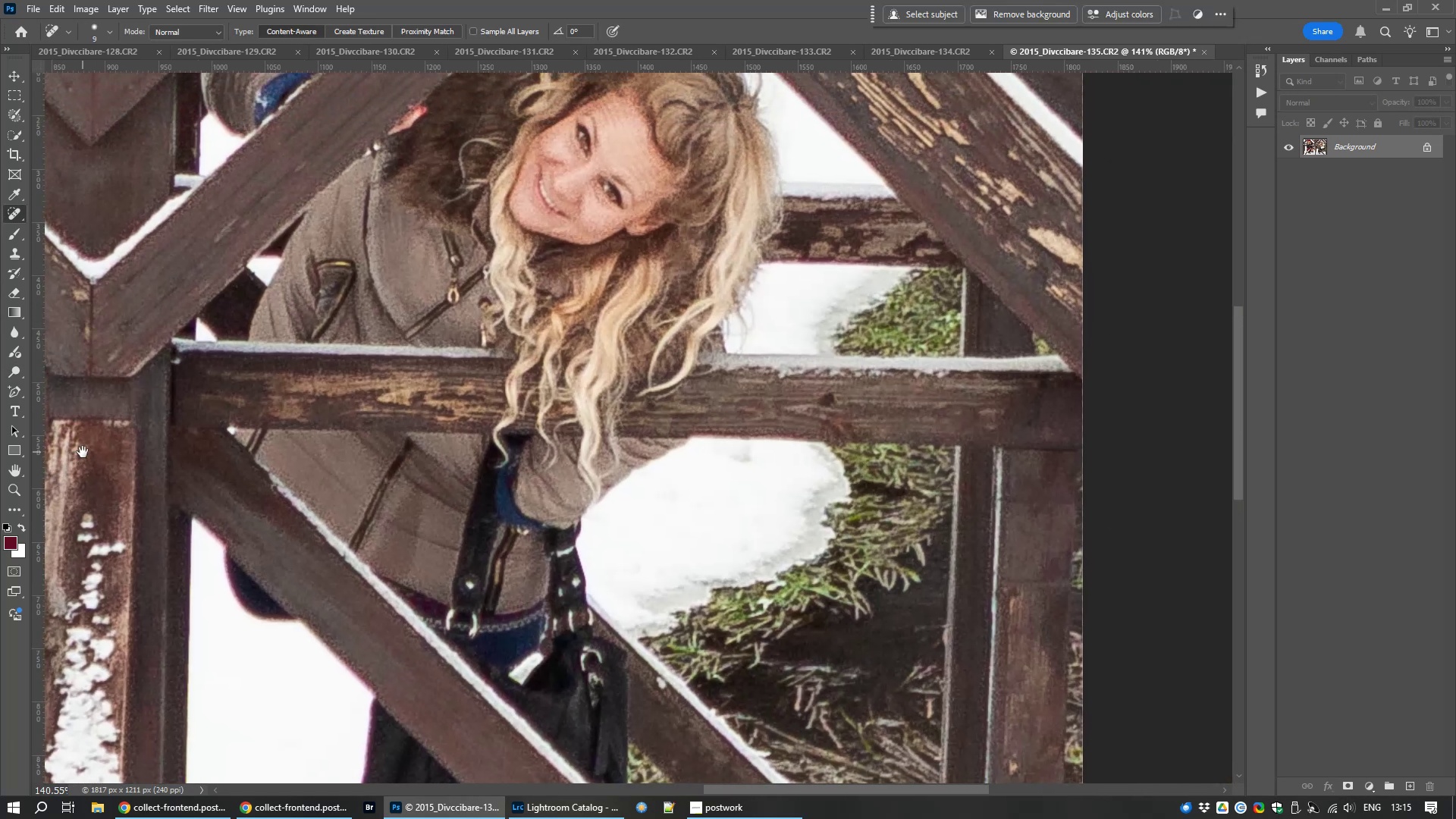 
left_click_drag(start_coordinate=[903, 651], to_coordinate=[83, 452])
 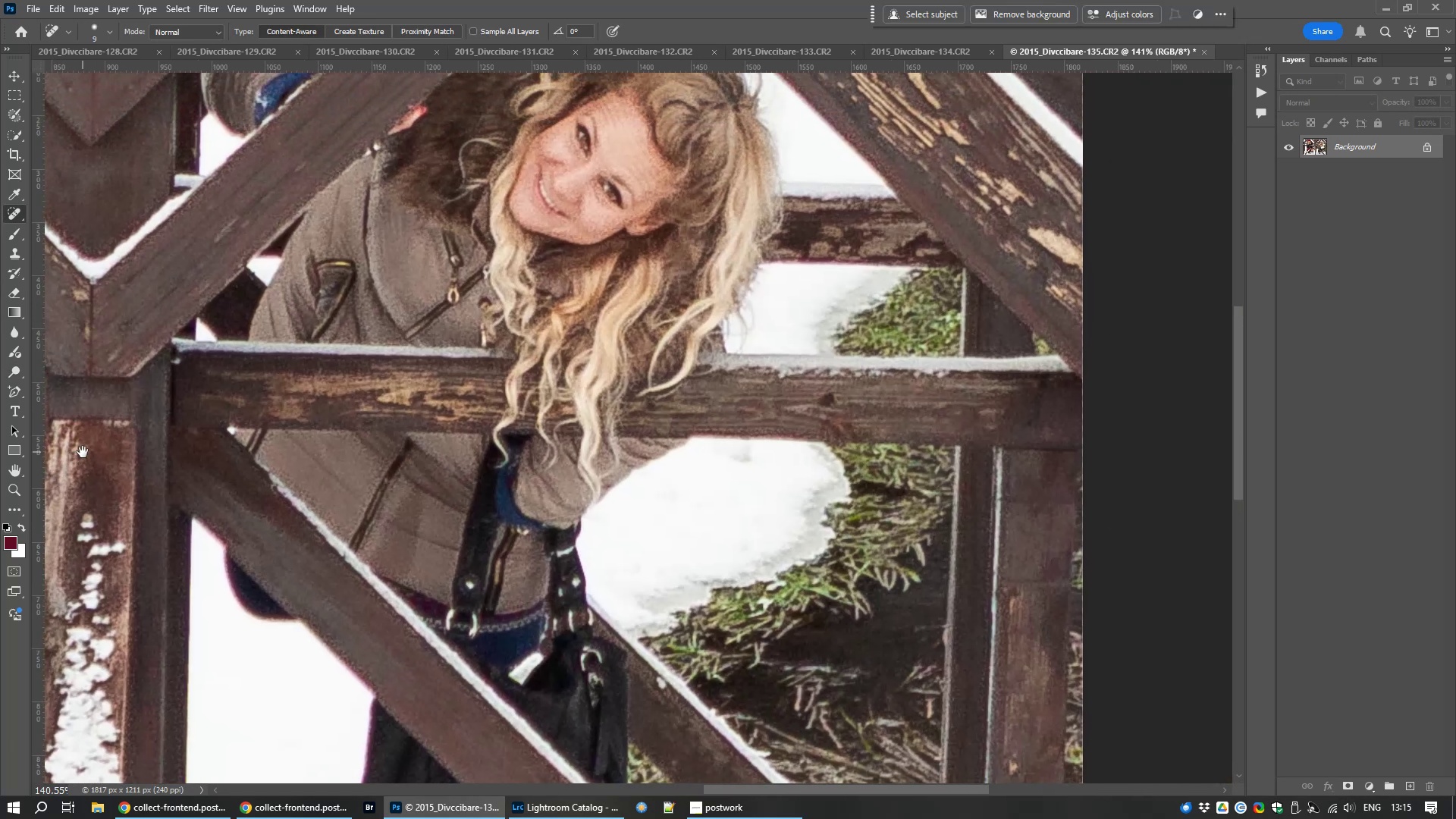 
hold_key(key=Space, duration=1.52)
 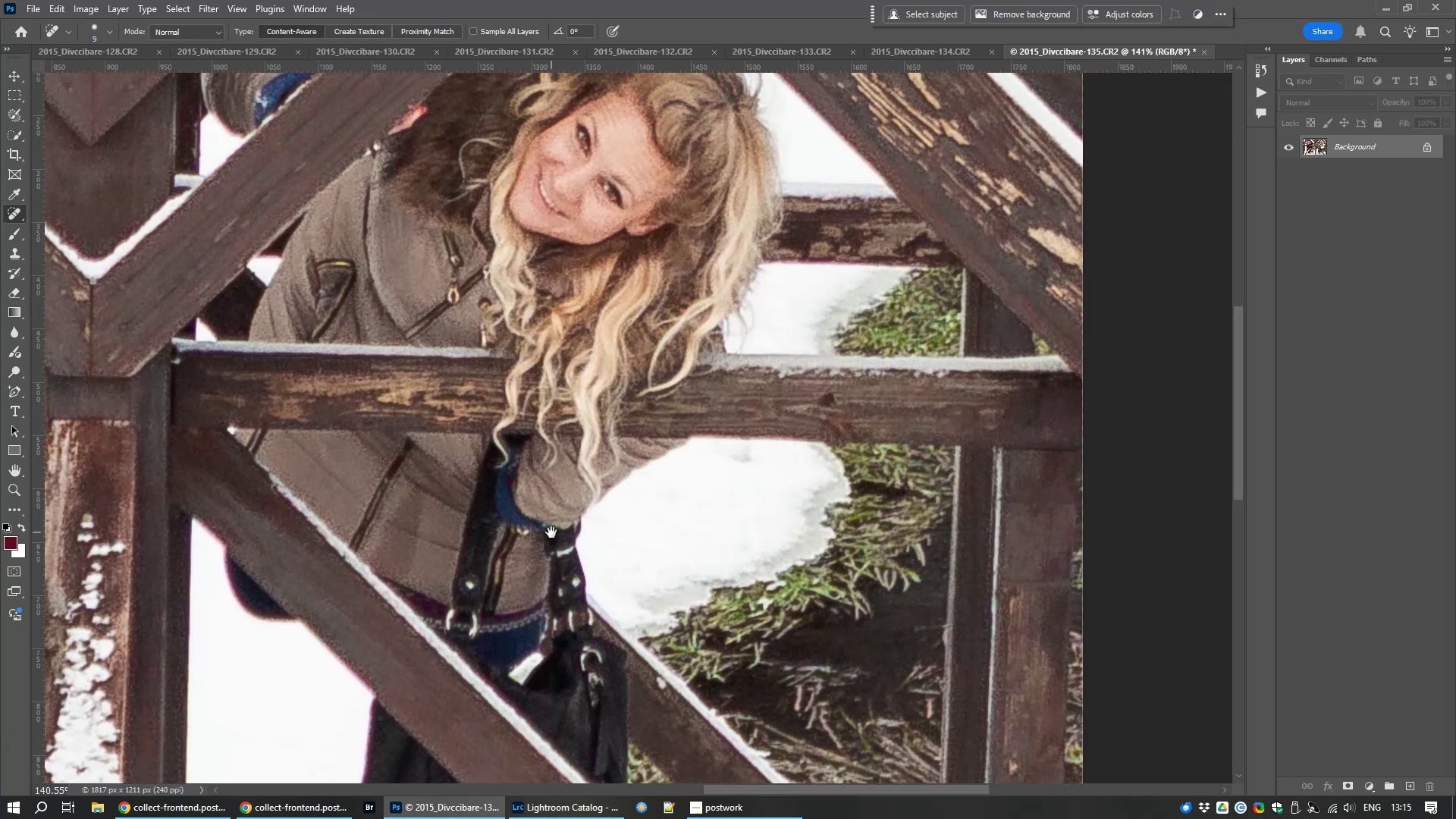 
hold_key(key=Space, duration=1.5)
 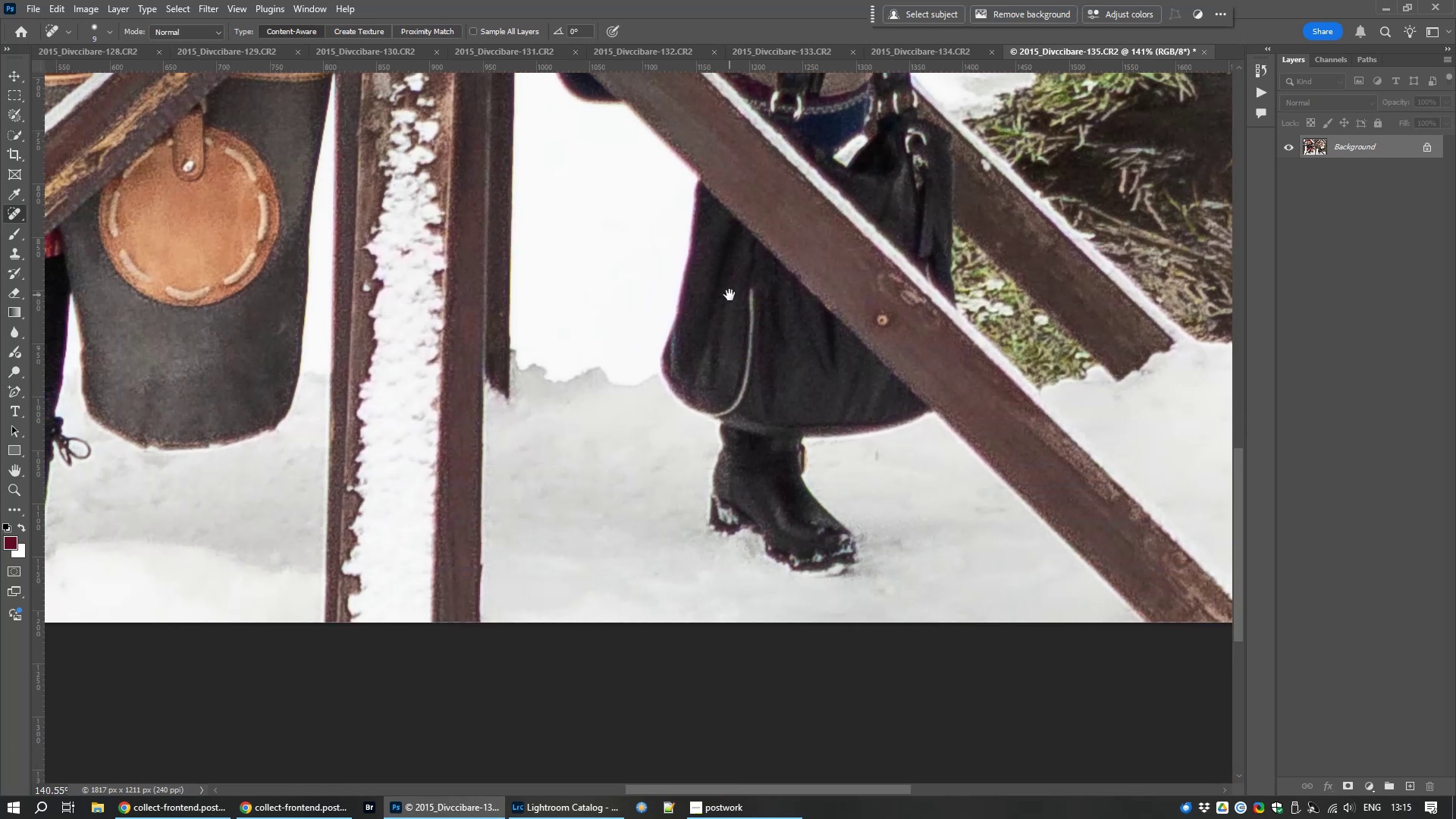 
left_click_drag(start_coordinate=[551, 532], to_coordinate=[722, 275])
 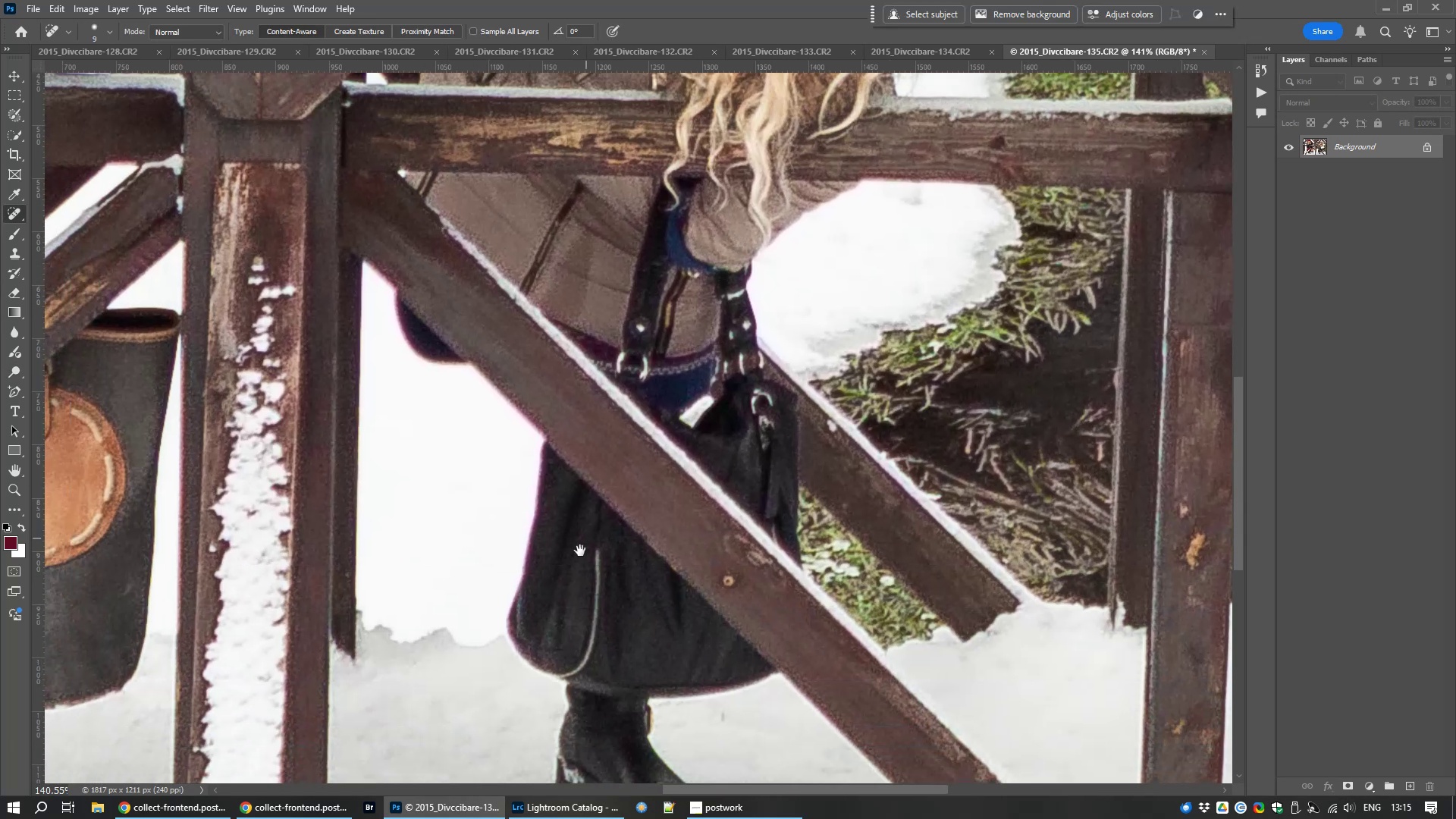 
left_click_drag(start_coordinate=[576, 556], to_coordinate=[730, 295])
 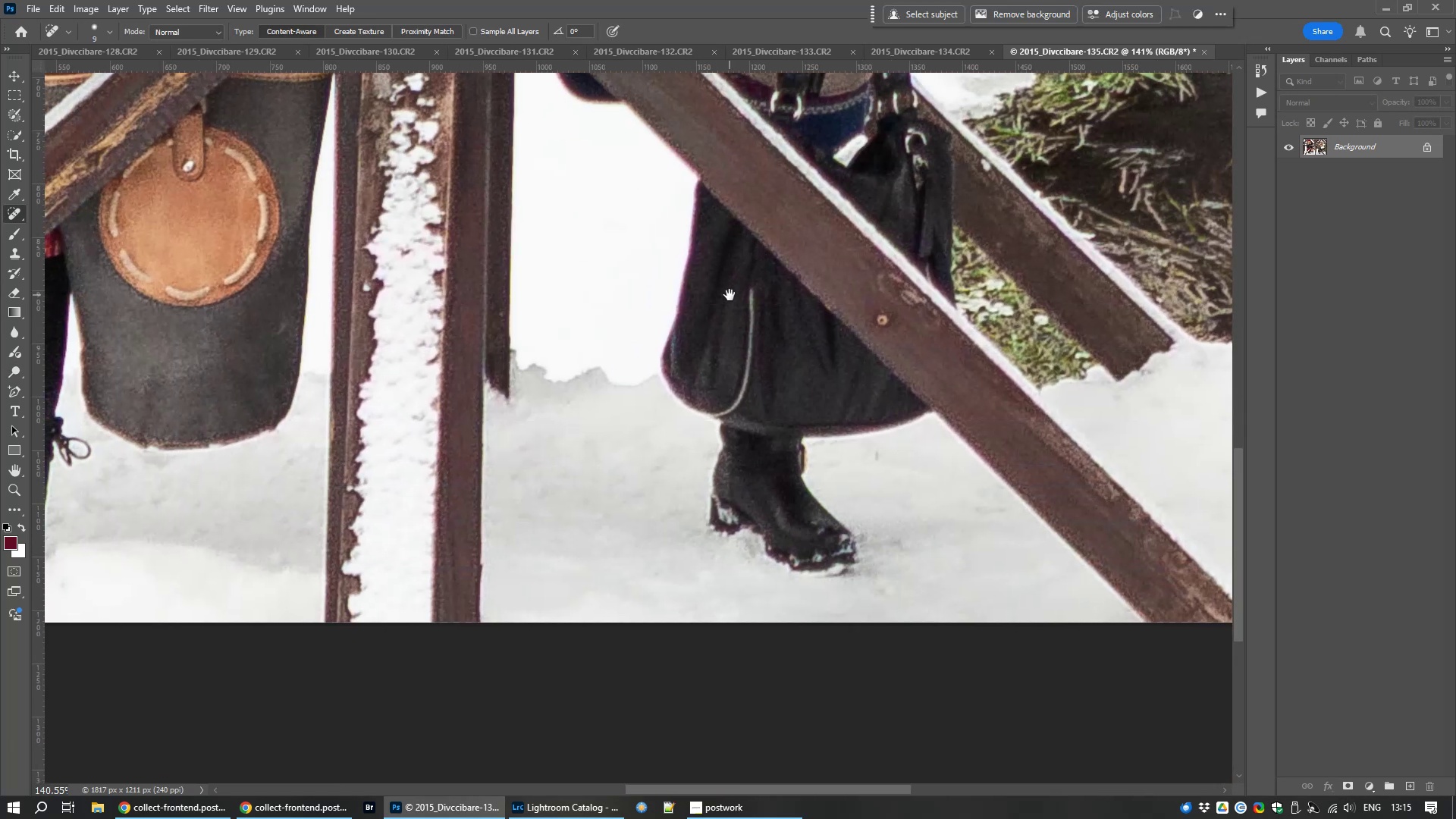 
hold_key(key=Space, duration=1.42)
 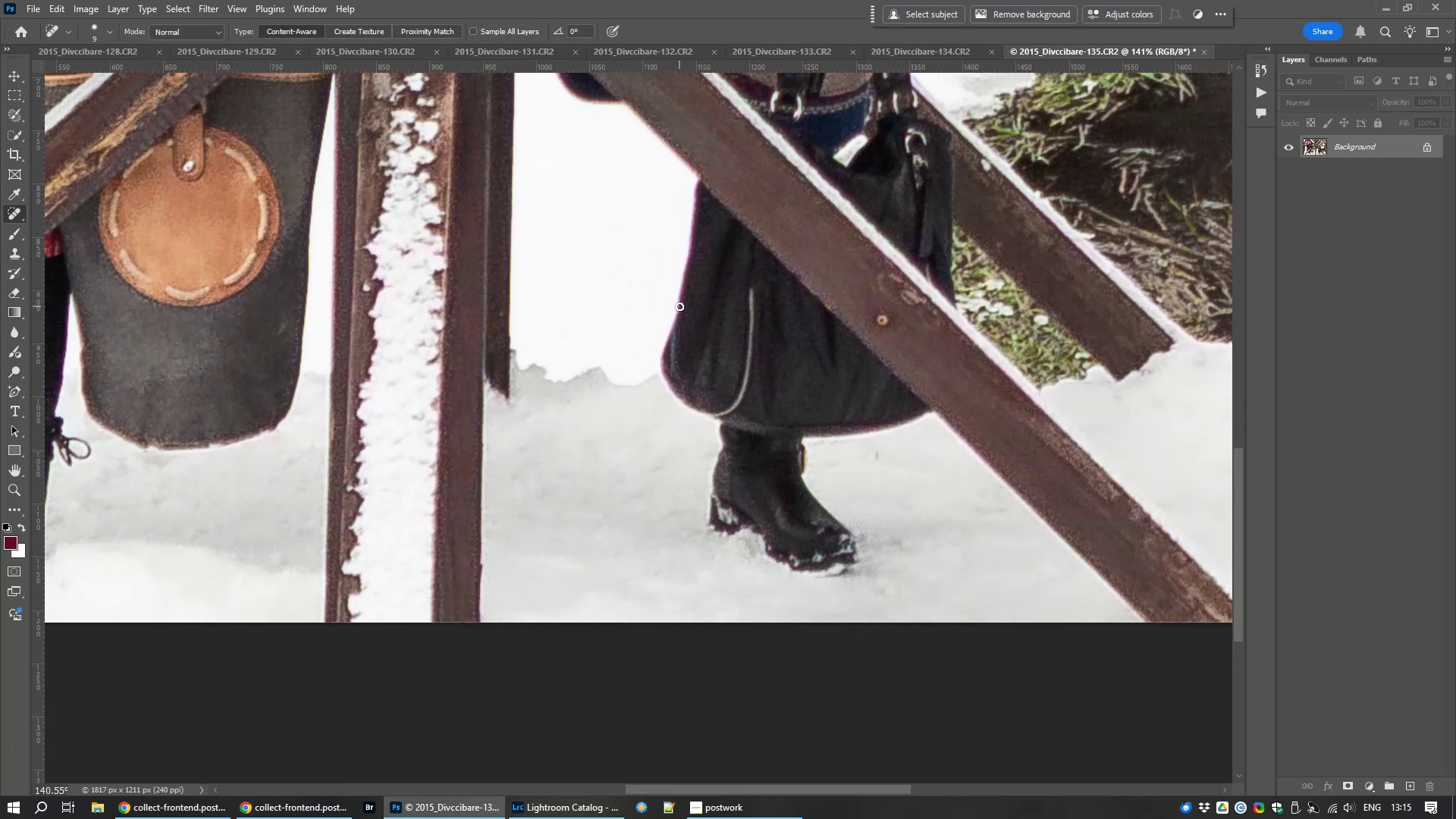 
key(Control+Numpad0)
 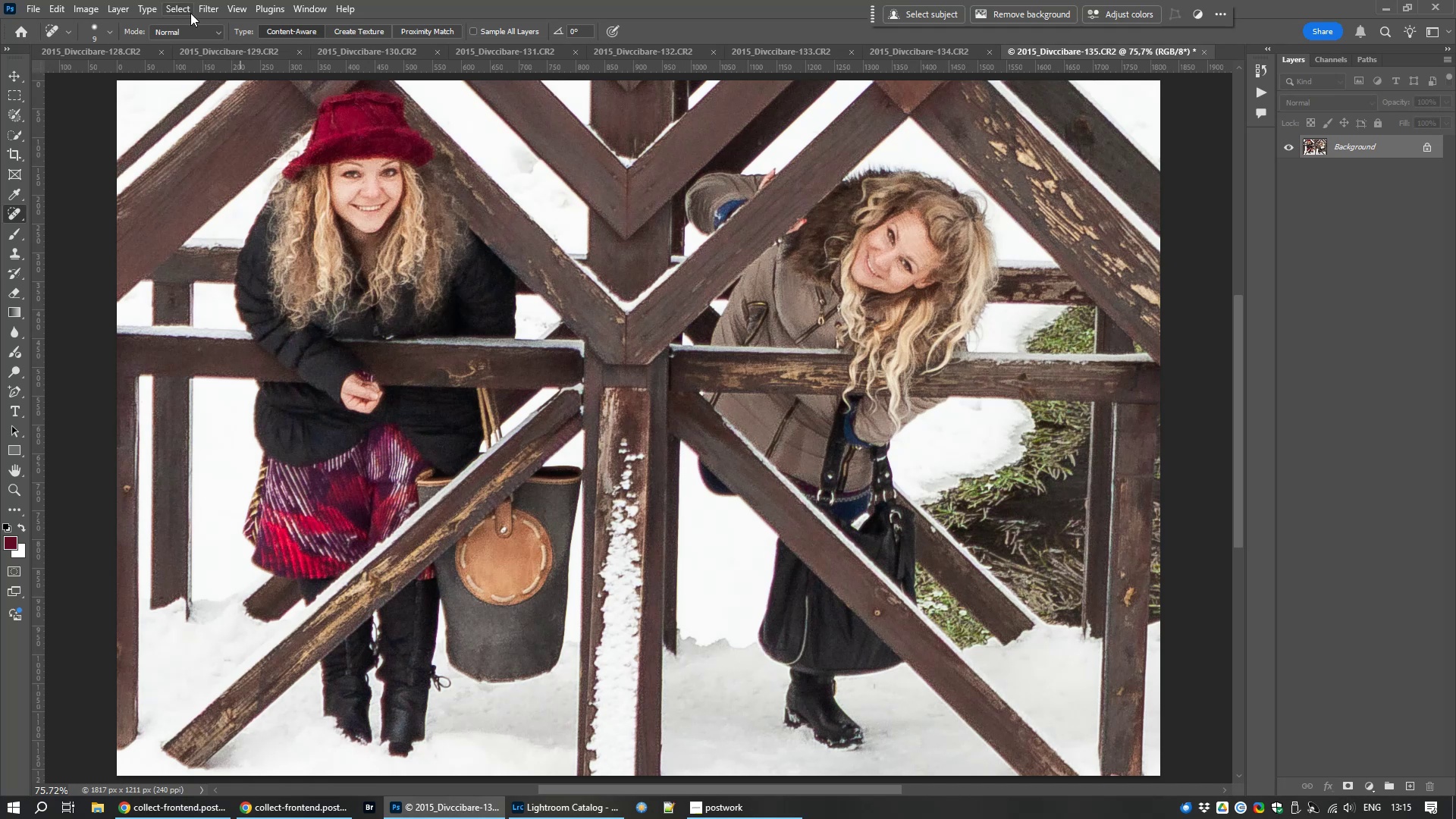 
left_click([206, 4])
 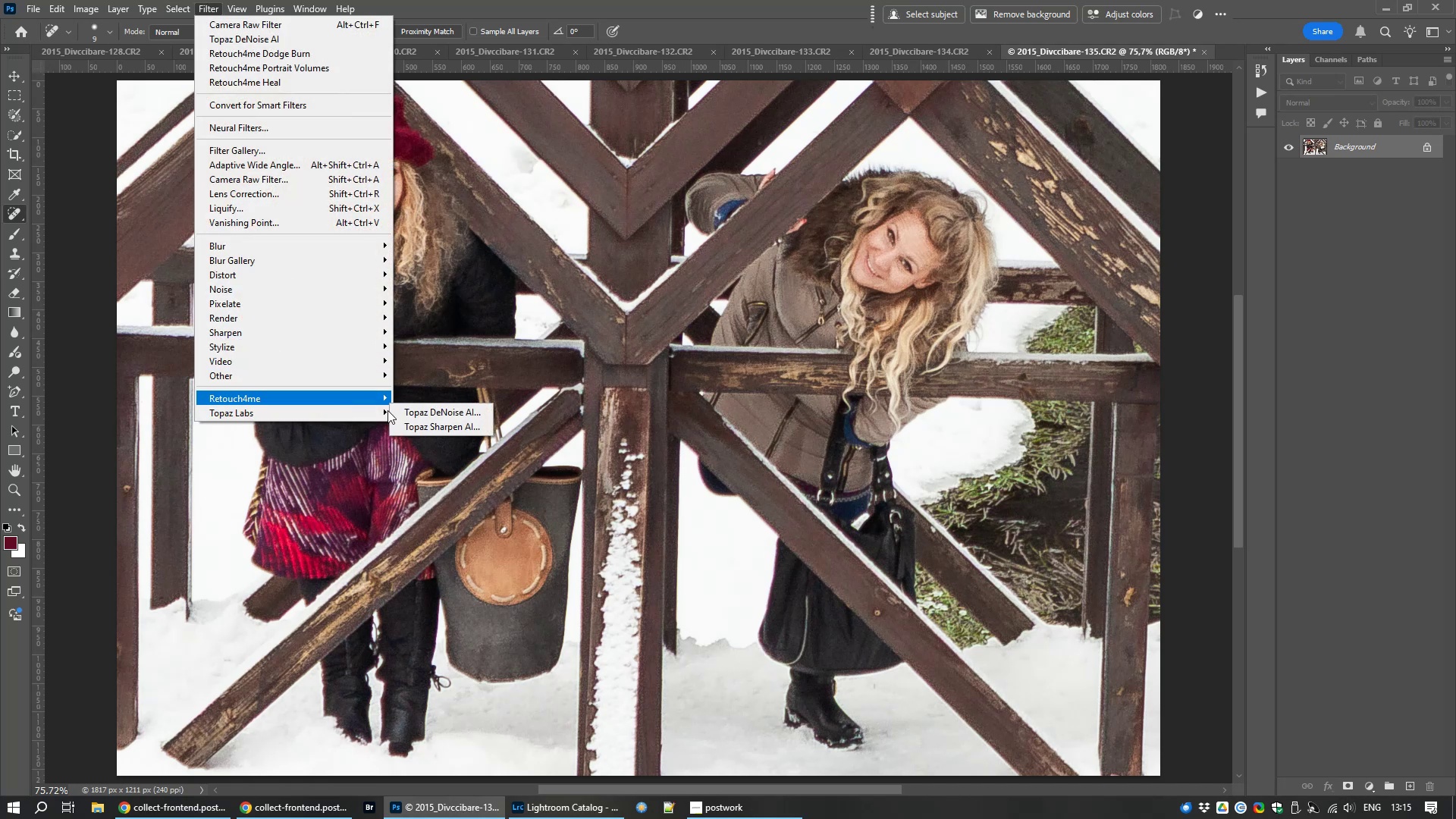 
wait(5.07)
 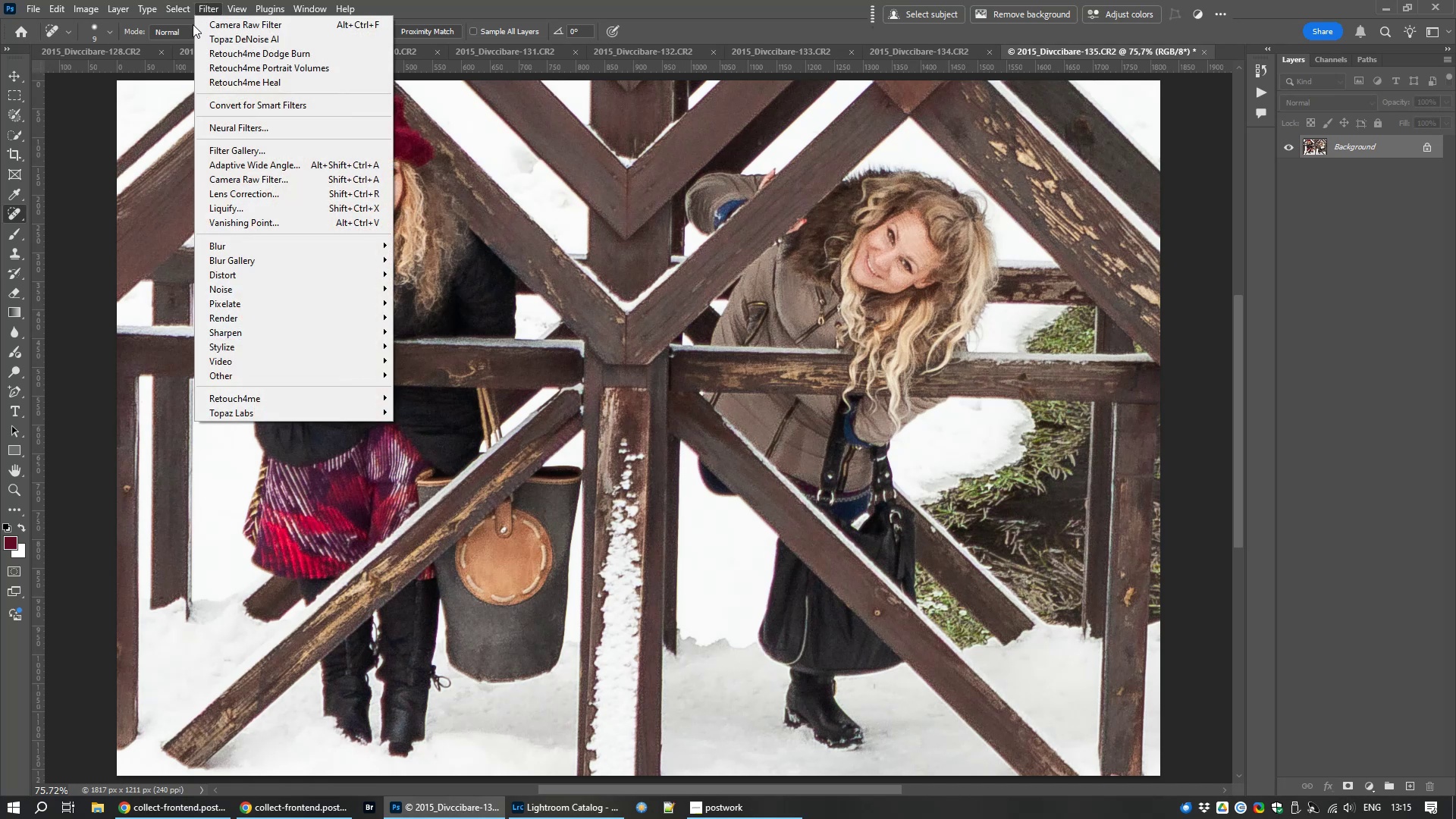 
left_click([435, 416])
 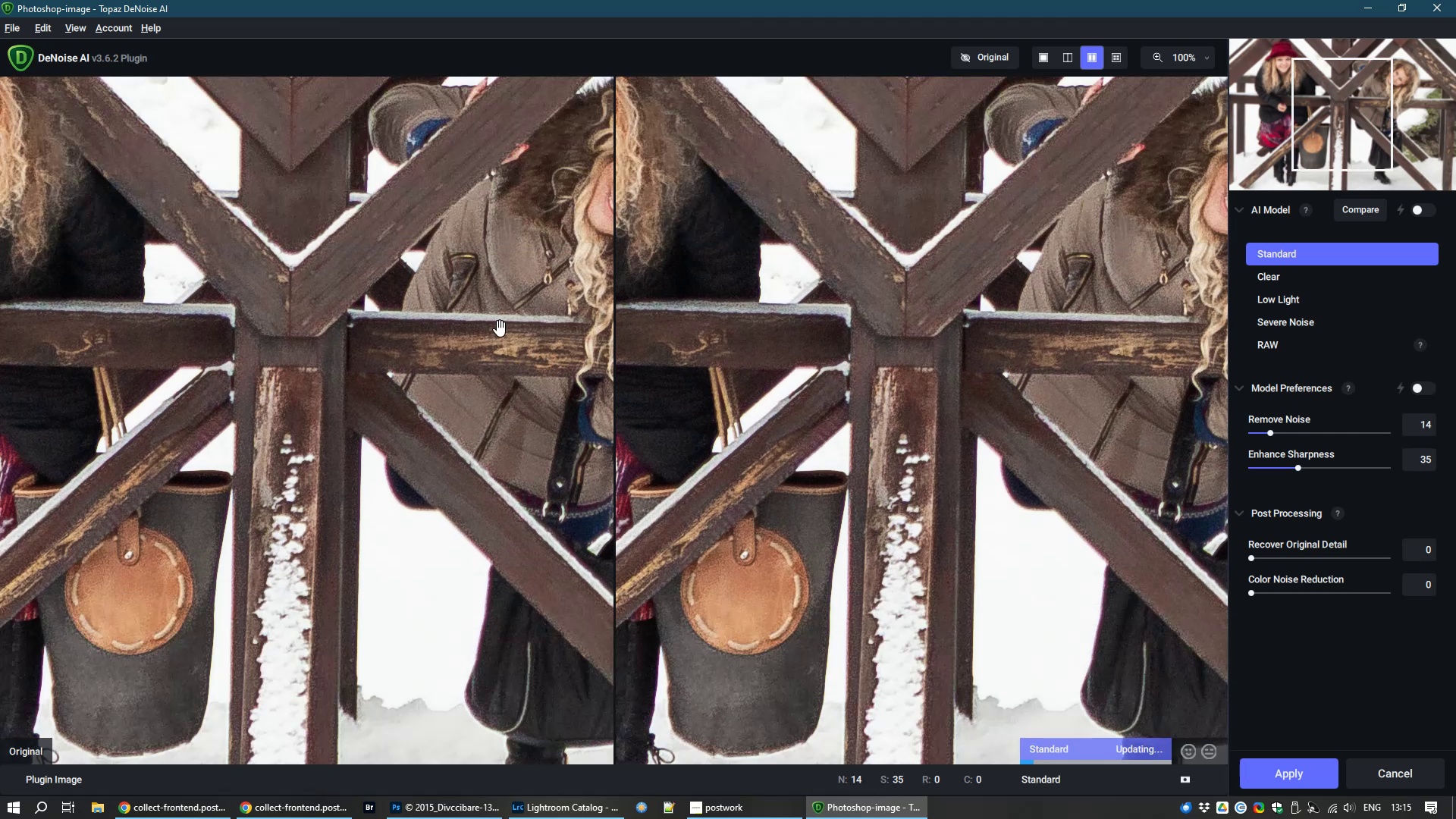 
wait(8.9)
 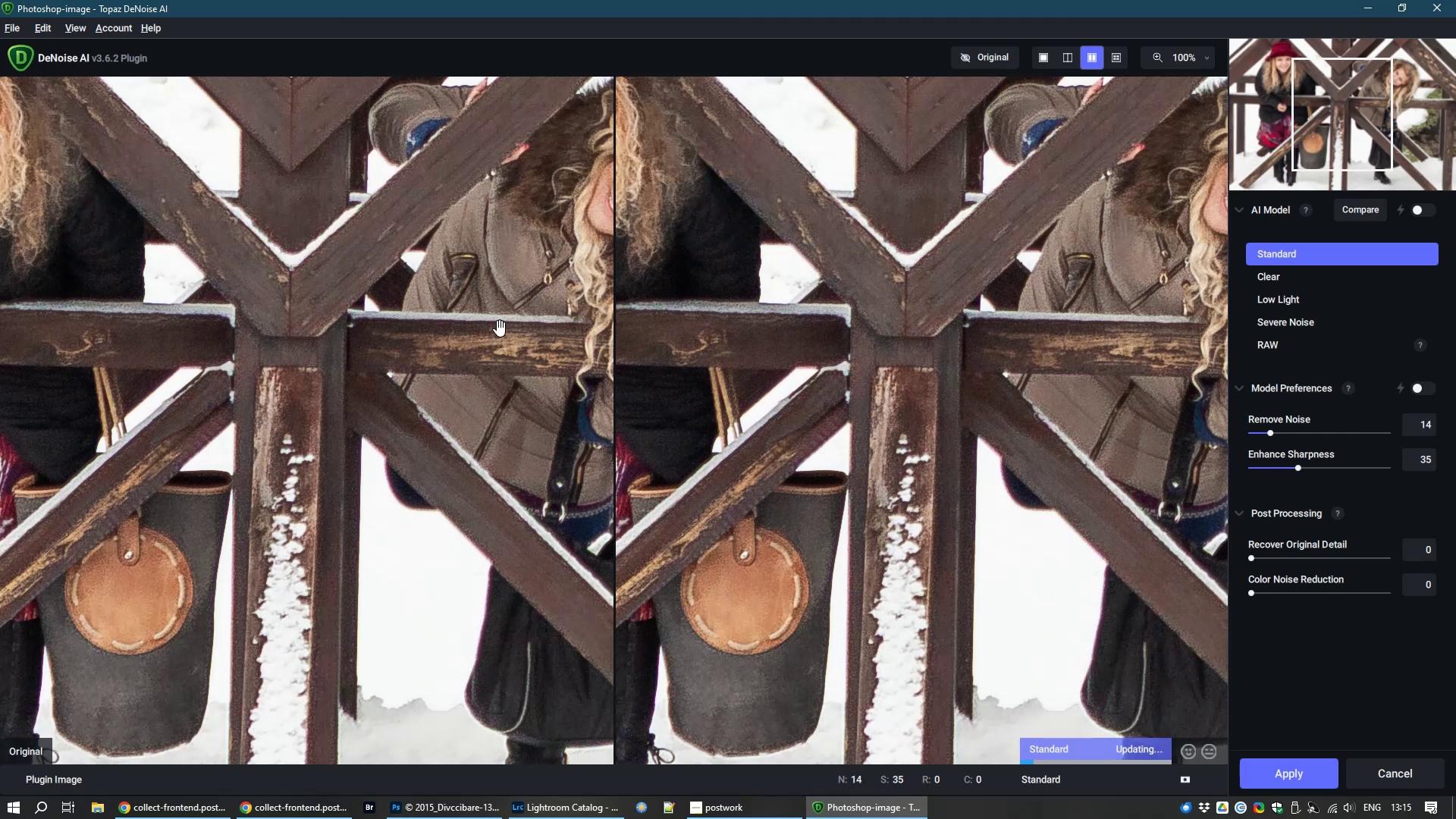 
left_click([1424, 384])
 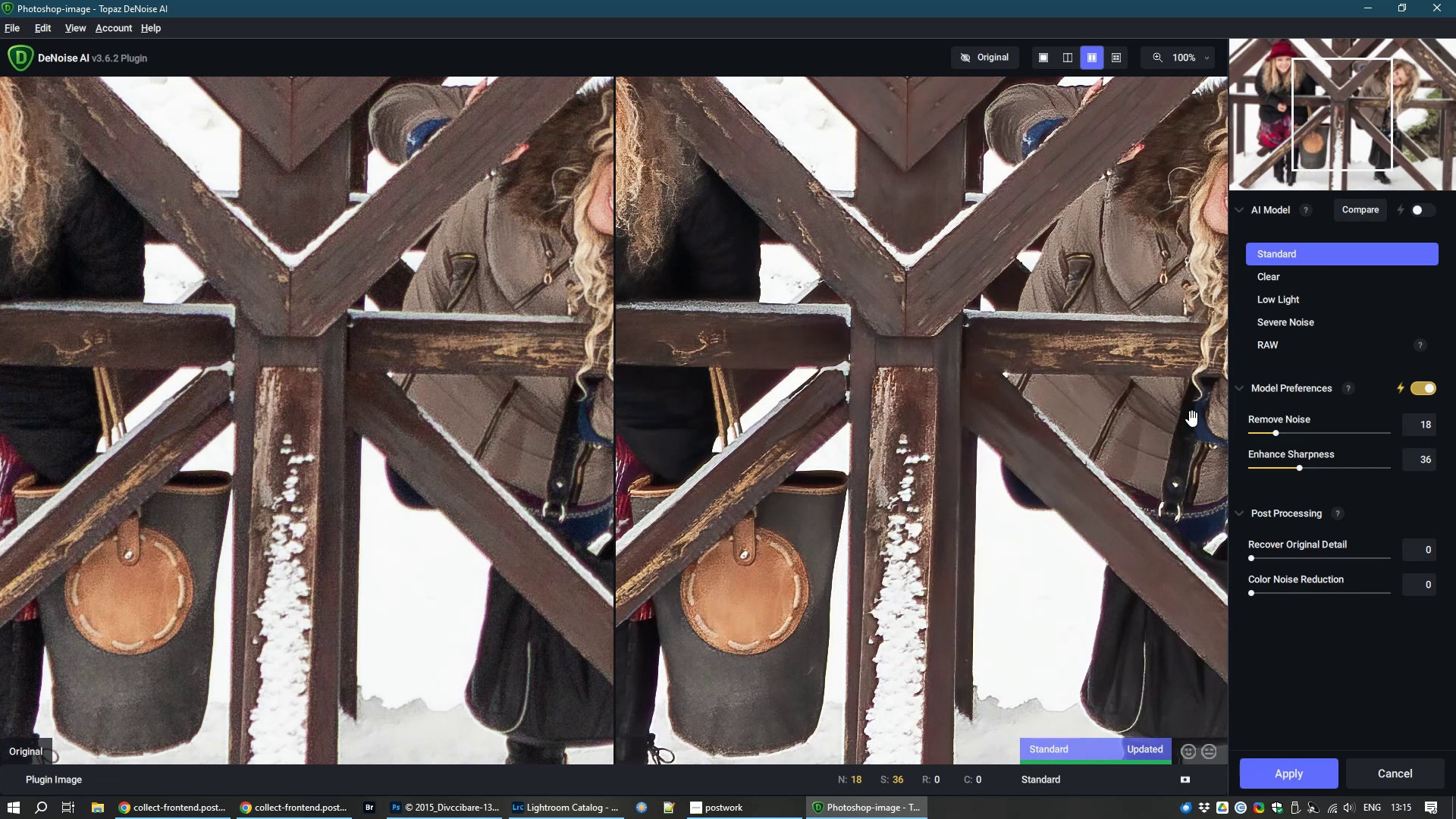 
wait(5.89)
 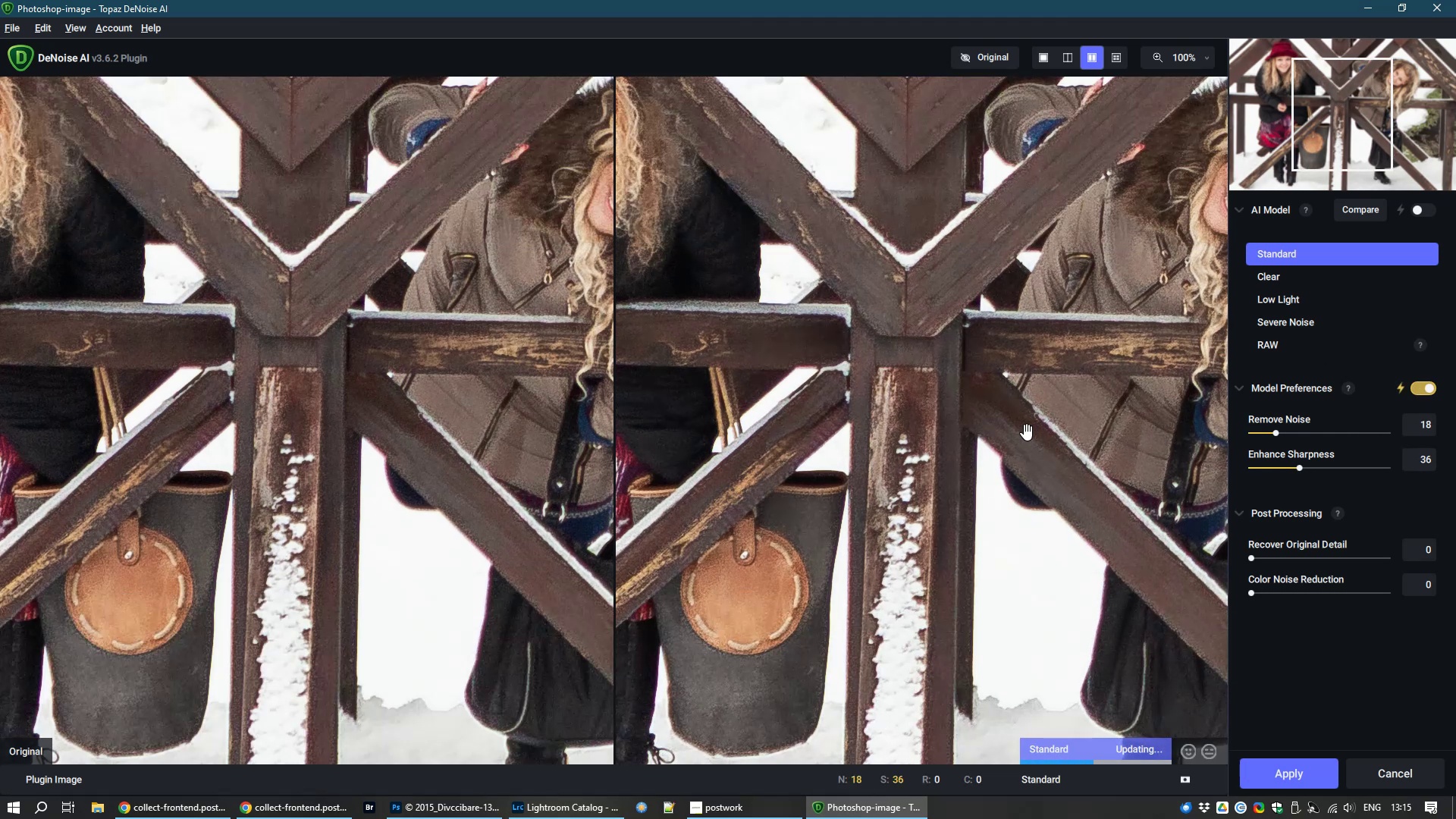 
left_click([1303, 435])
 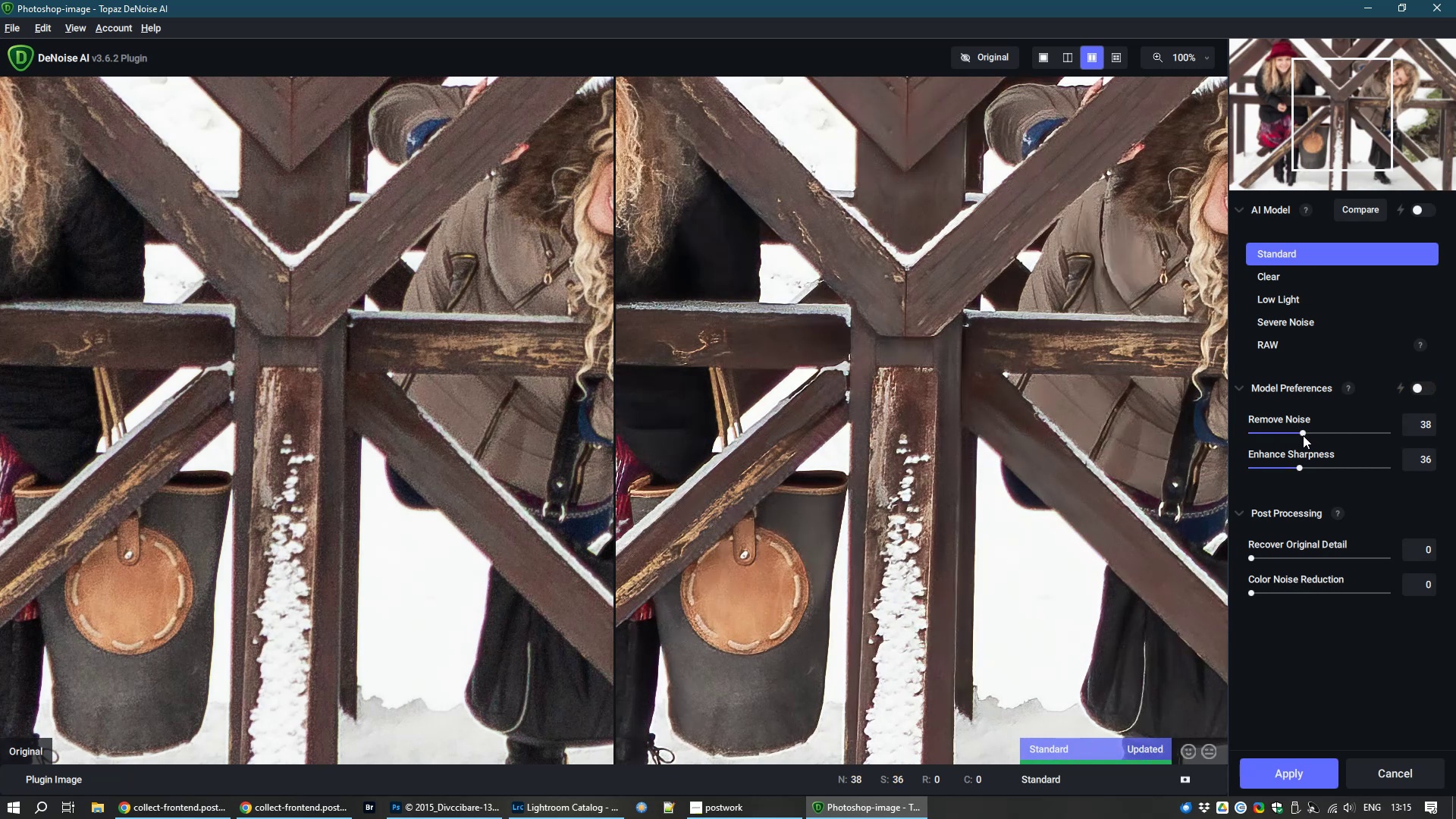 
left_click_drag(start_coordinate=[1140, 284], to_coordinate=[982, 466])
 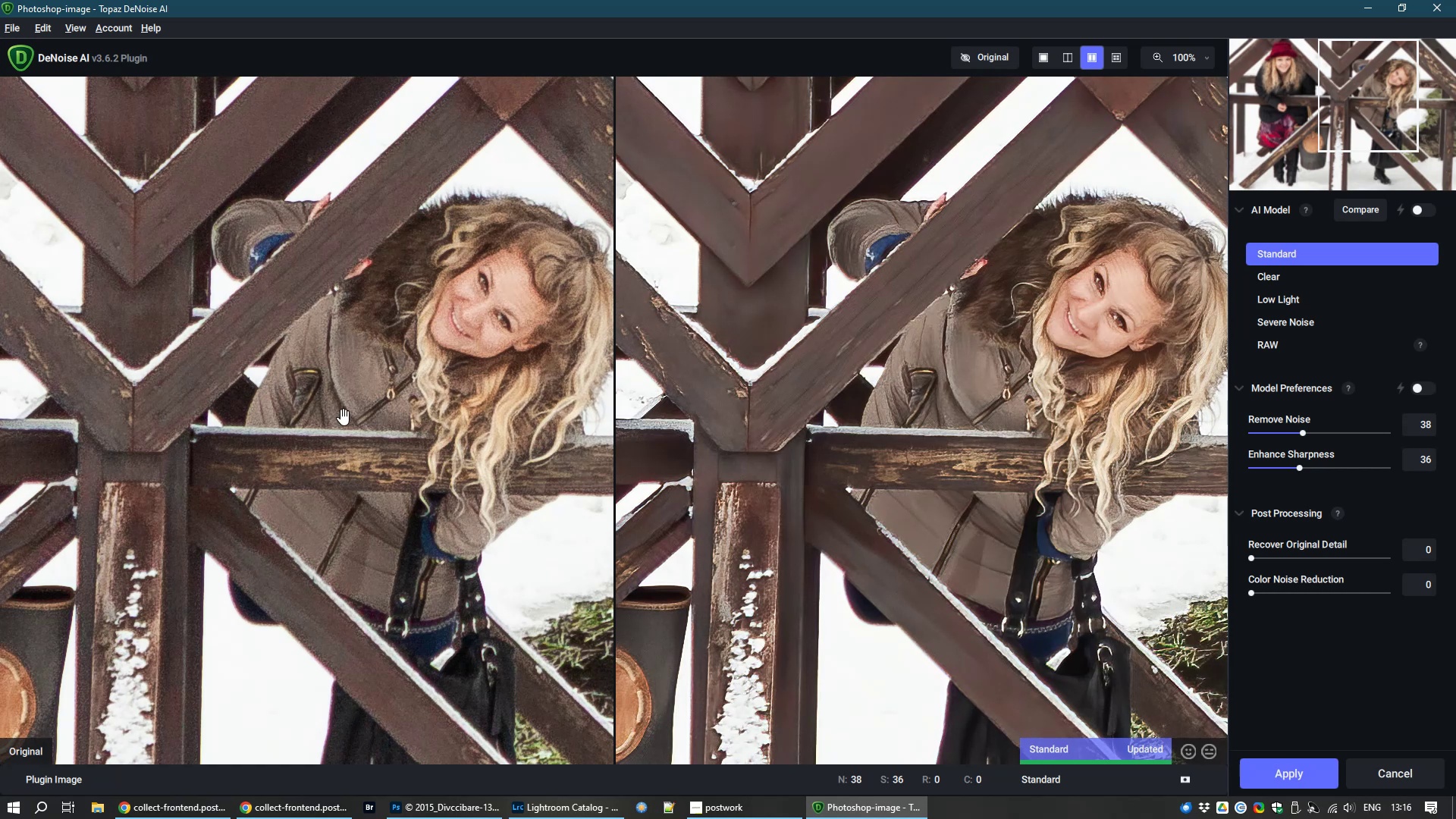 
left_click_drag(start_coordinate=[344, 417], to_coordinate=[909, 424])
 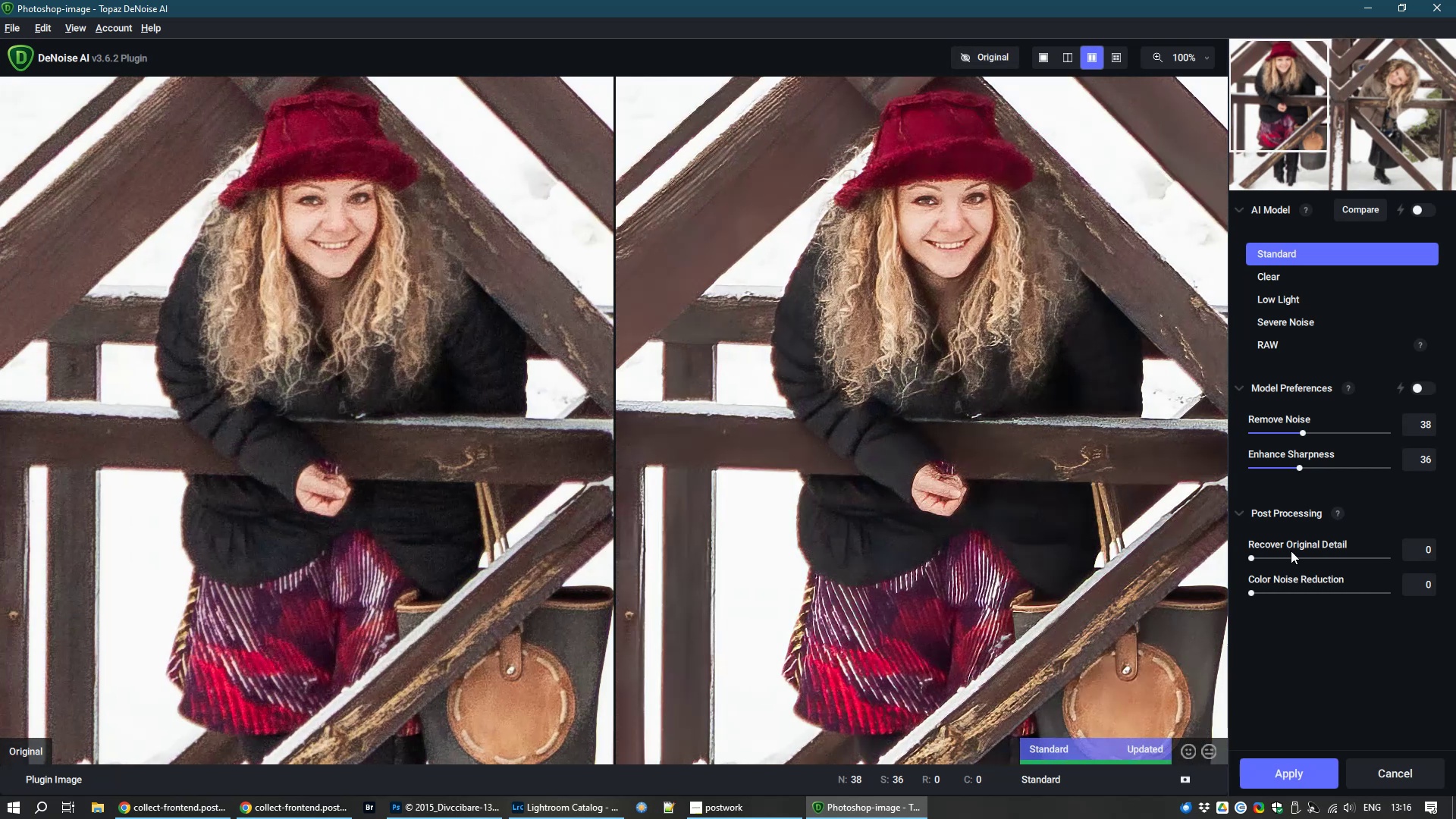 
wait(7.62)
 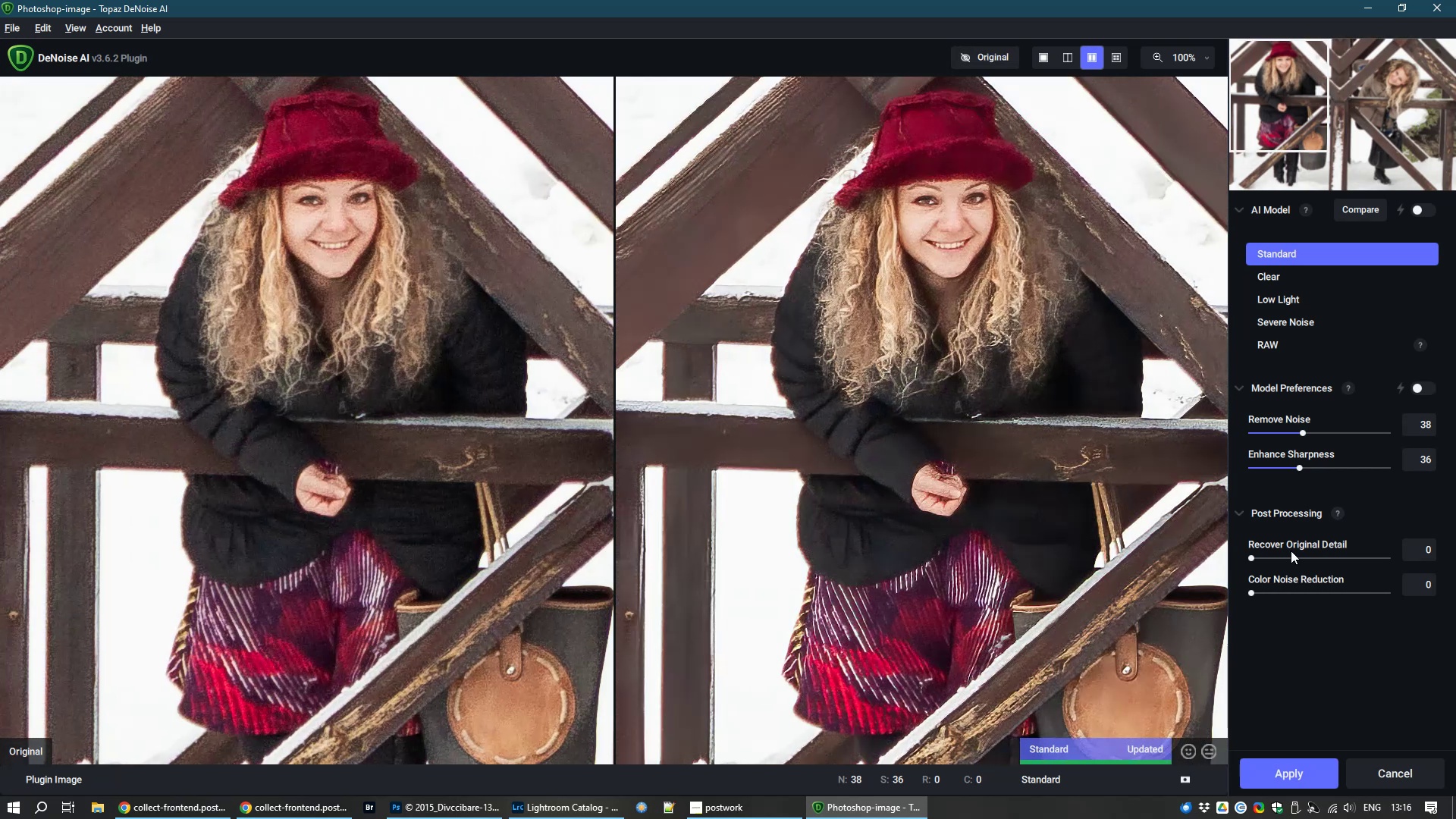 
left_click([1307, 771])
 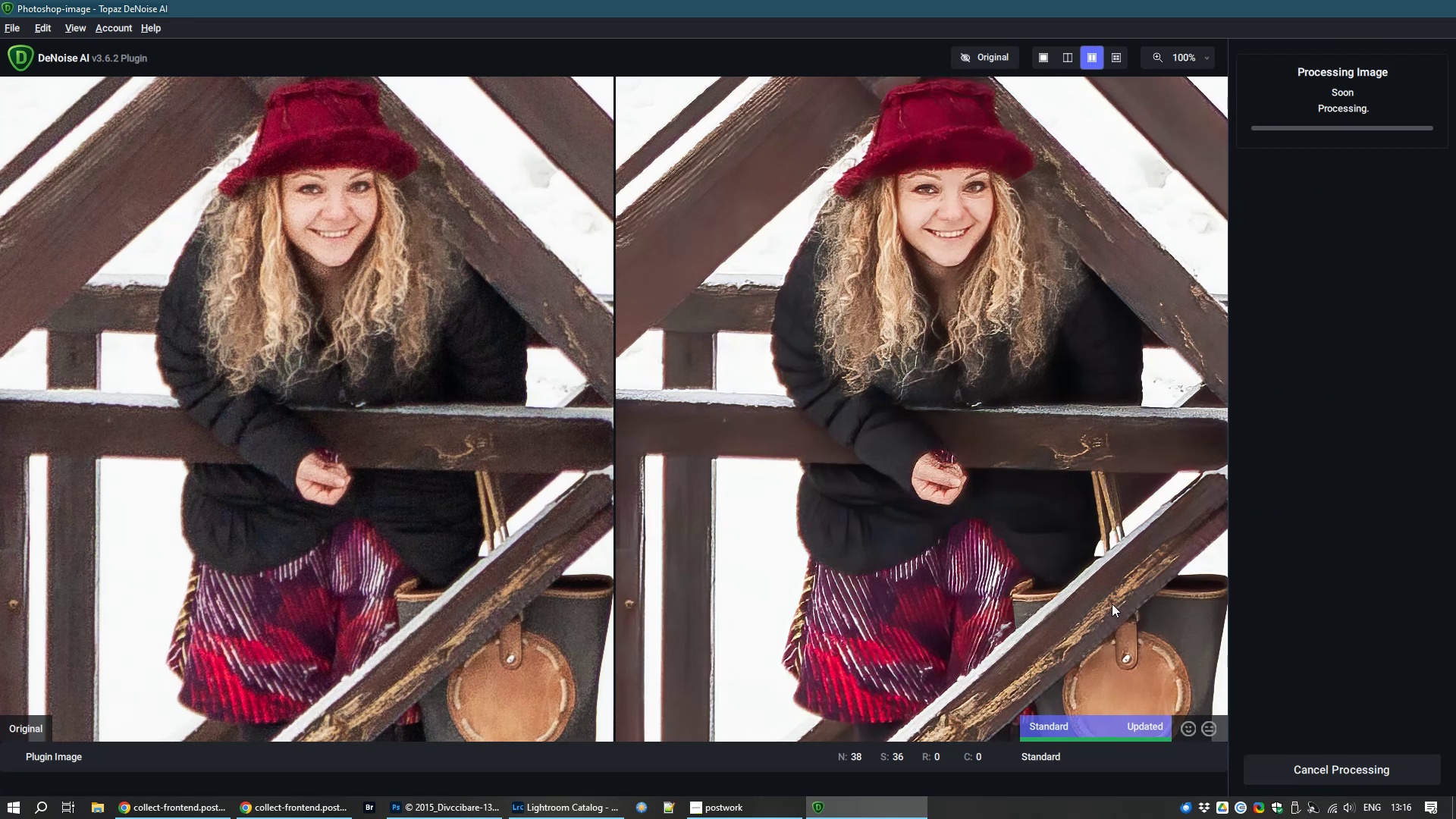 
wait(6.11)
 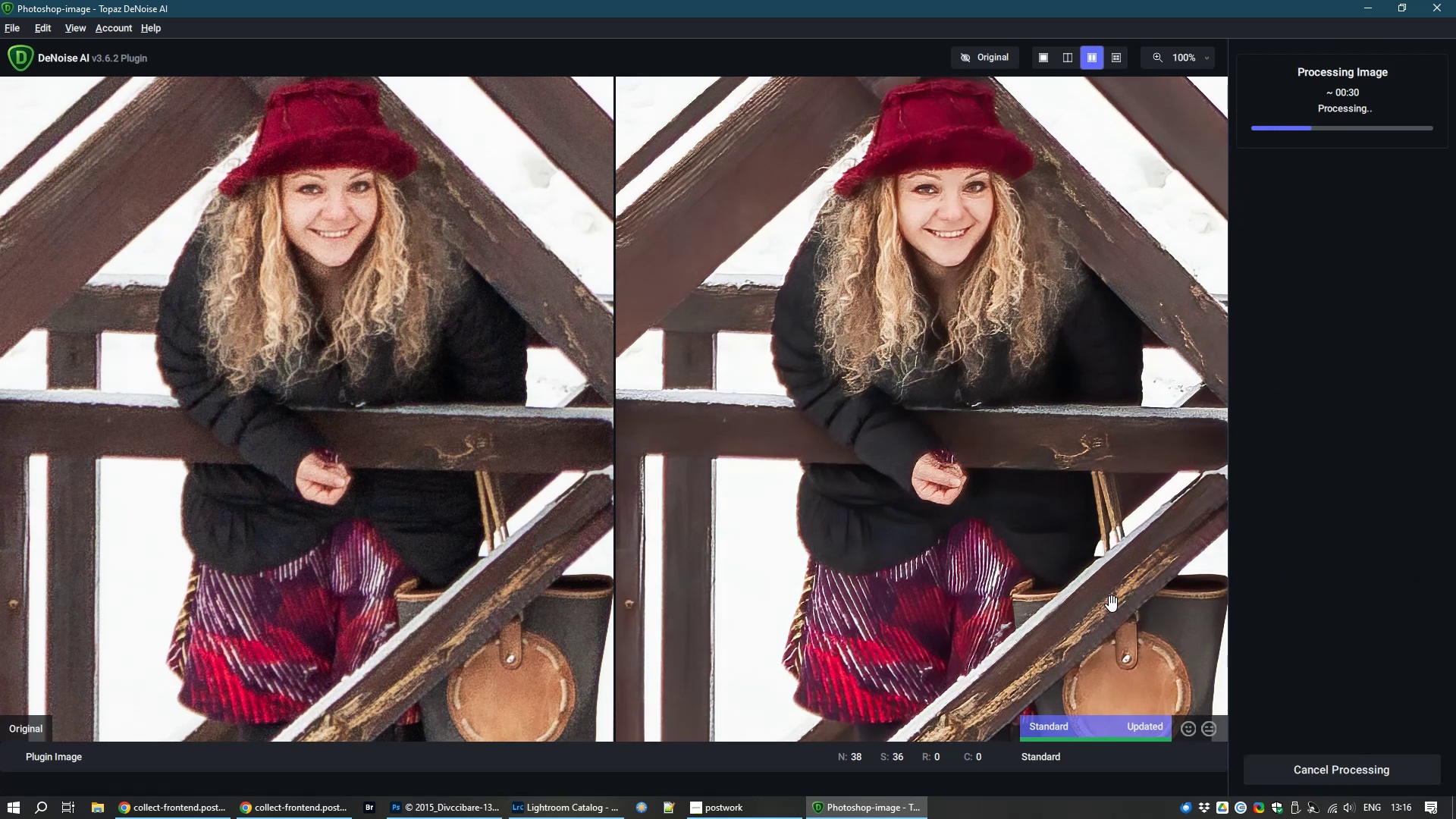 
scroll: coordinate [366, 333], scroll_direction: up, amount: 17.0
 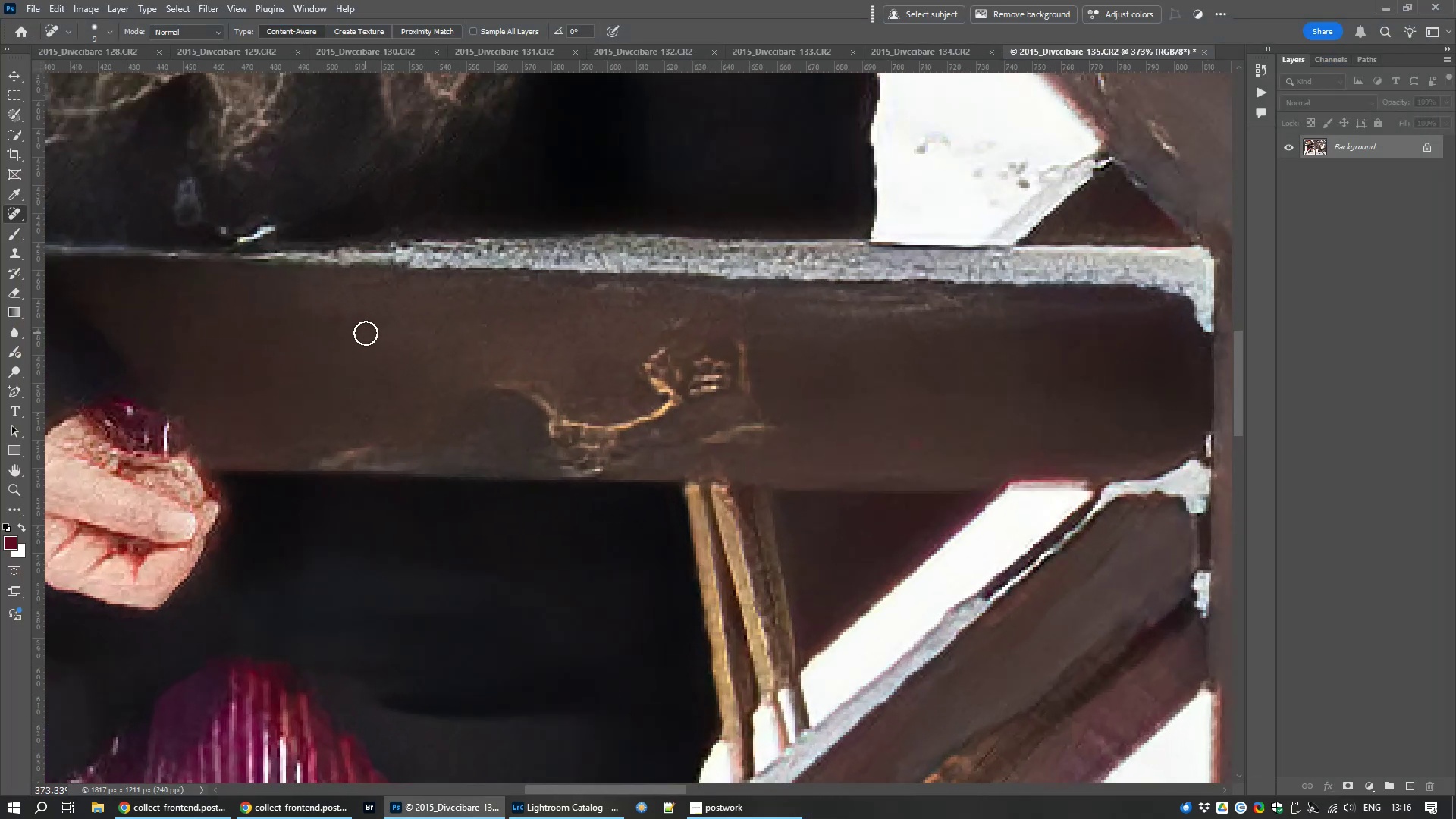 
type(jj)
 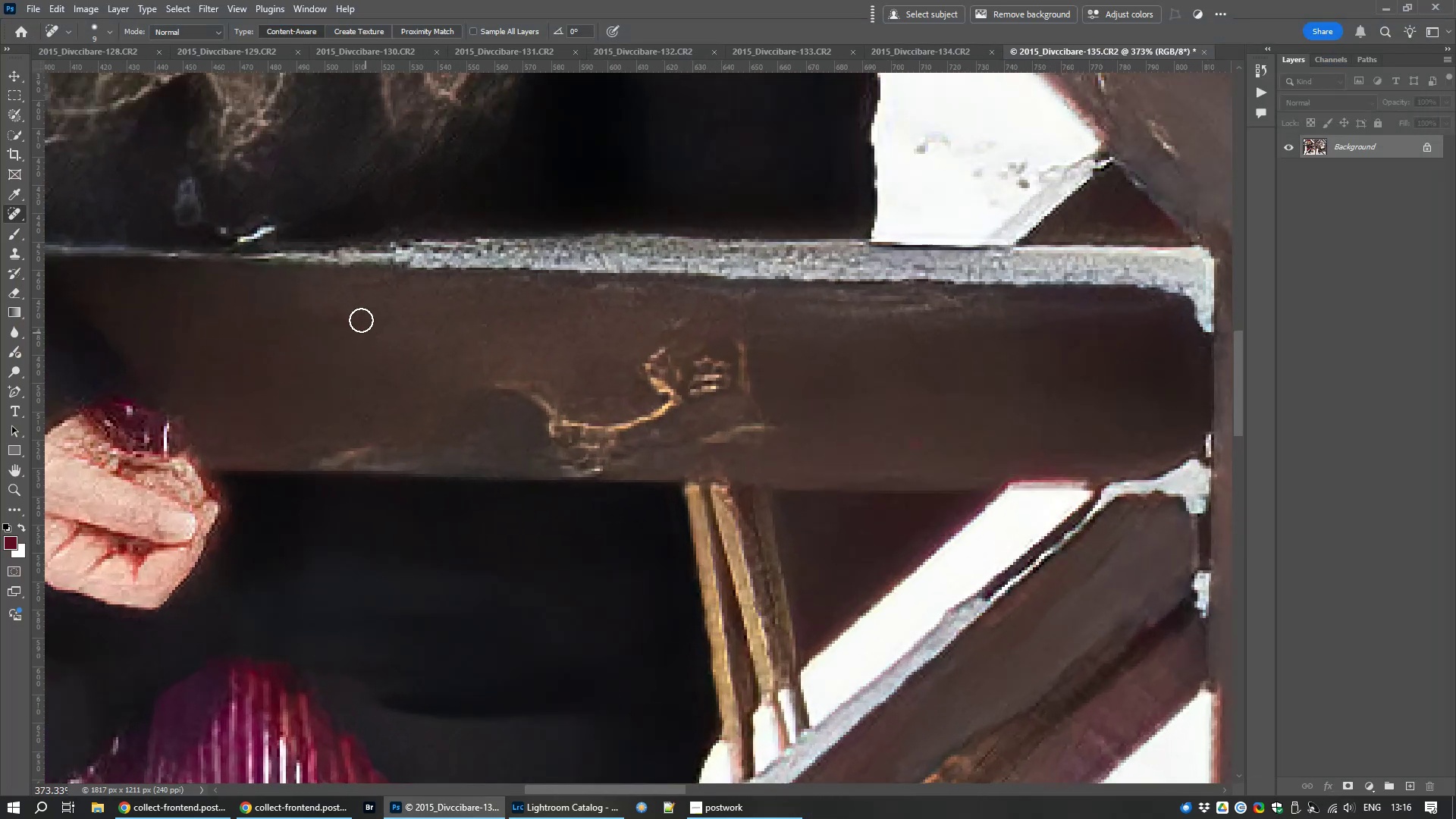 
hold_key(key=Space, duration=1.53)
 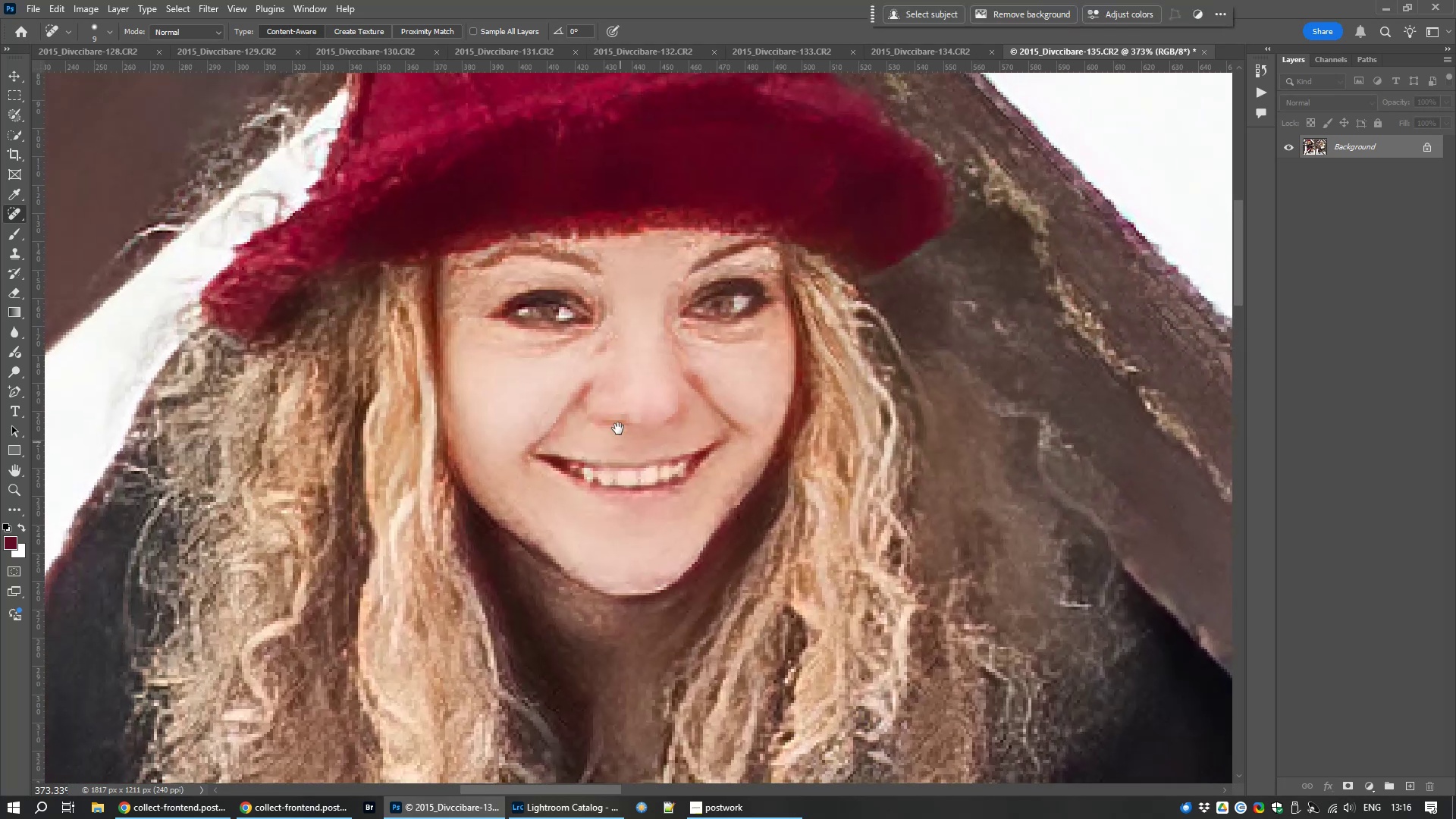 
left_click_drag(start_coordinate=[314, 228], to_coordinate=[620, 680])
 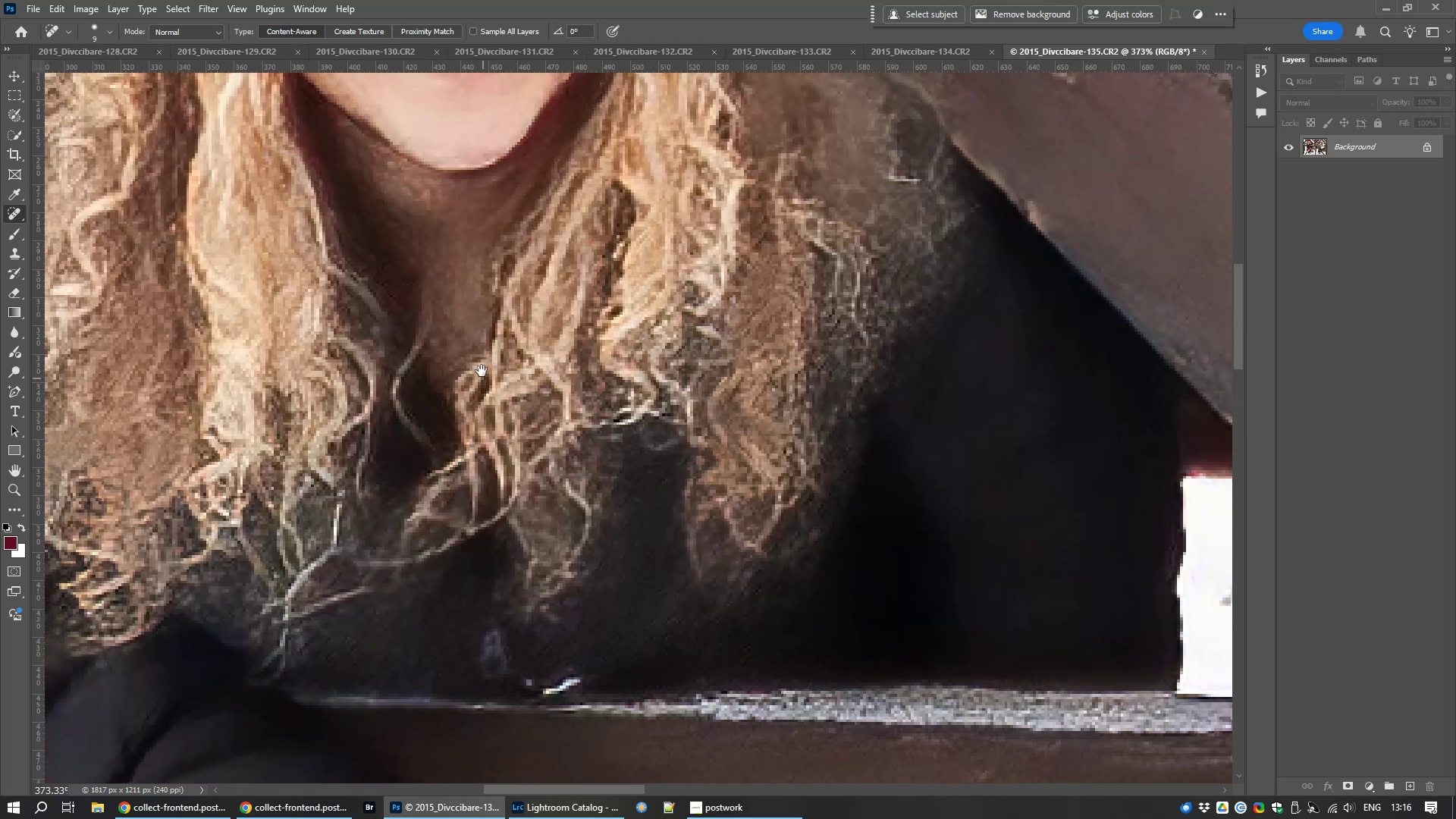 
left_click_drag(start_coordinate=[481, 359], to_coordinate=[652, 784])
 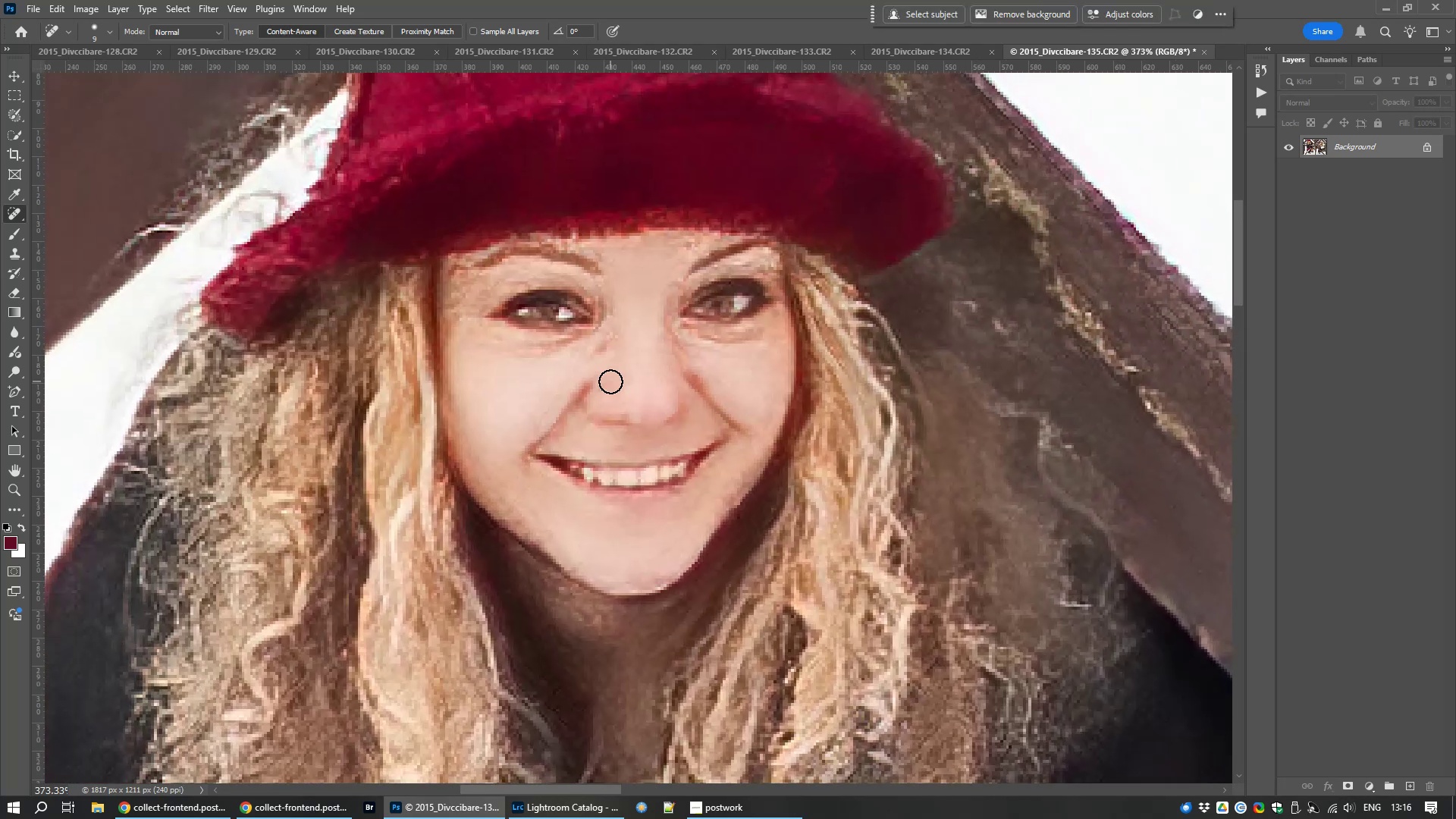 
hold_key(key=Space, duration=0.66)
 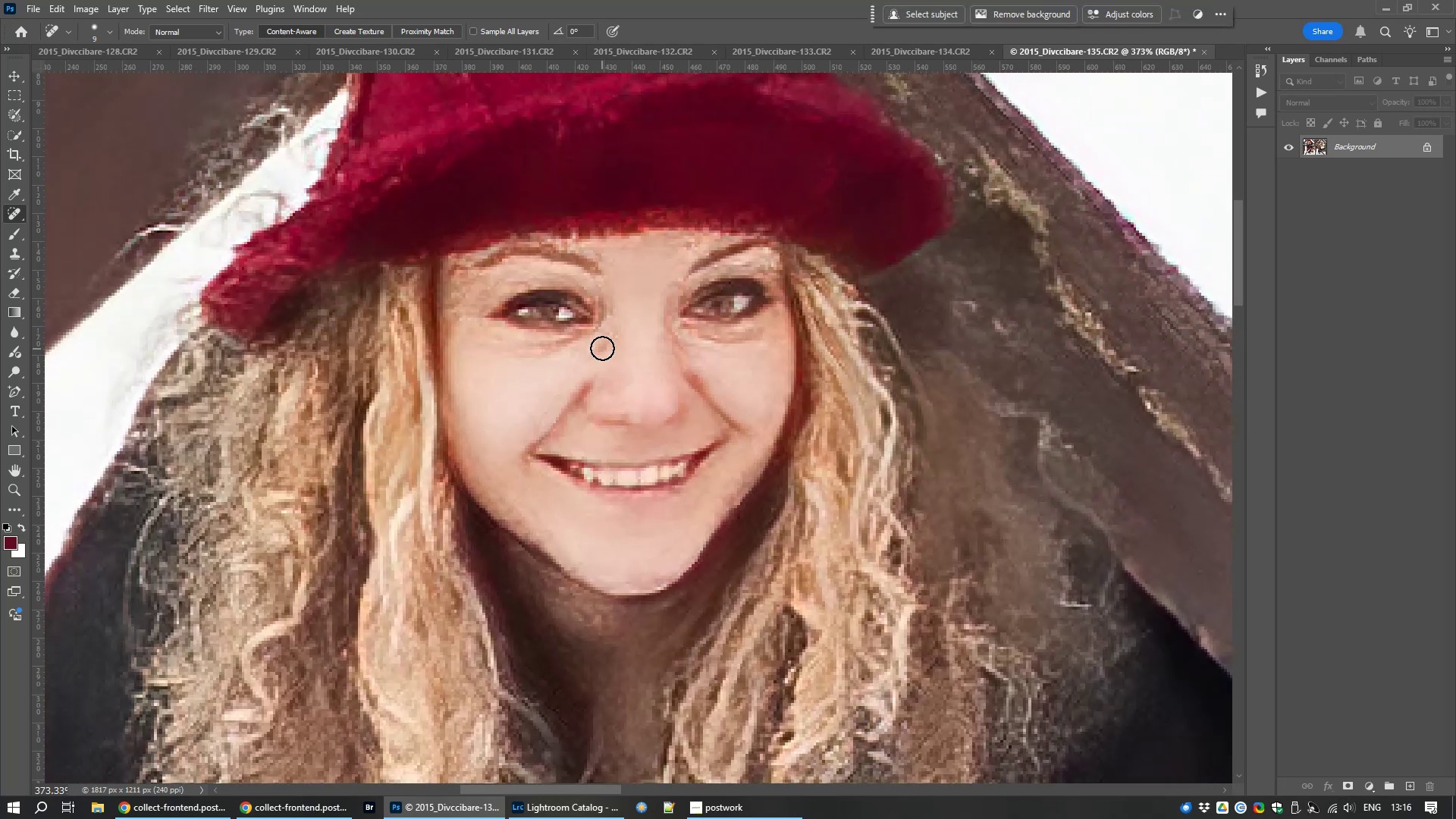 
left_click_drag(start_coordinate=[597, 344], to_coordinate=[594, 354])
 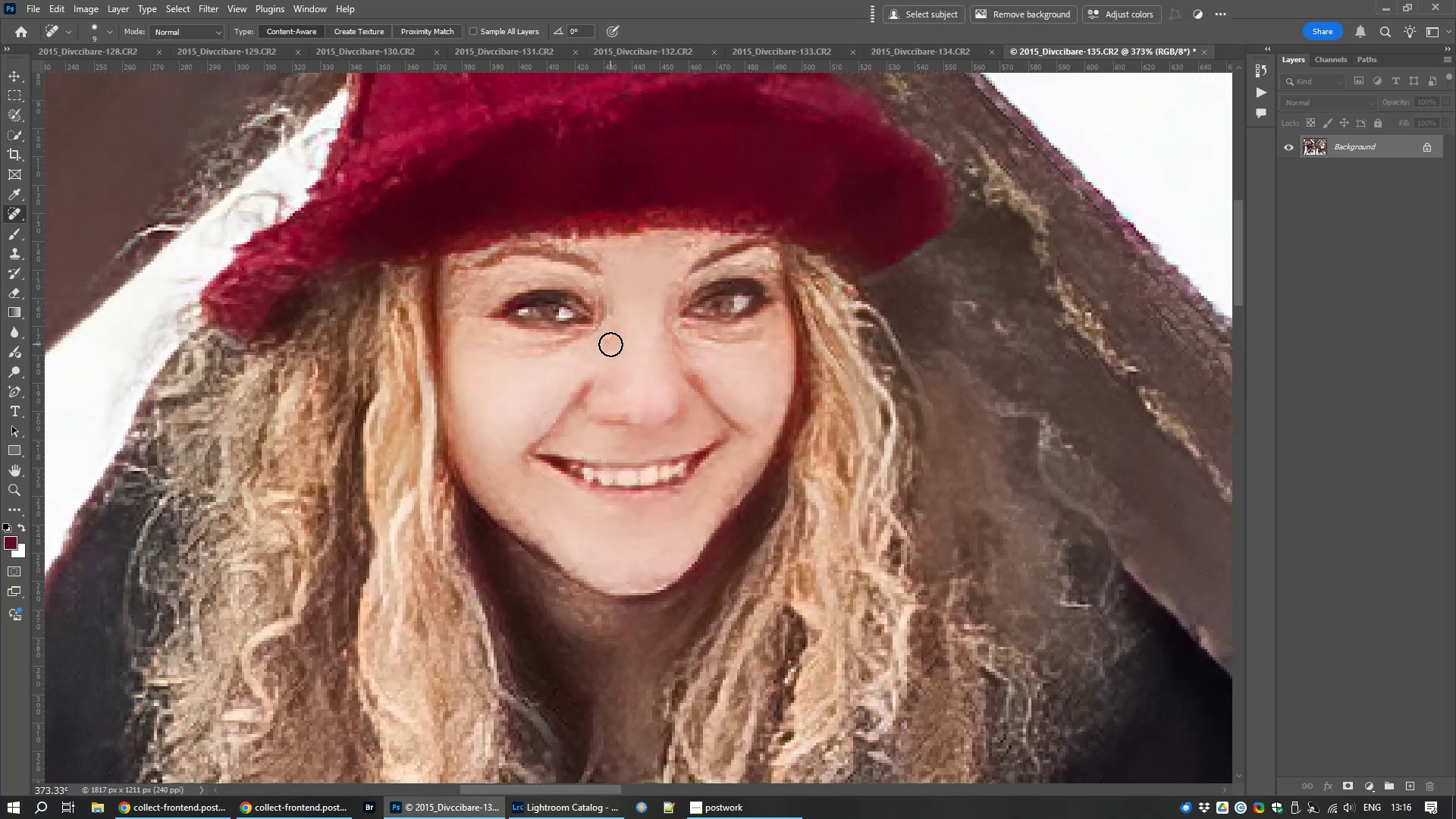 
left_click_drag(start_coordinate=[610, 344], to_coordinate=[595, 354])
 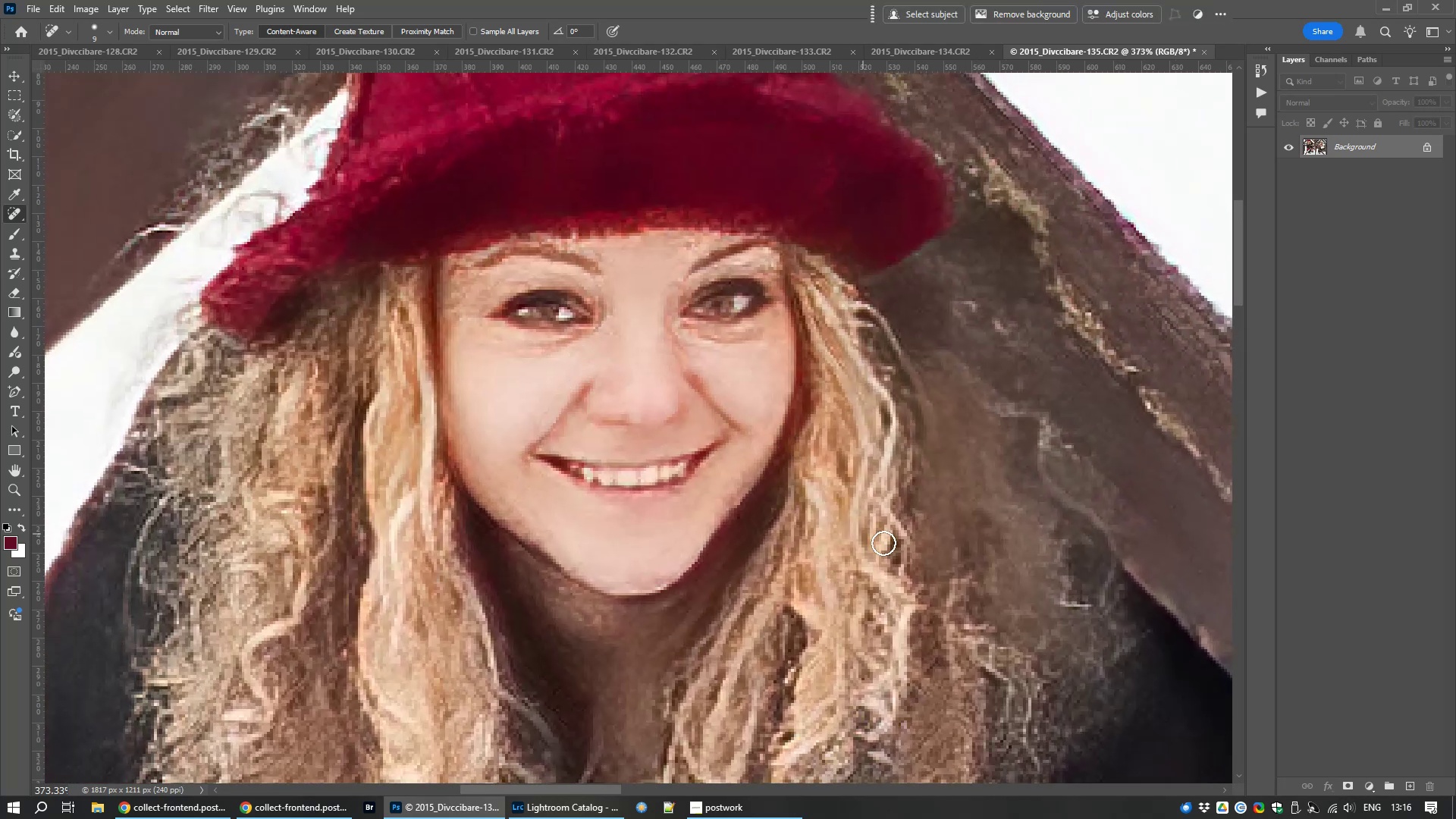 
scroll: coordinate [967, 577], scroll_direction: down, amount: 11.0
 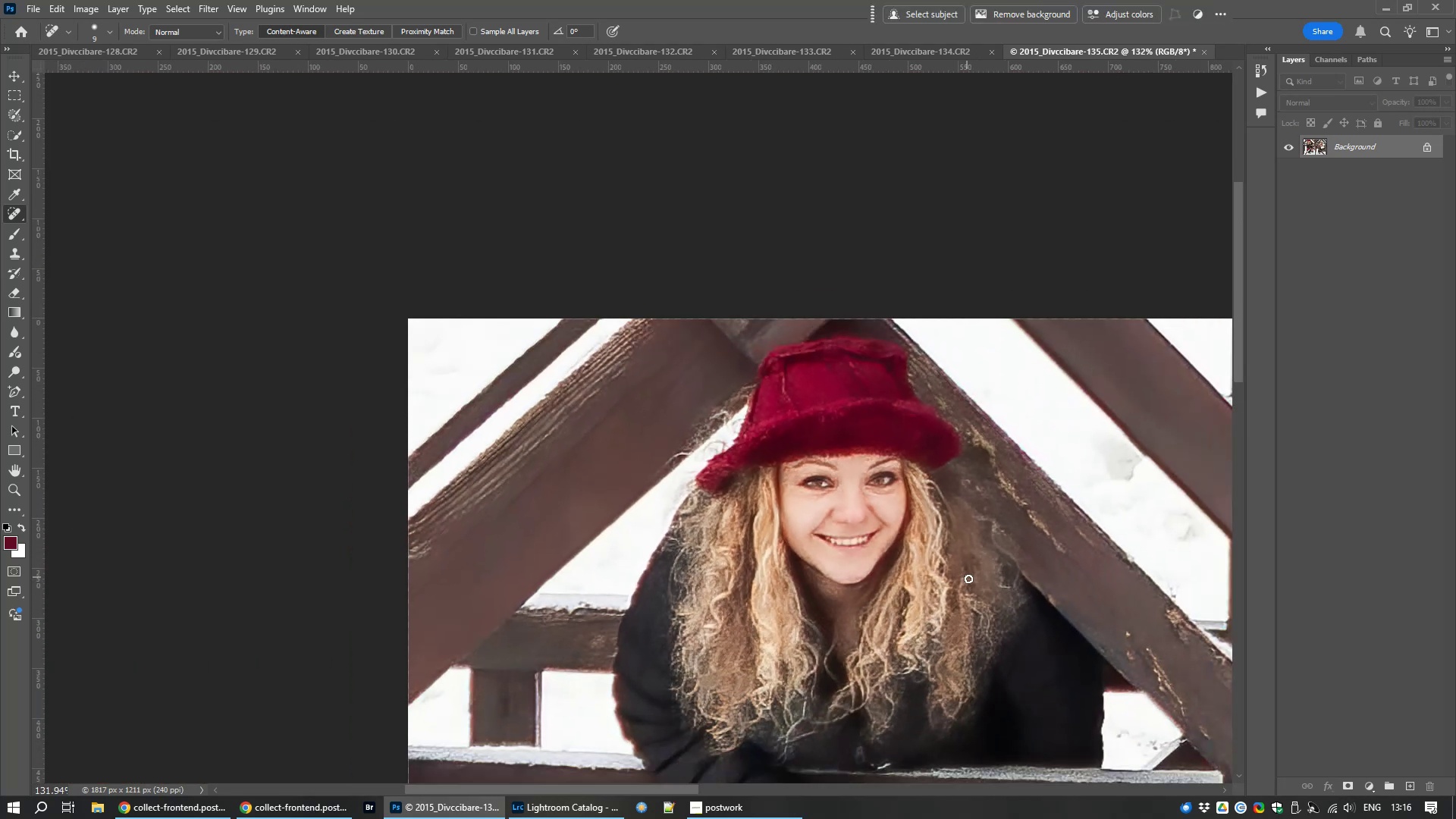 
hold_key(key=Space, duration=1.54)
 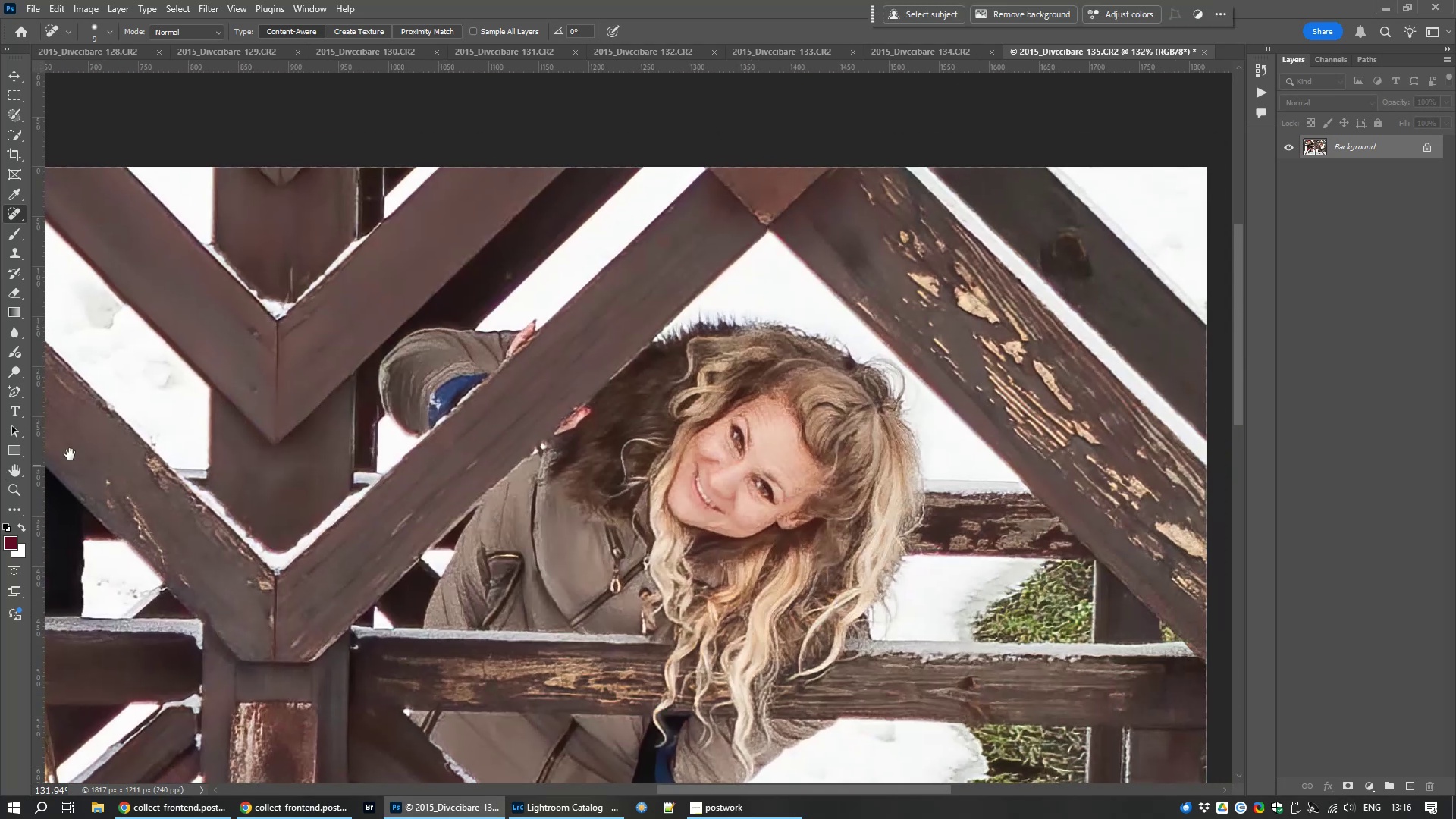 
left_click_drag(start_coordinate=[1020, 617], to_coordinate=[0, 466])
 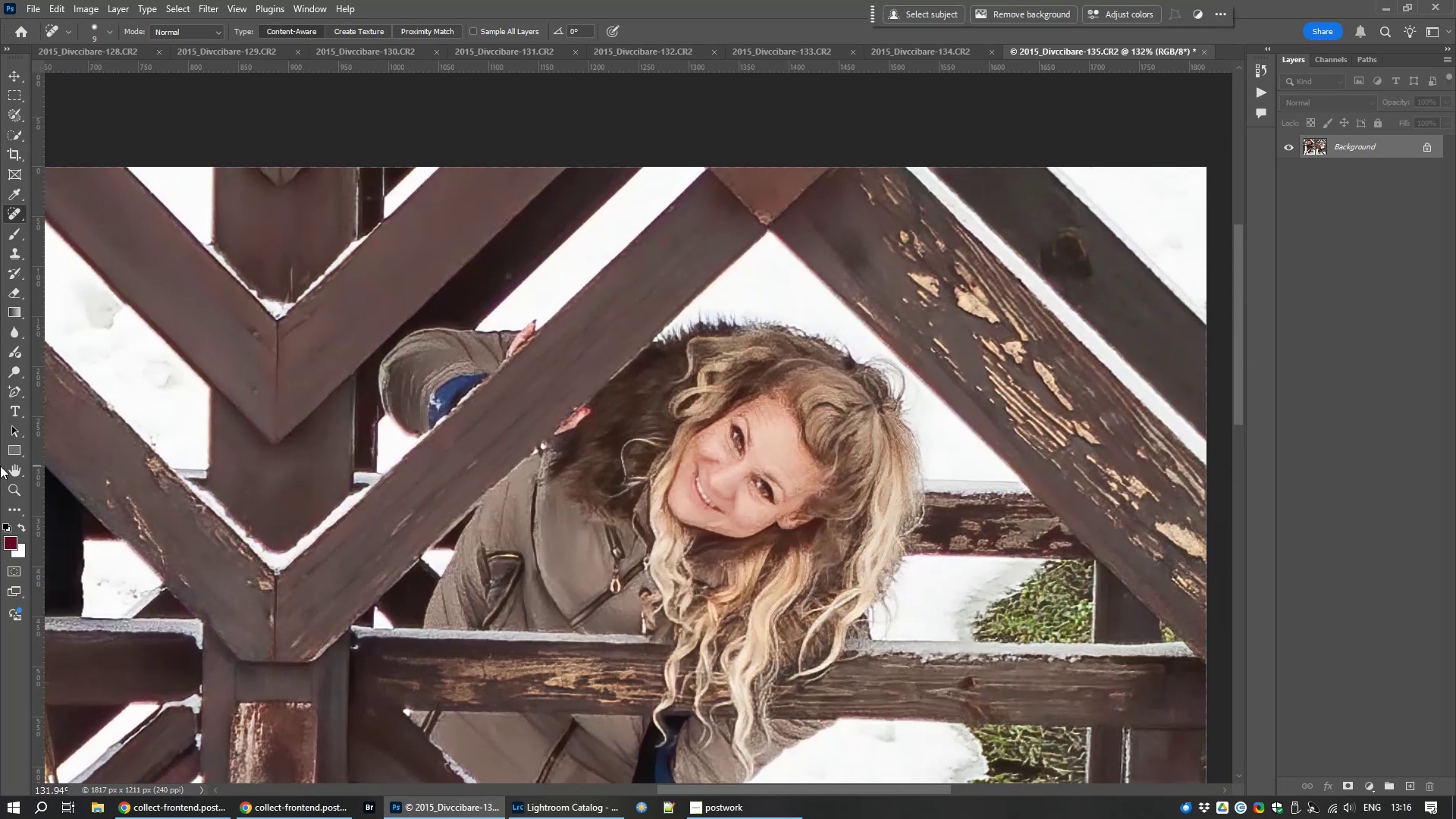 
hold_key(key=Space, duration=0.7)
 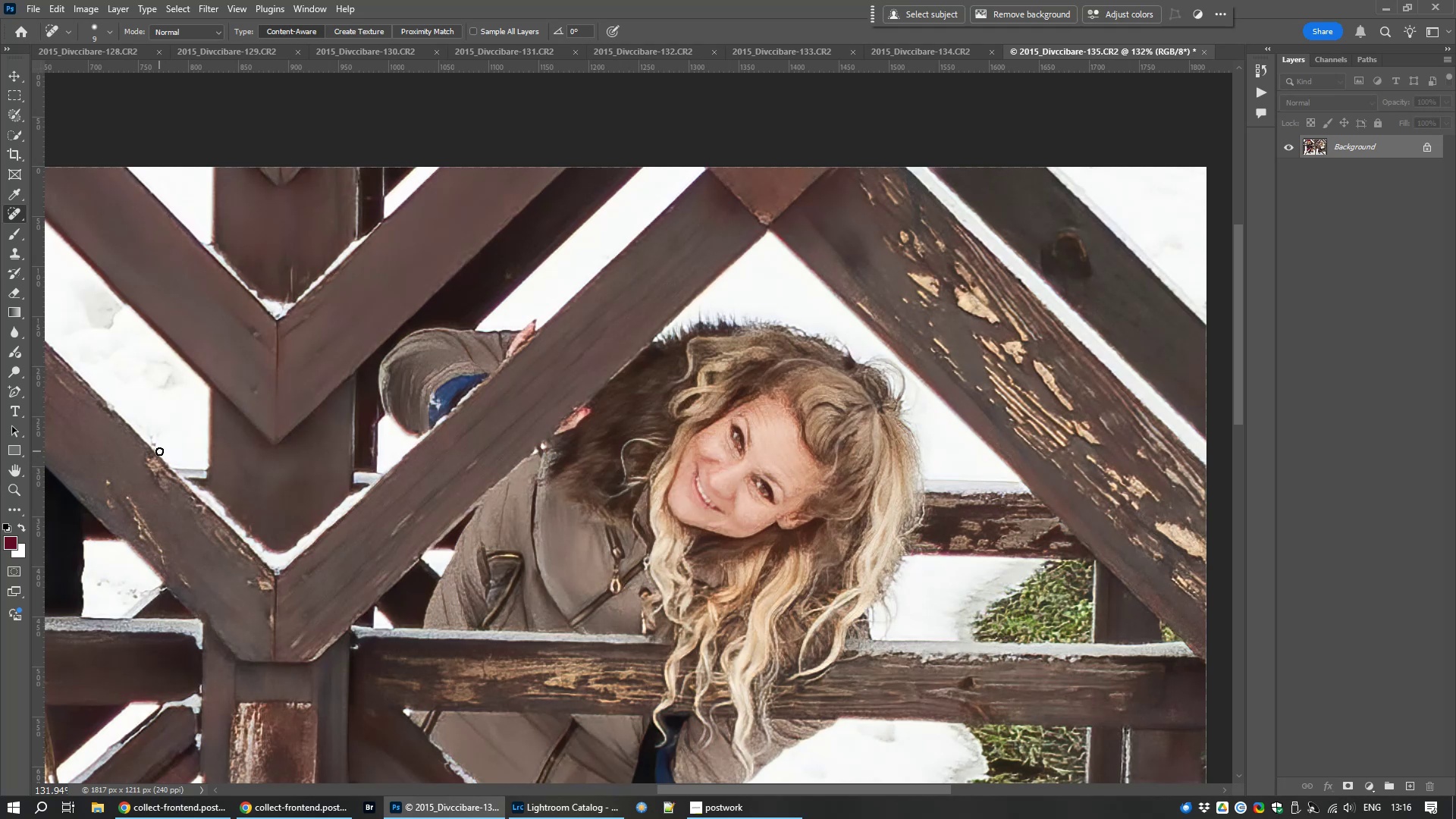 
key(Control+Numpad0)
 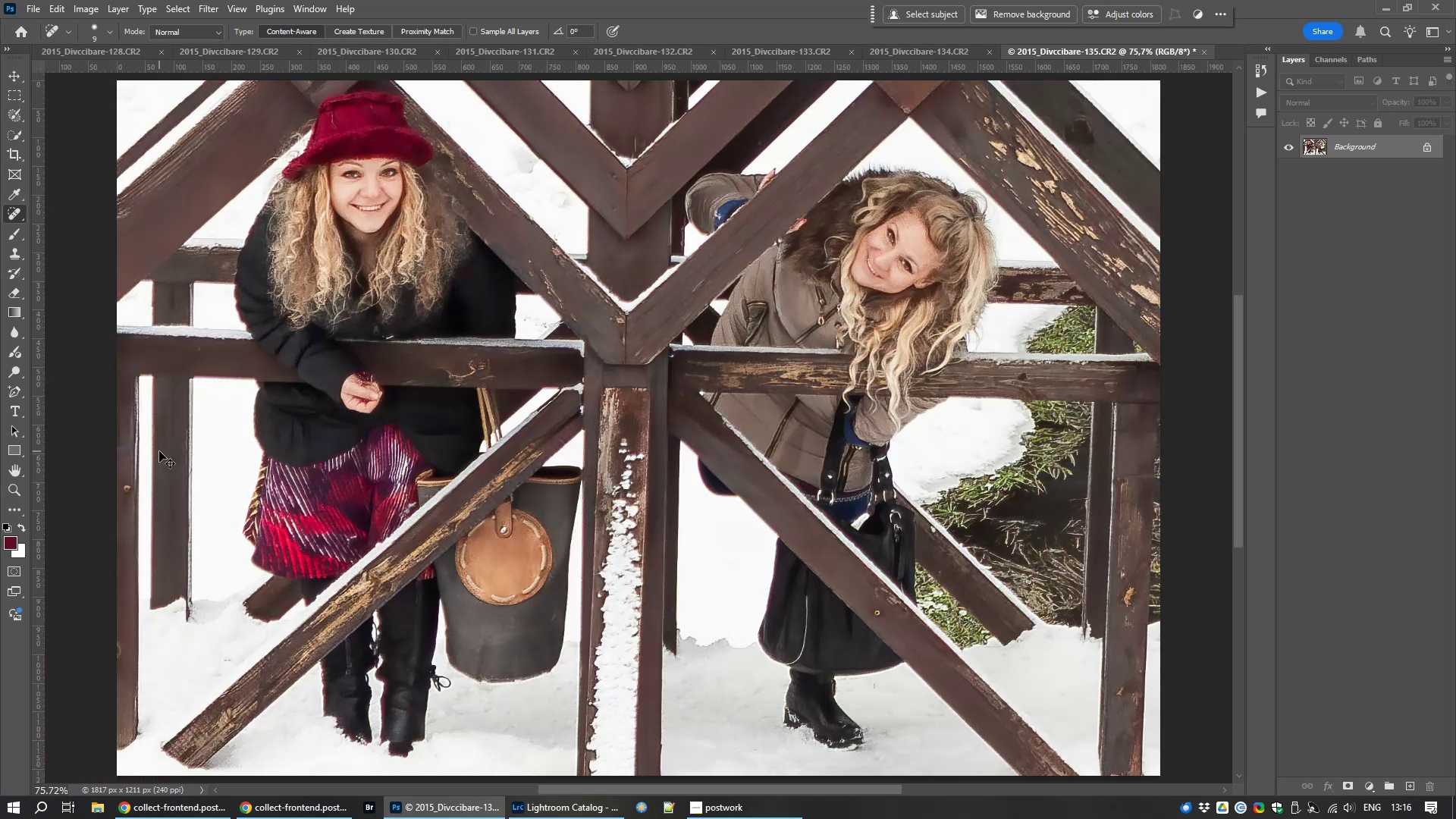 
wait(5.11)
 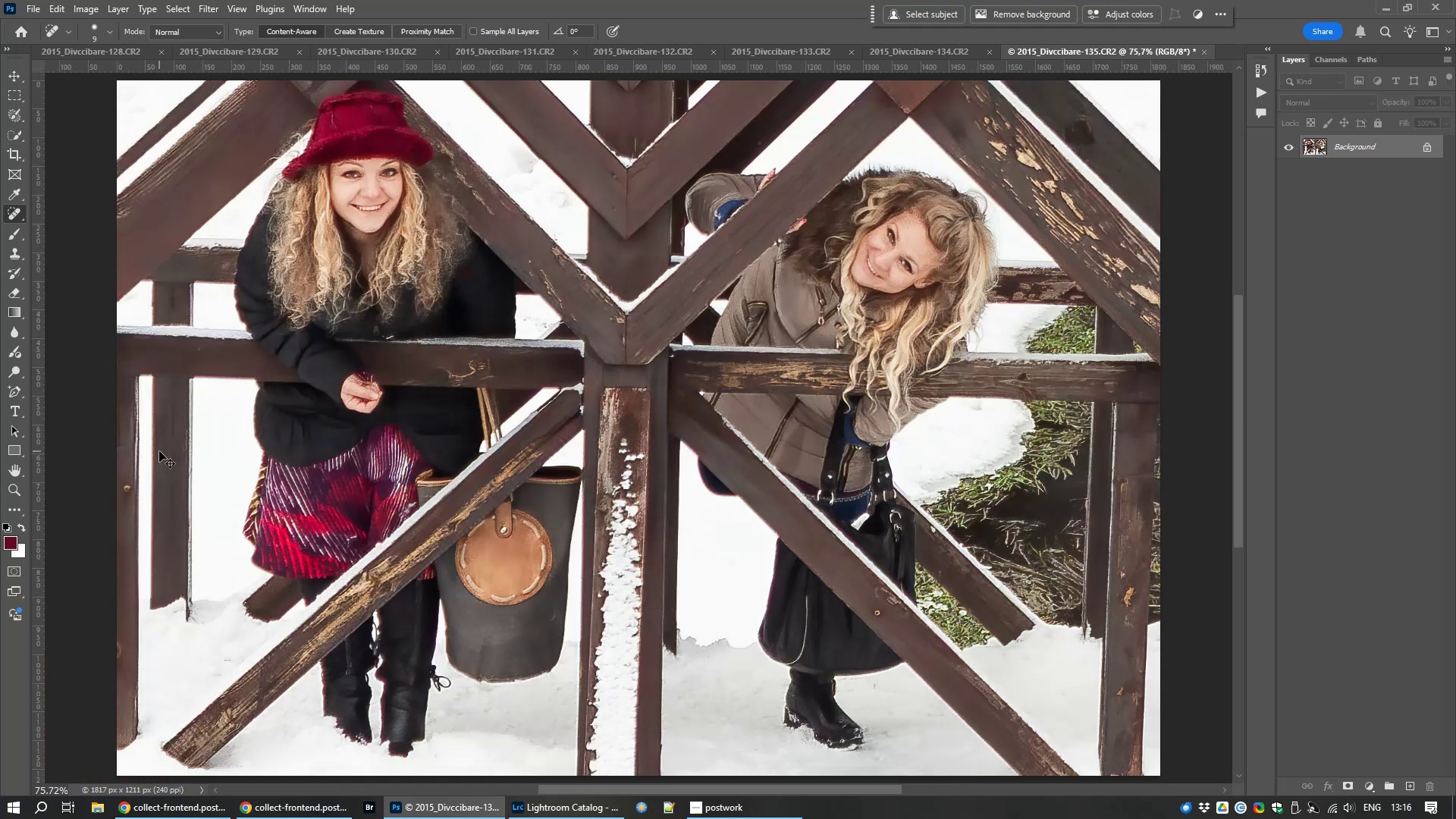 
key(Control+S)
 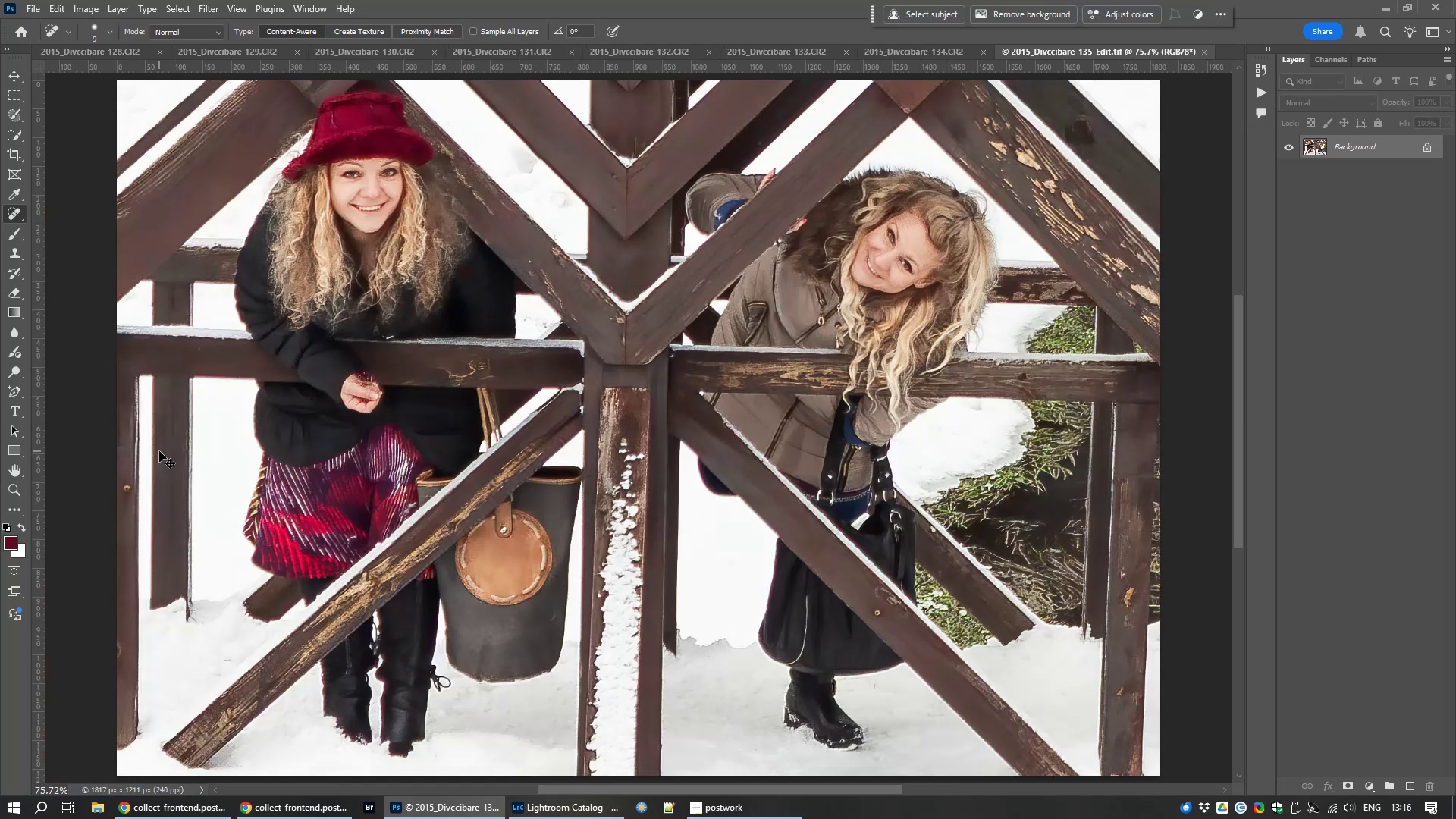 
key(Control+W)
 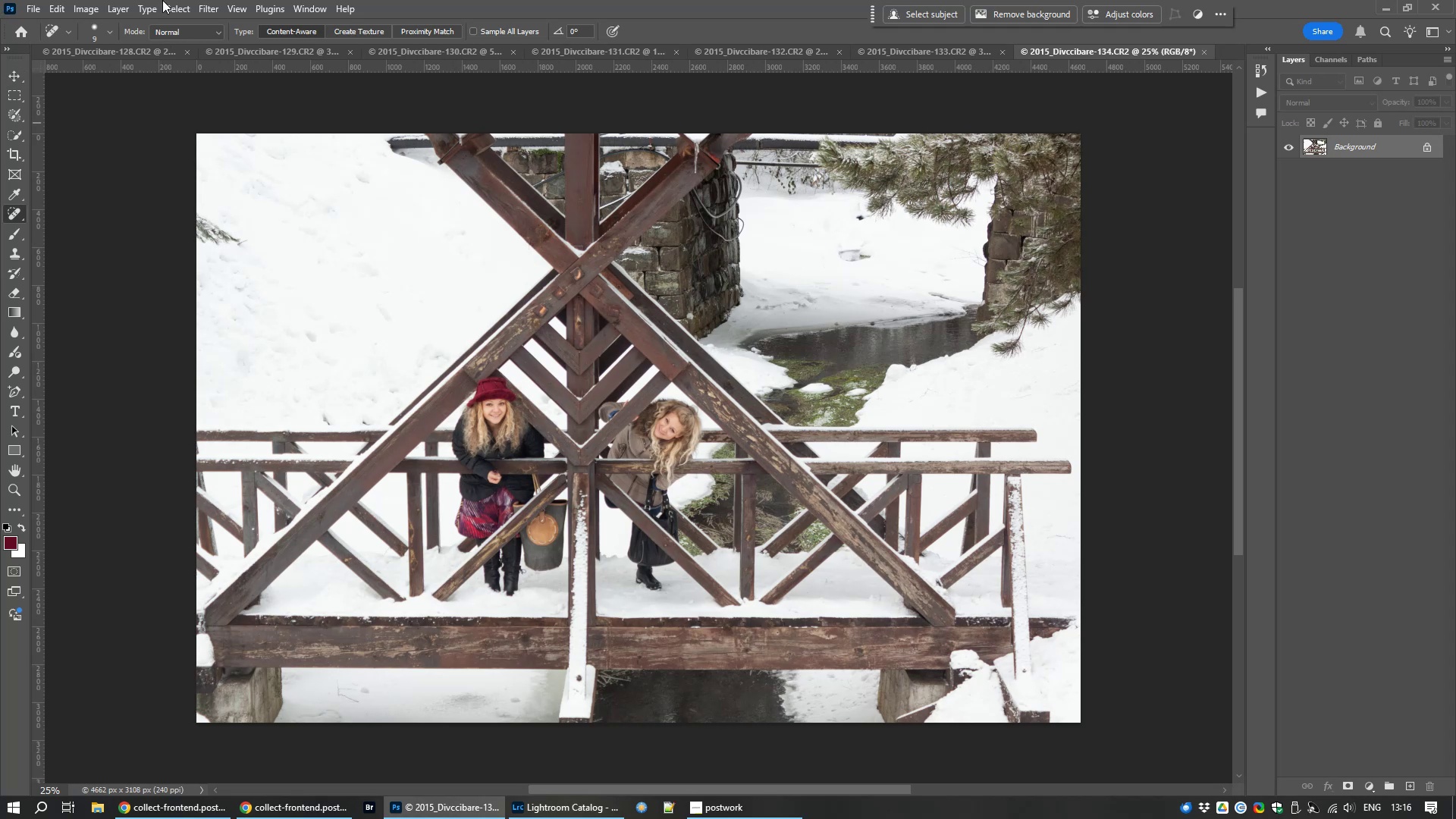 
left_click([199, 7])
 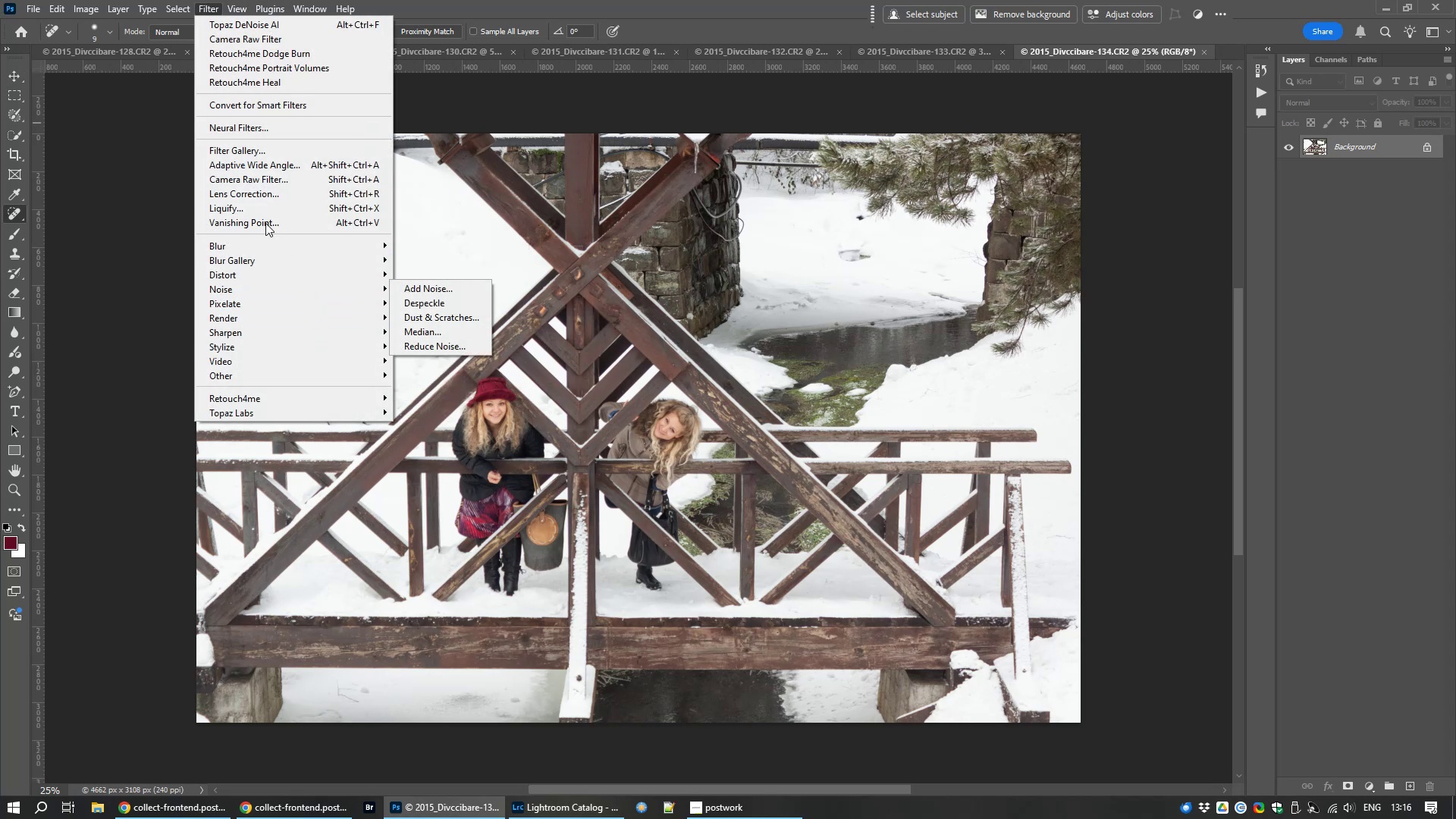 
left_click([265, 180])
 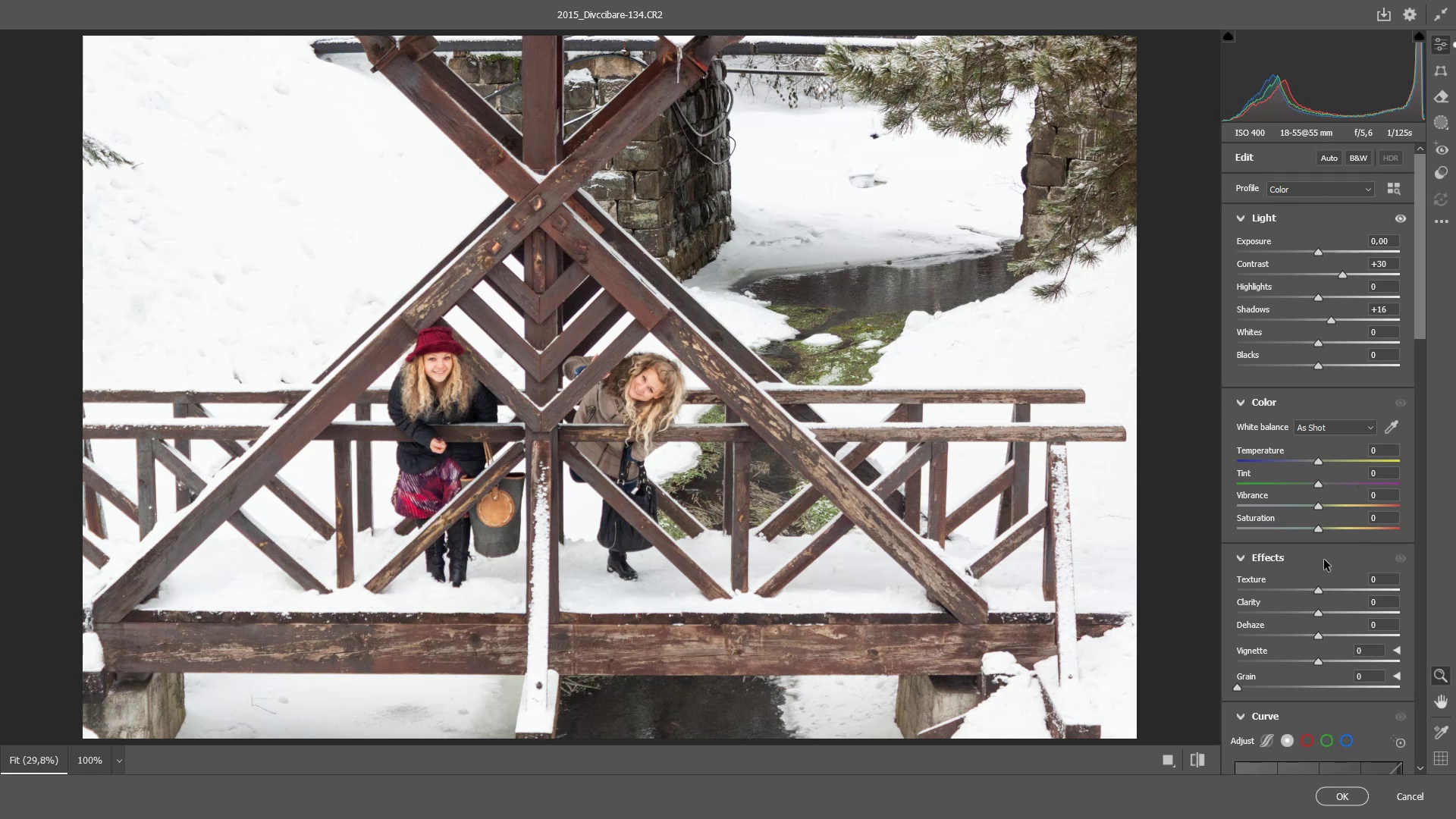 
wait(22.69)
 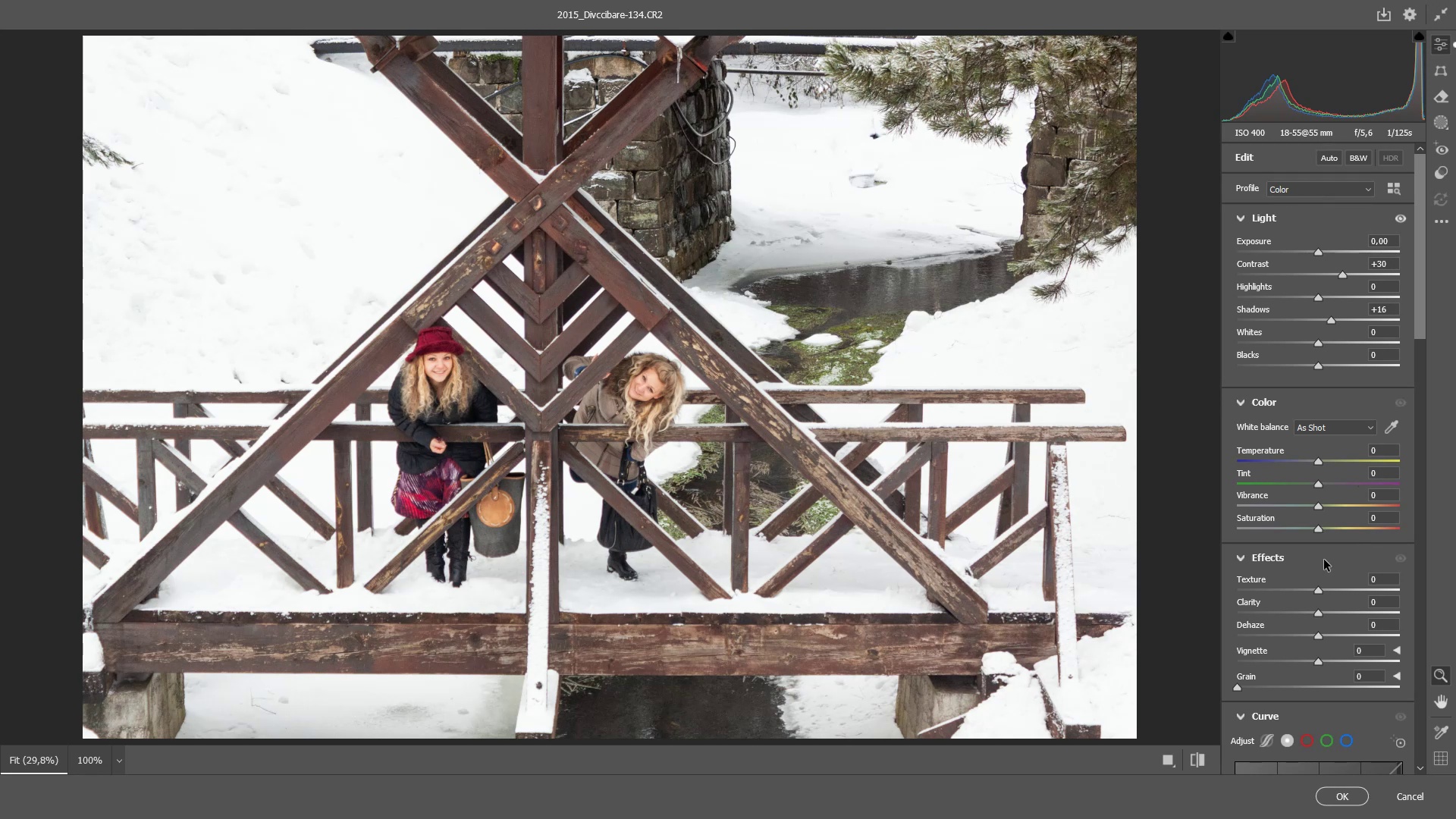 
double_click([1328, 529])
 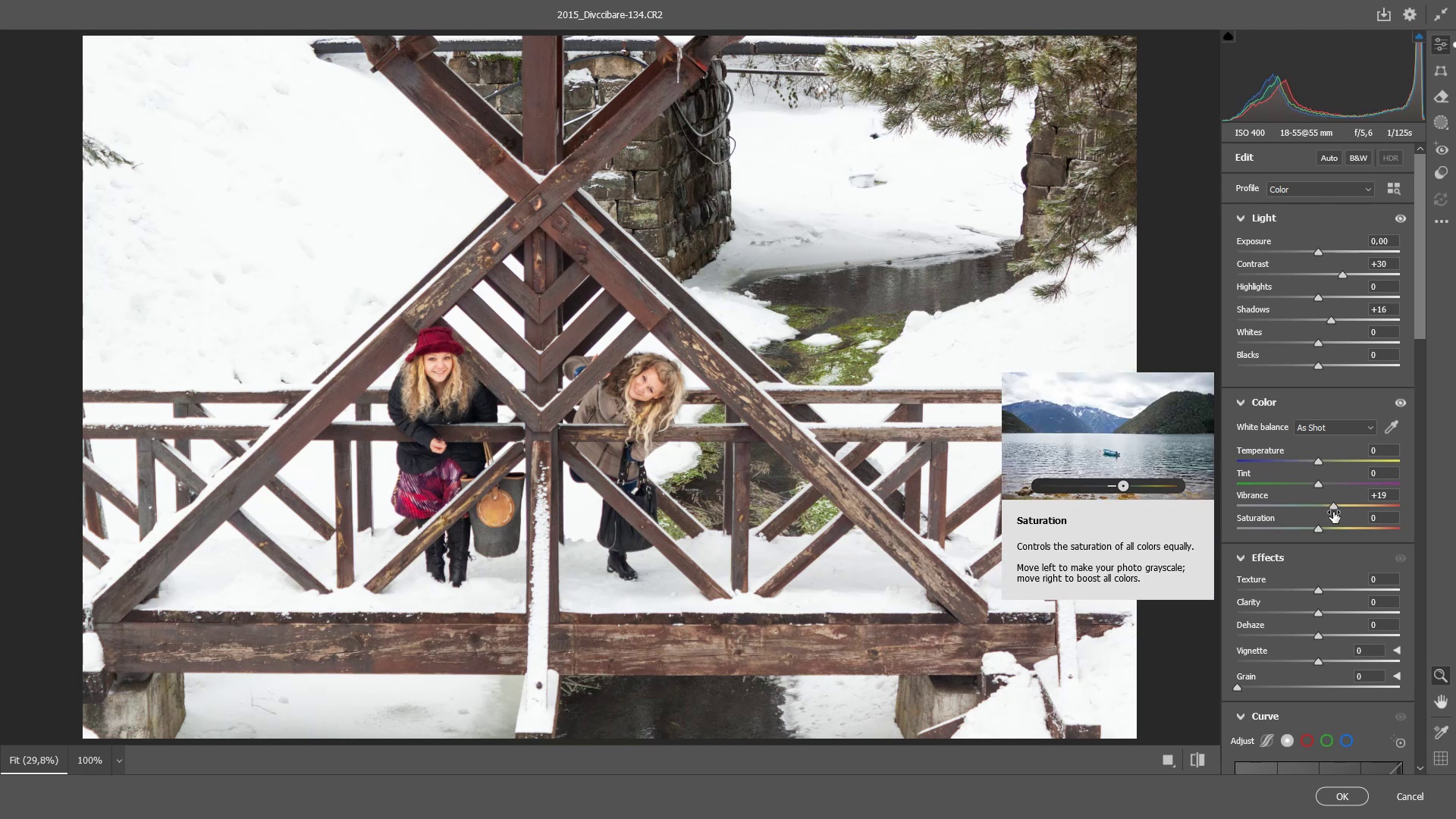 
wait(14.48)
 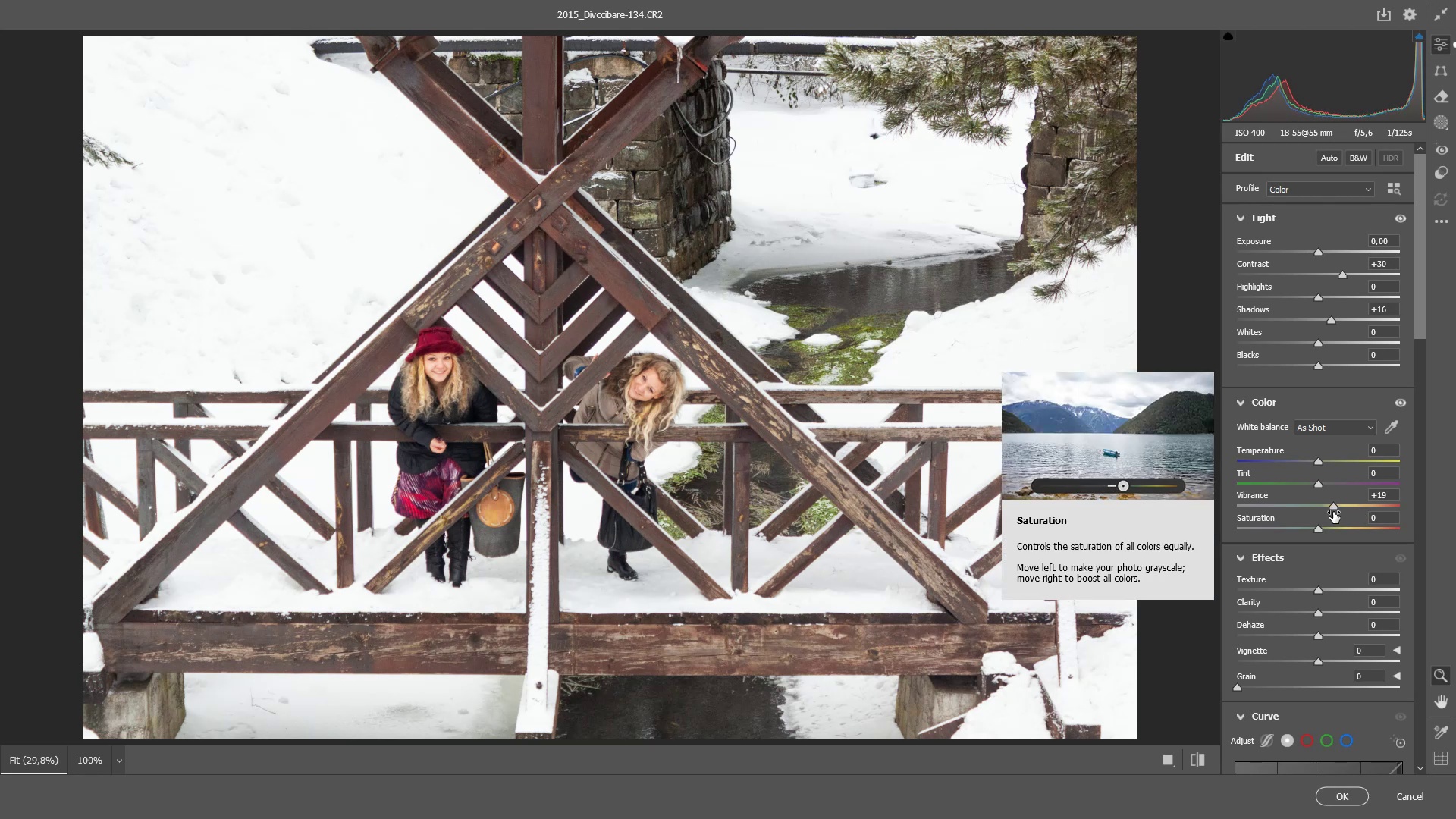 
double_click([1319, 528])
 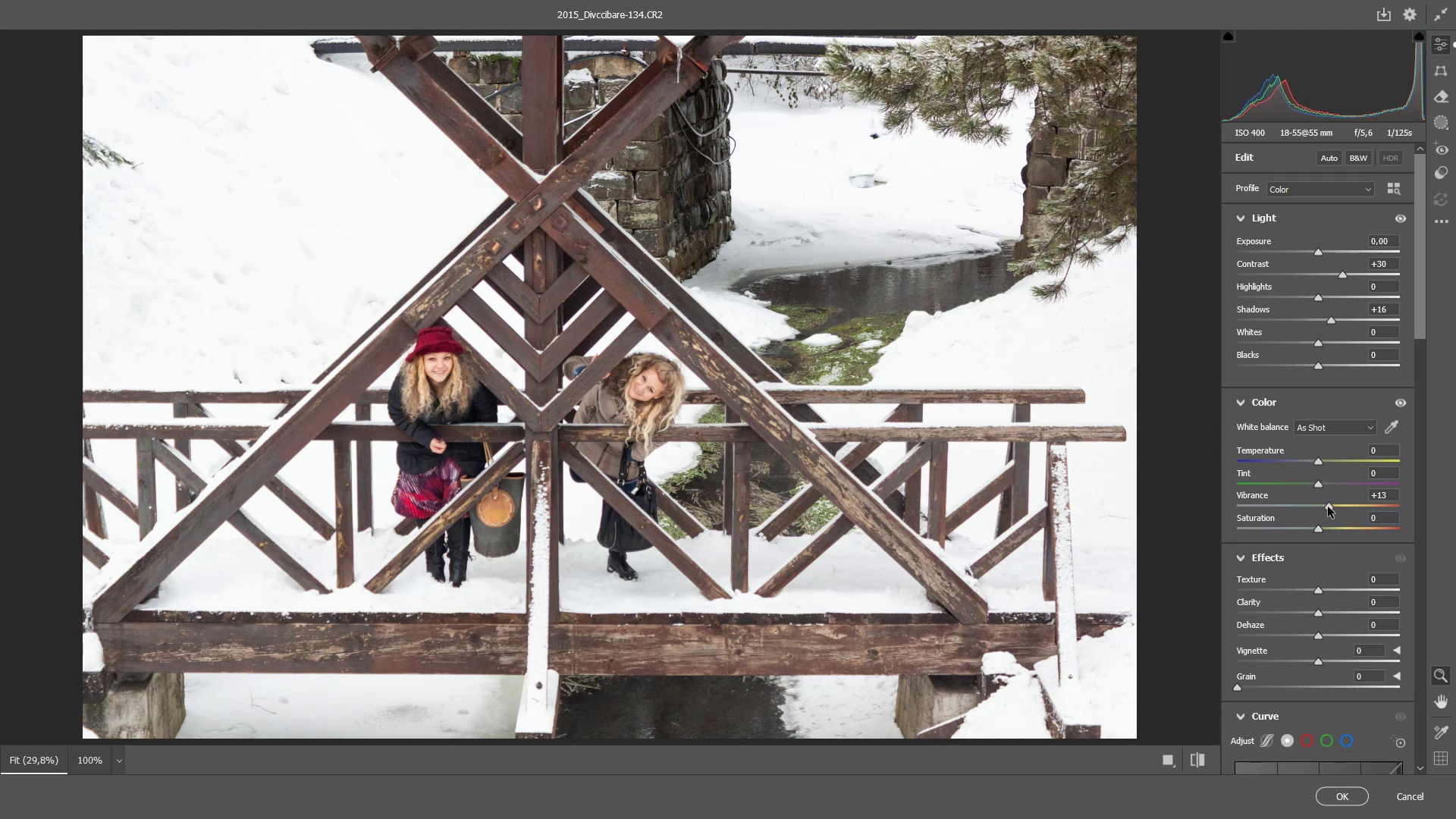 
wait(10.23)
 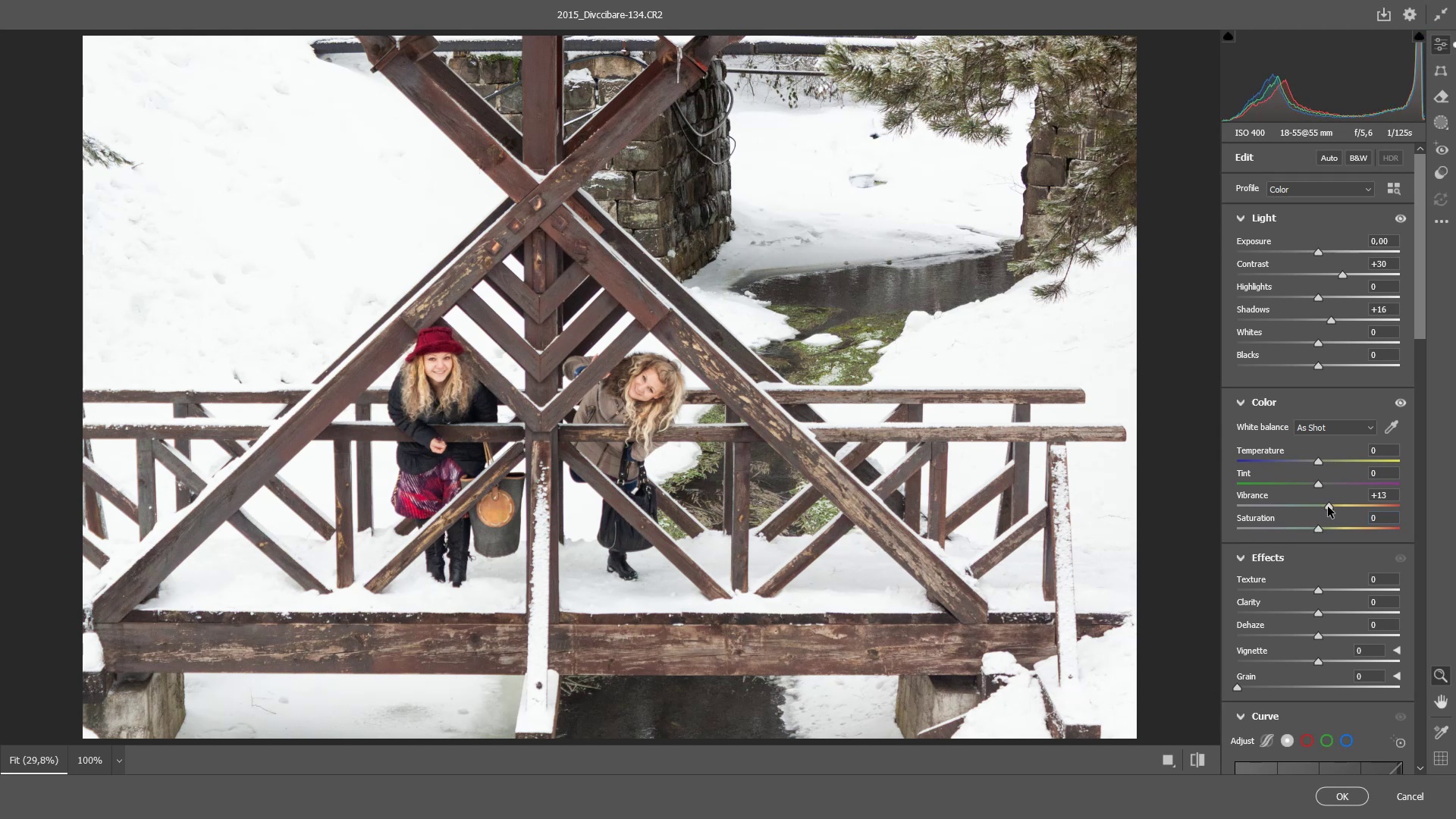 
scroll: coordinate [1367, 581], scroll_direction: up, amount: 1.0
 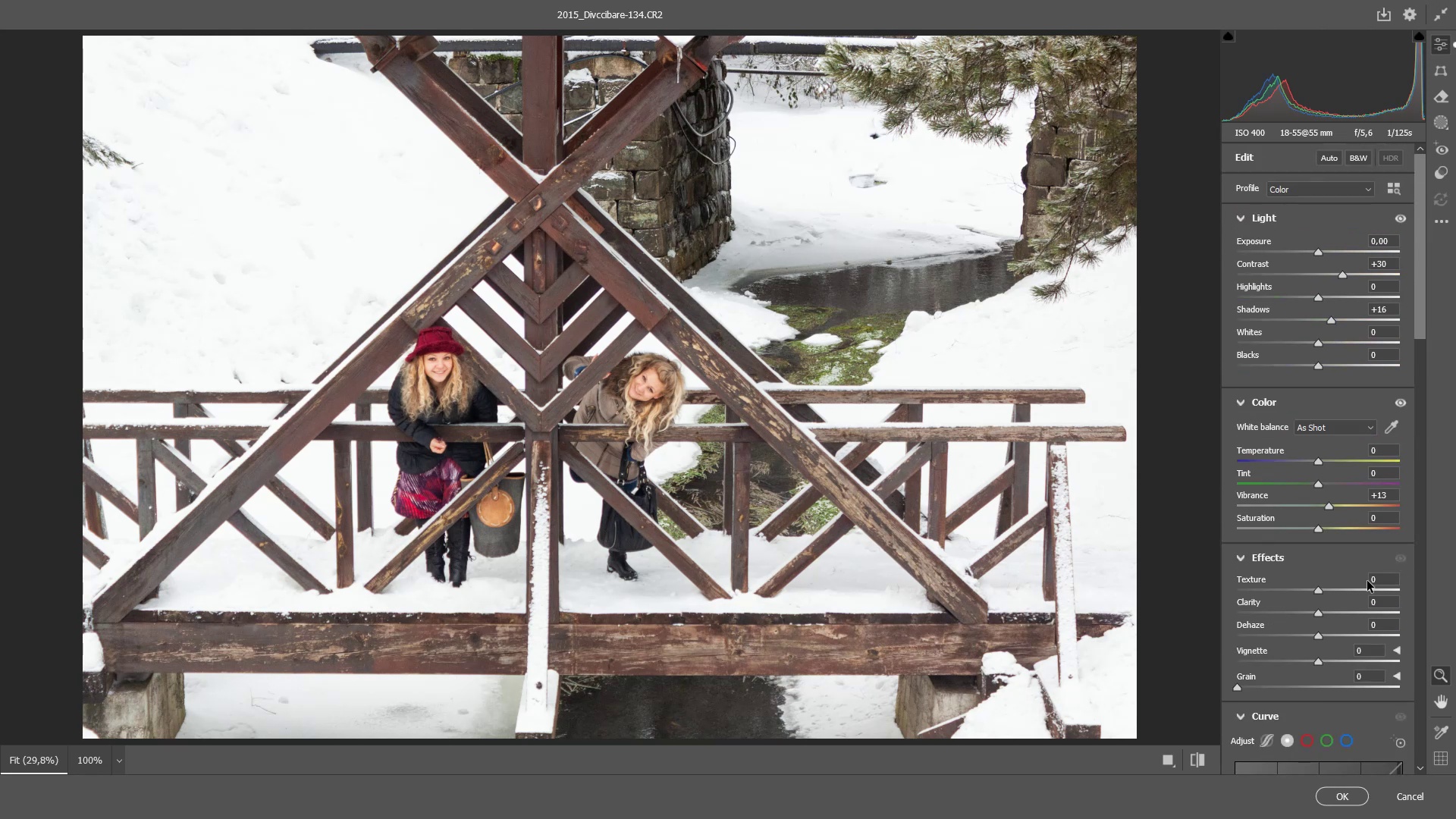 
scroll: coordinate [1367, 581], scroll_direction: down, amount: 2.0
 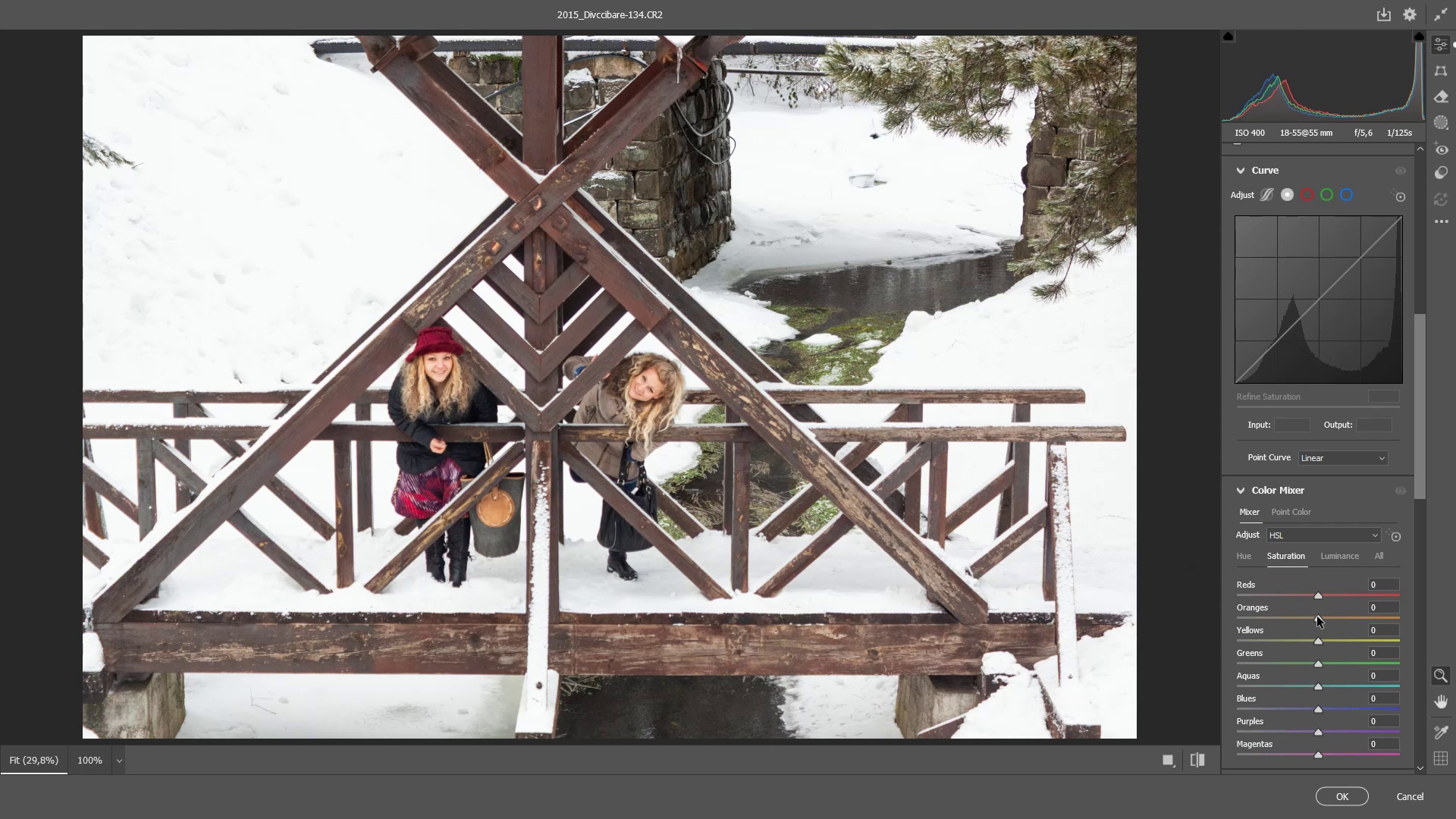 
wait(8.63)
 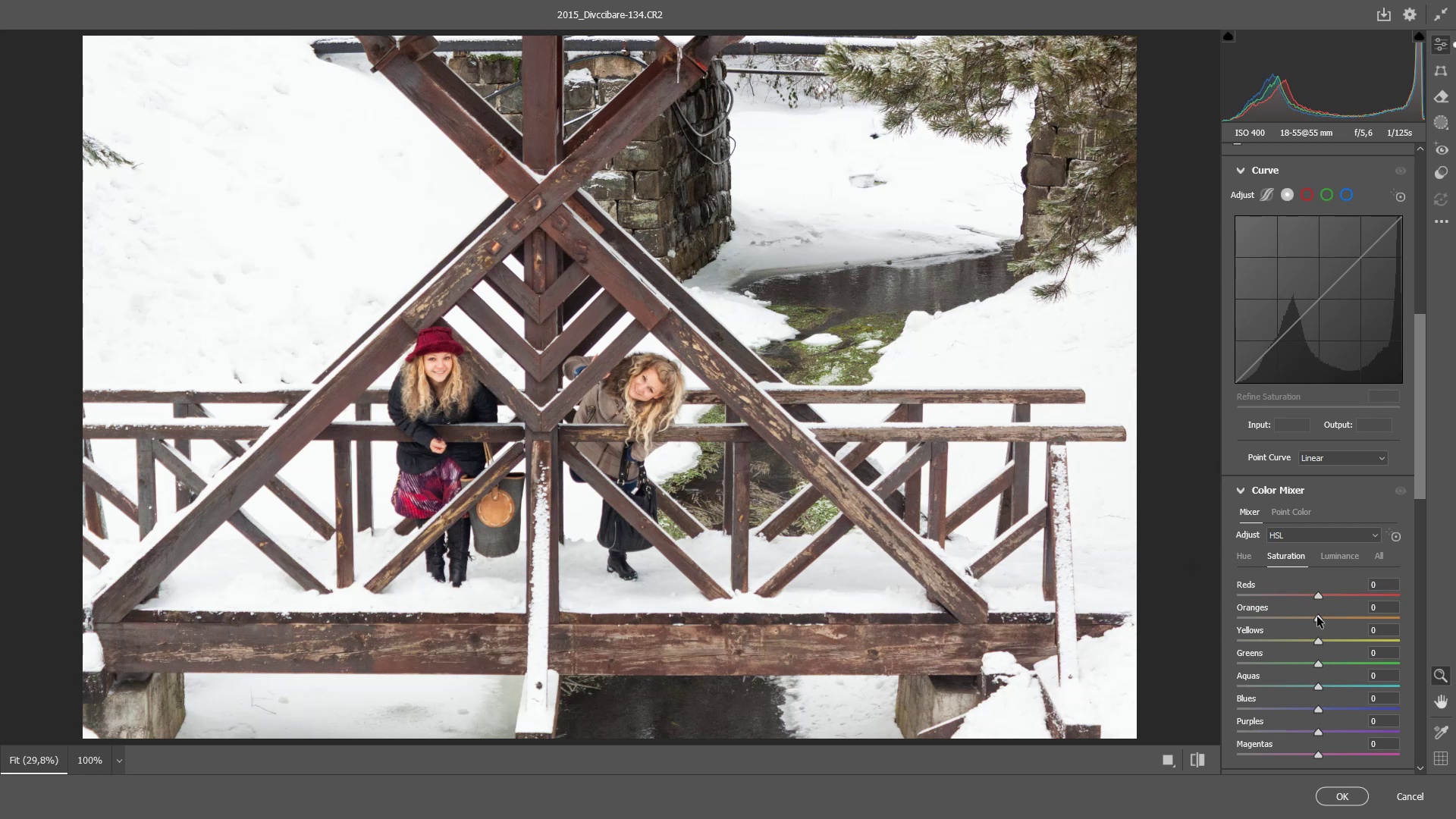 
left_click([1325, 797])
 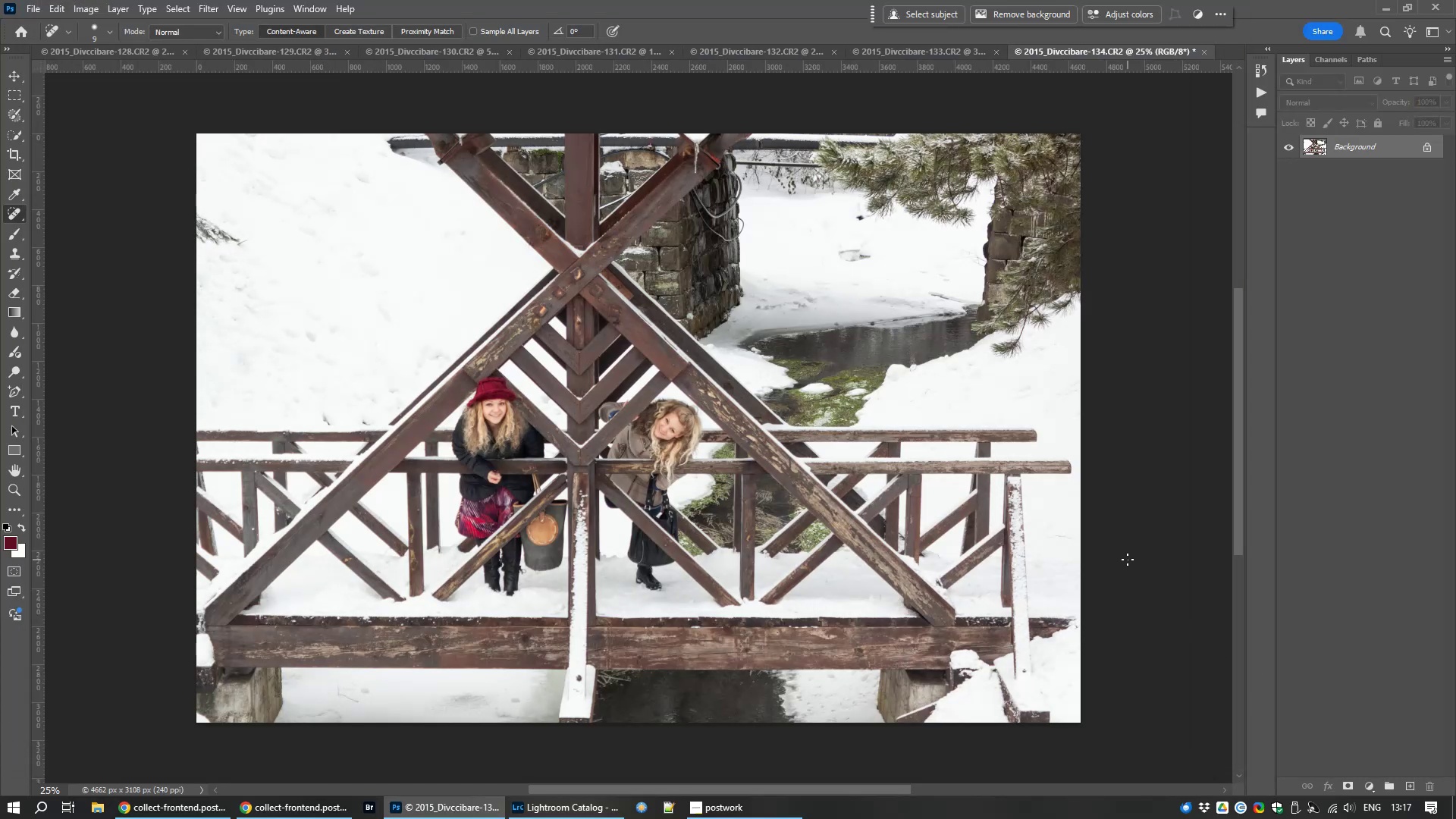 
scroll: coordinate [670, 209], scroll_direction: up, amount: 14.0
 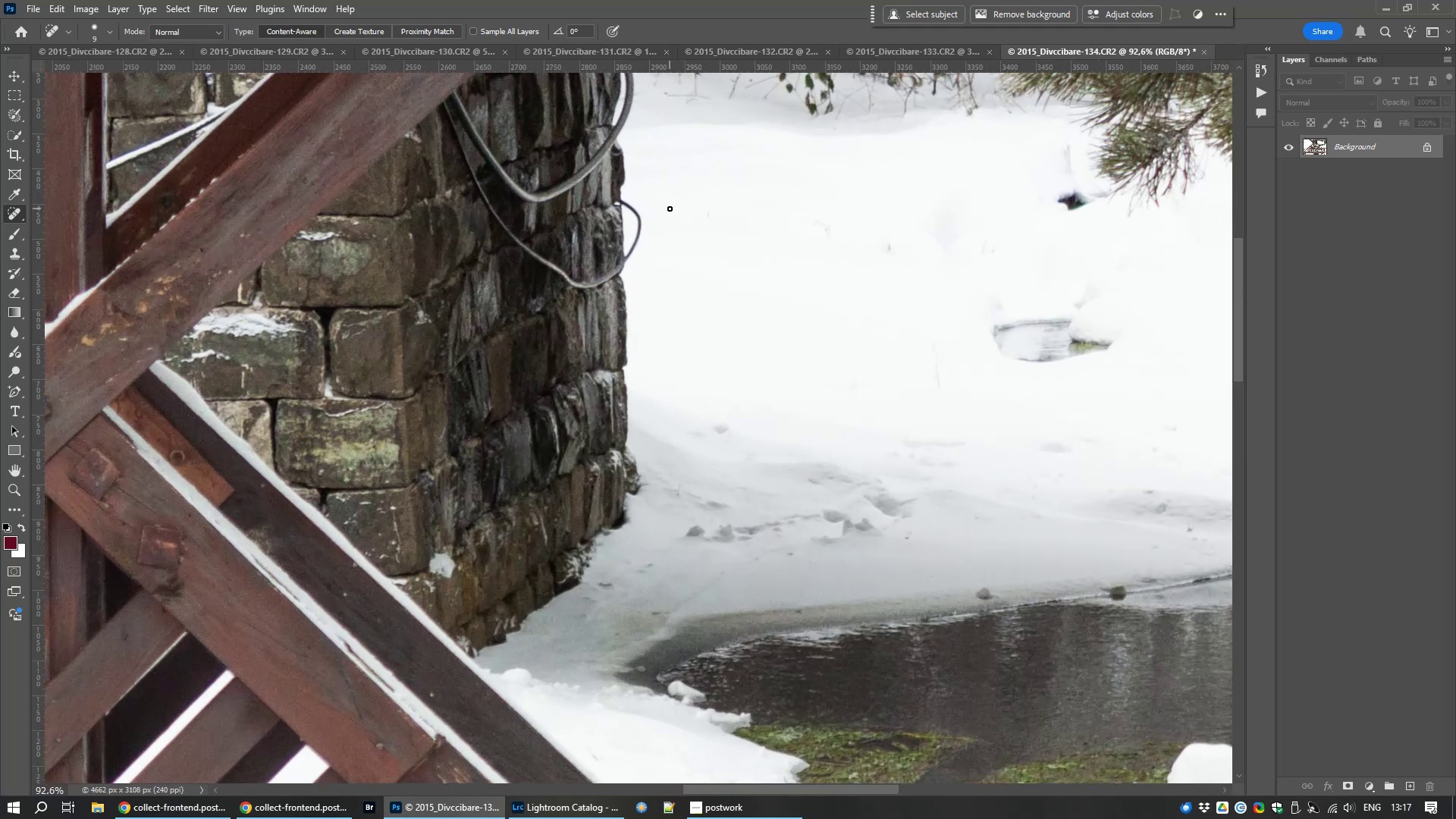 
key(J)
 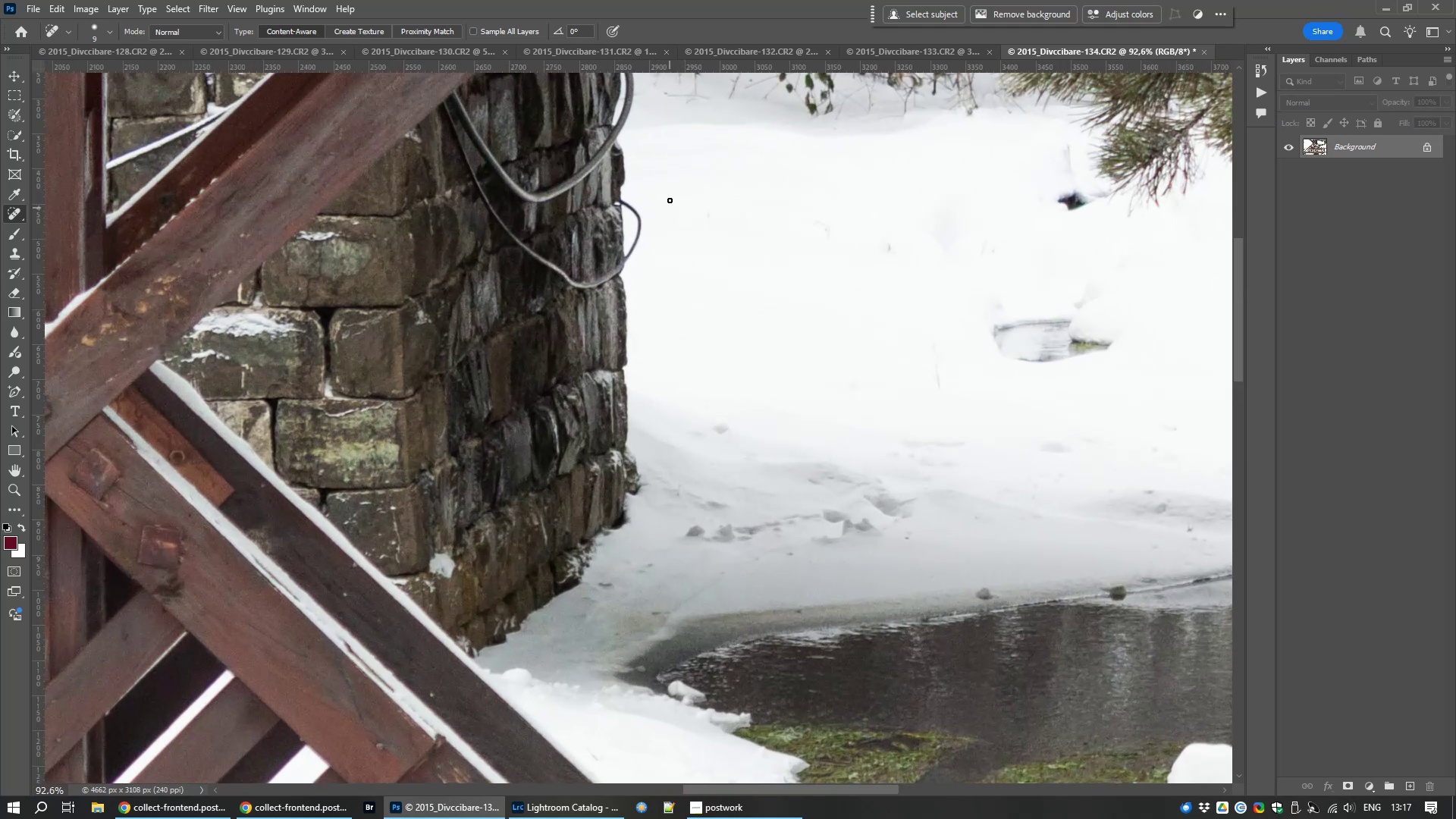 
hold_key(key=Space, duration=0.8)
 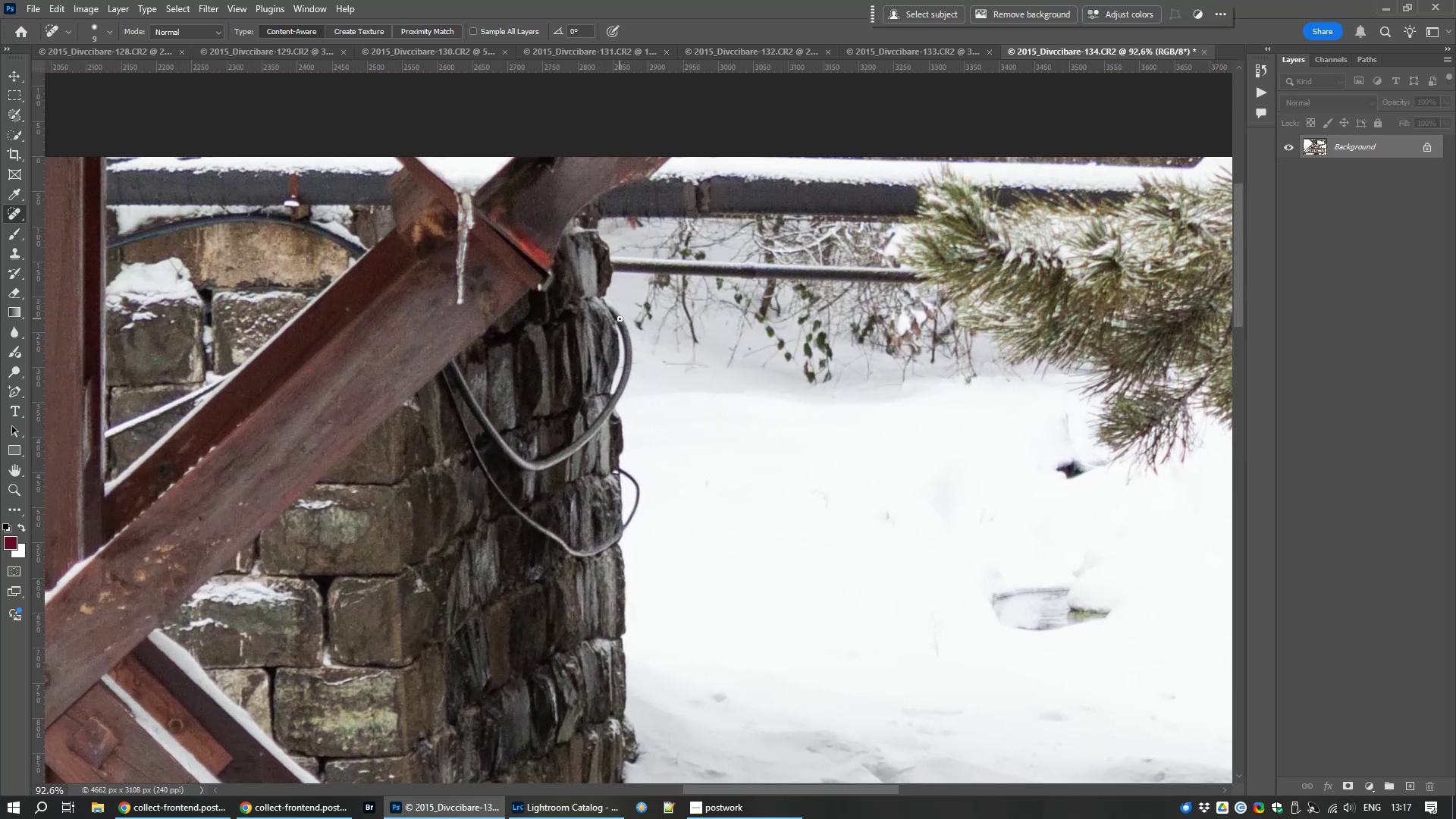 
hold_key(key=Space, duration=28.51)
 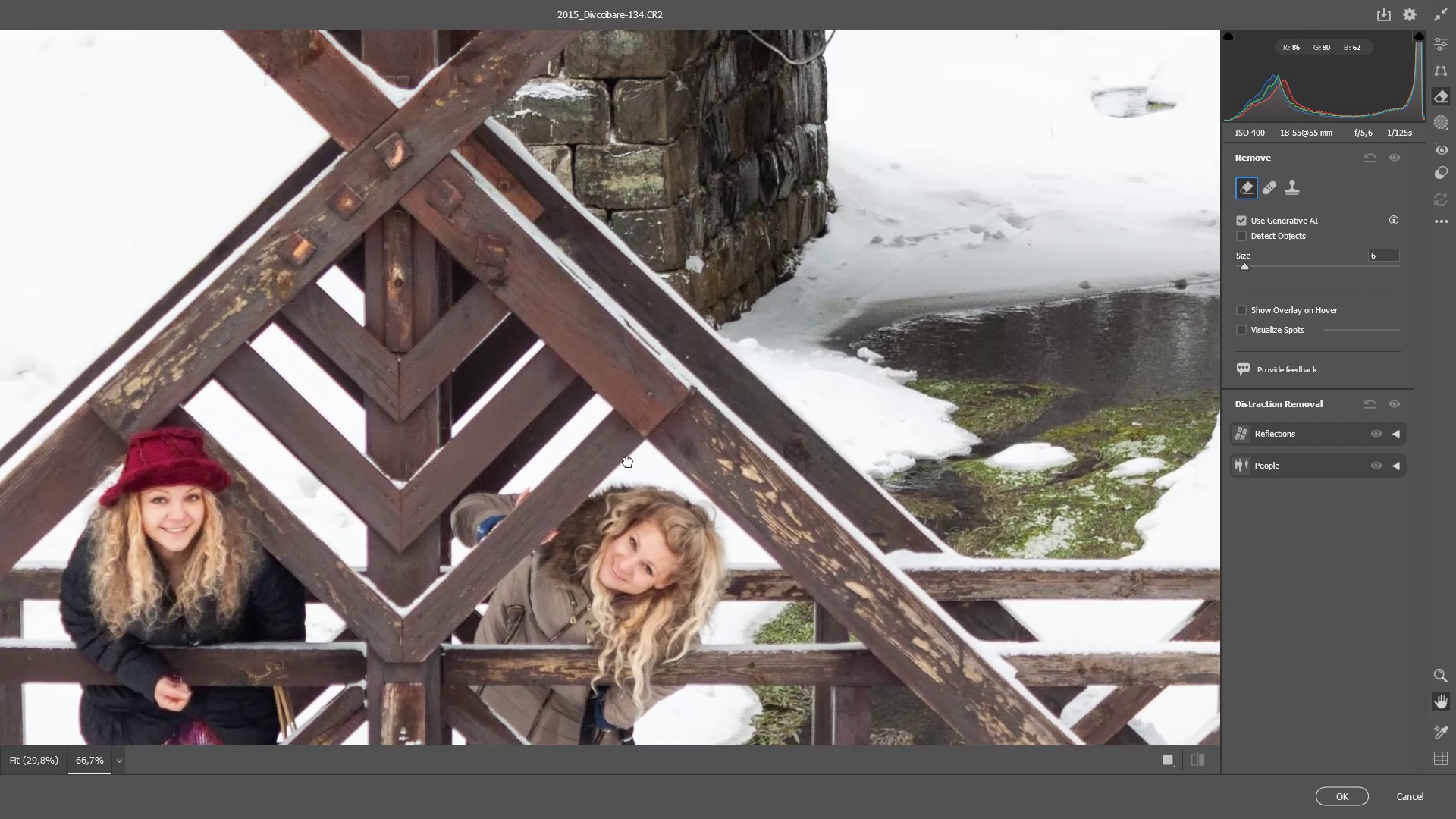 
hold_key(key=AltLeft, duration=0.9)
 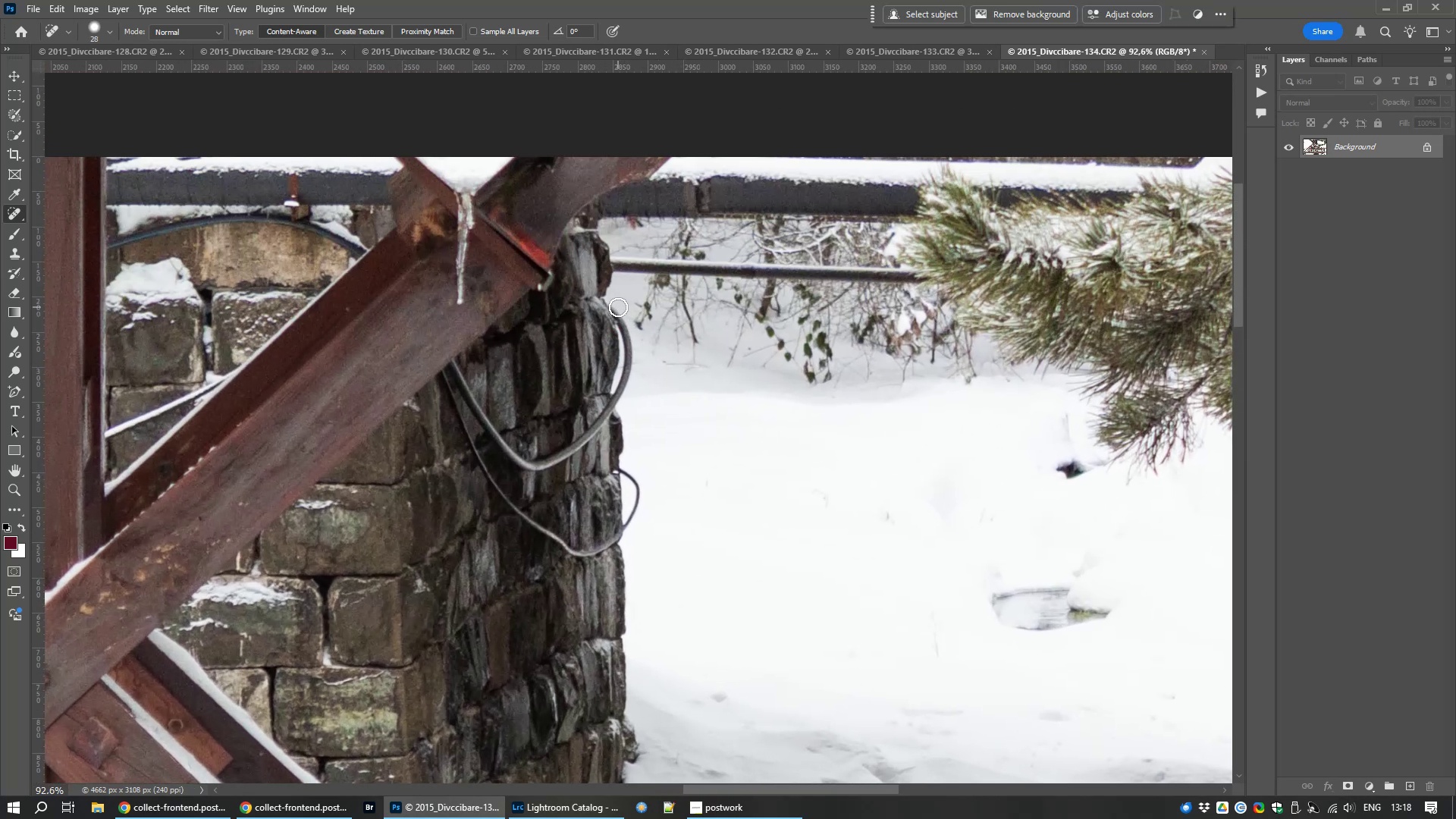 
hold_key(key=AltLeft, duration=1.36)
 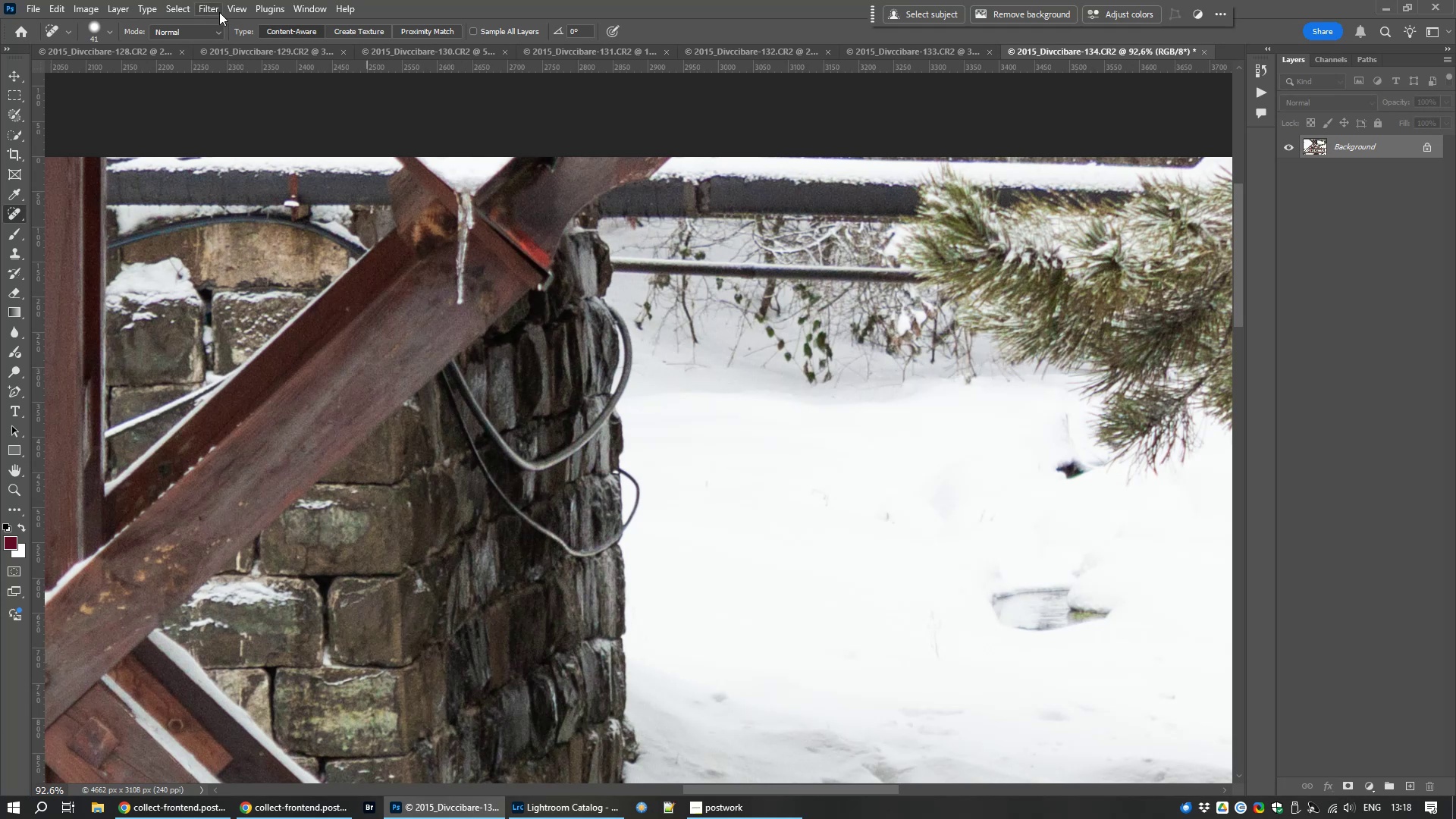 
left_click([205, 8])
 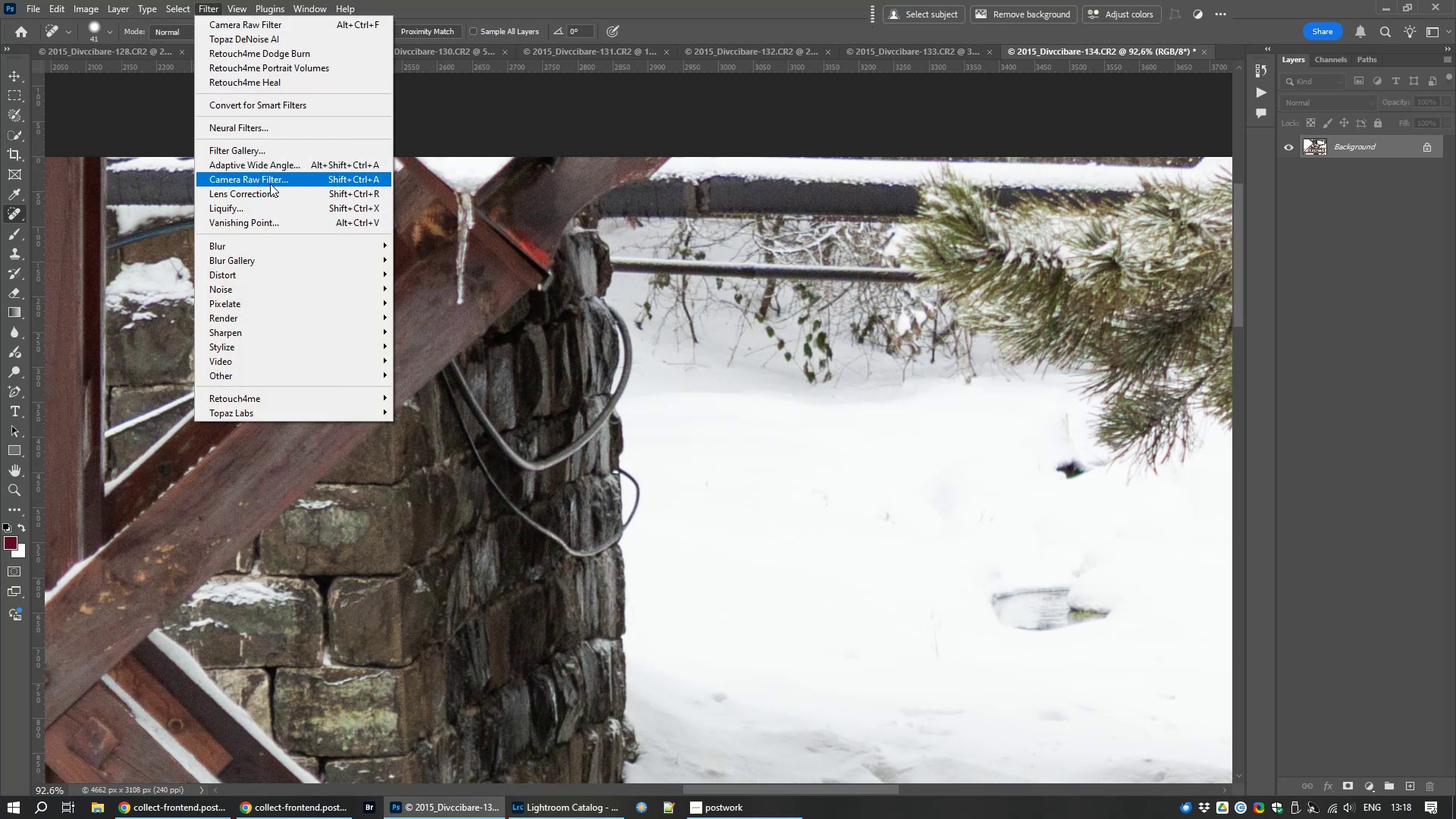 
left_click([270, 178])
 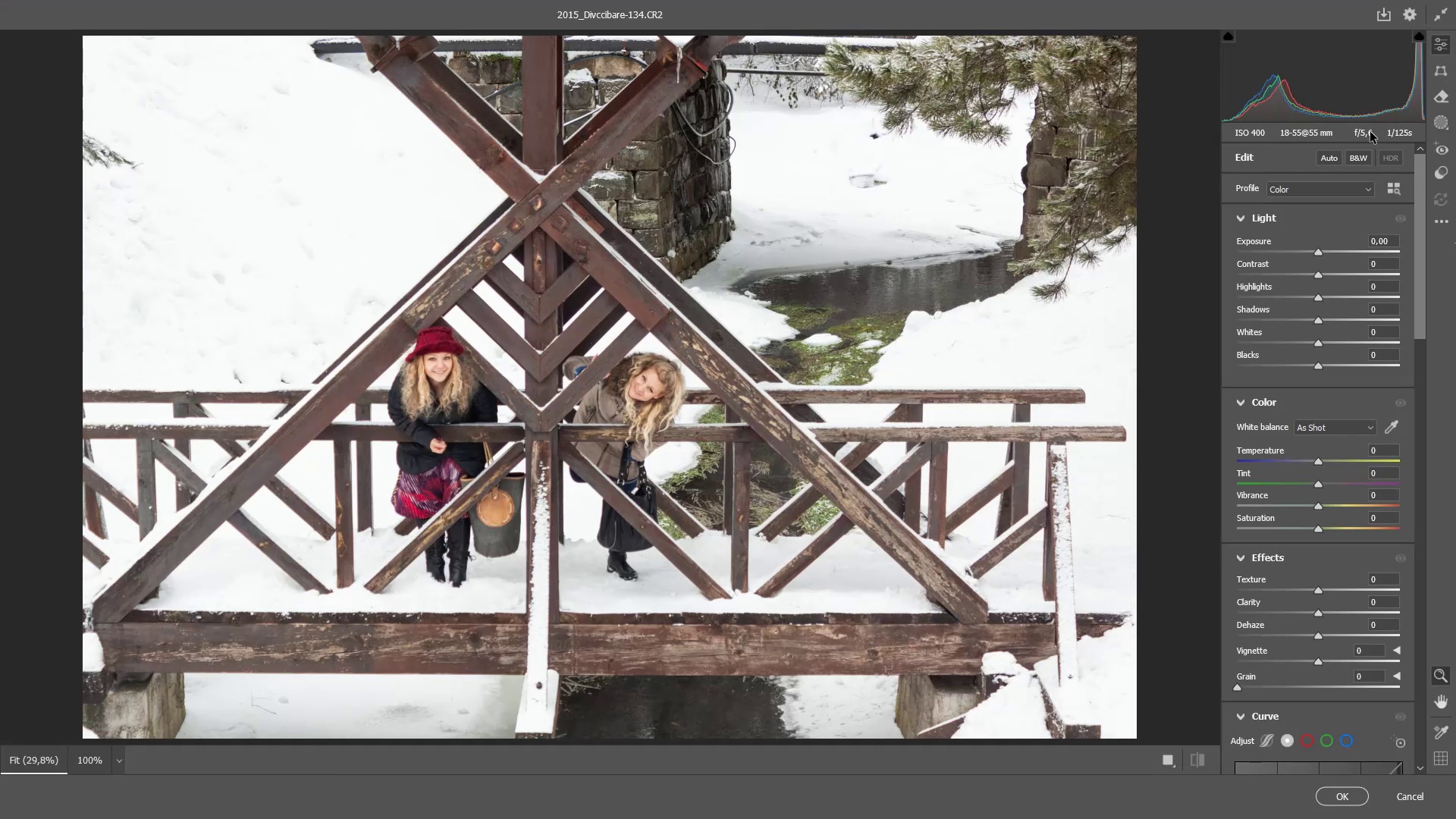 
left_click([1441, 99])
 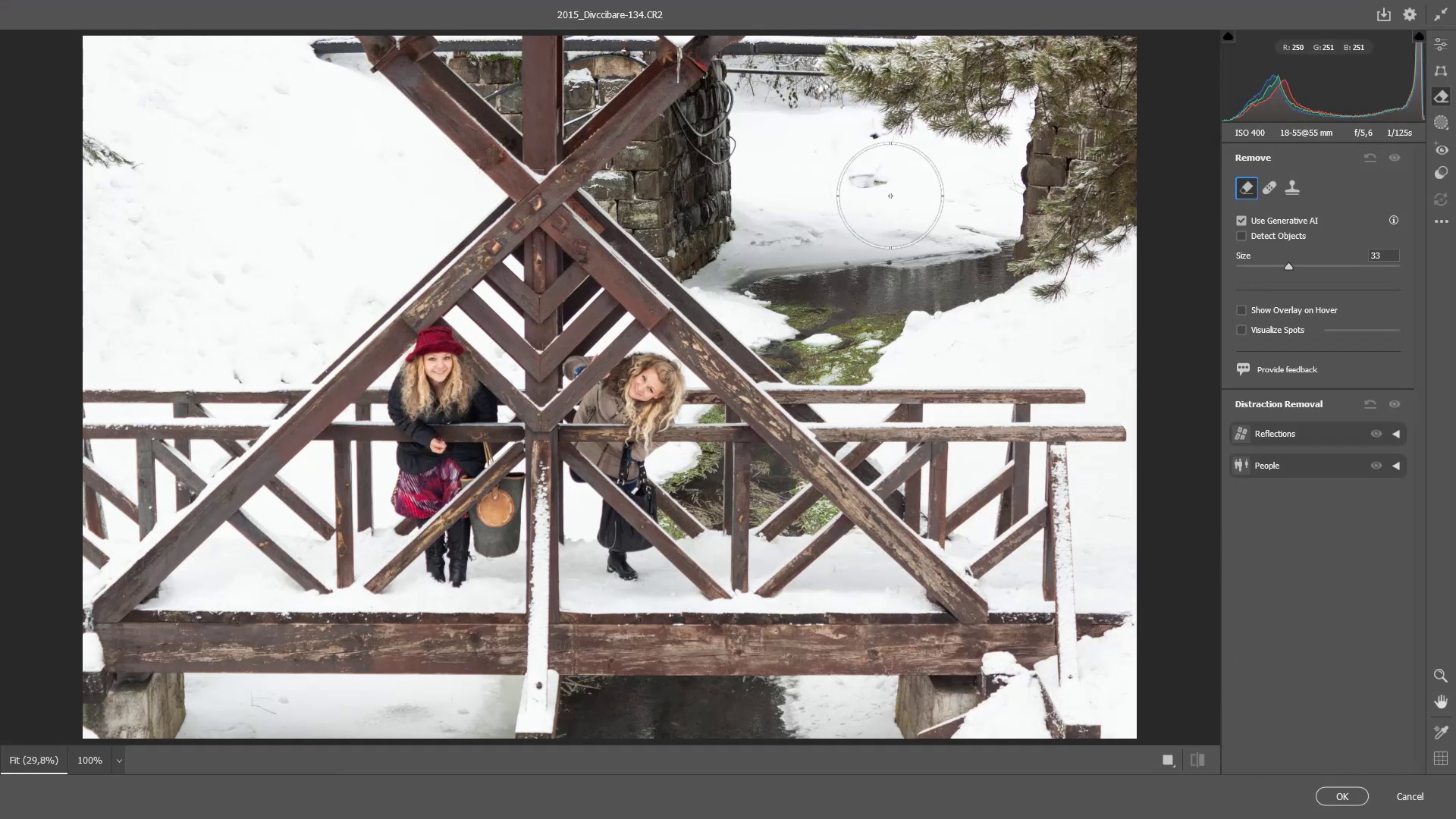 
hold_key(key=AltLeft, duration=1.52)
 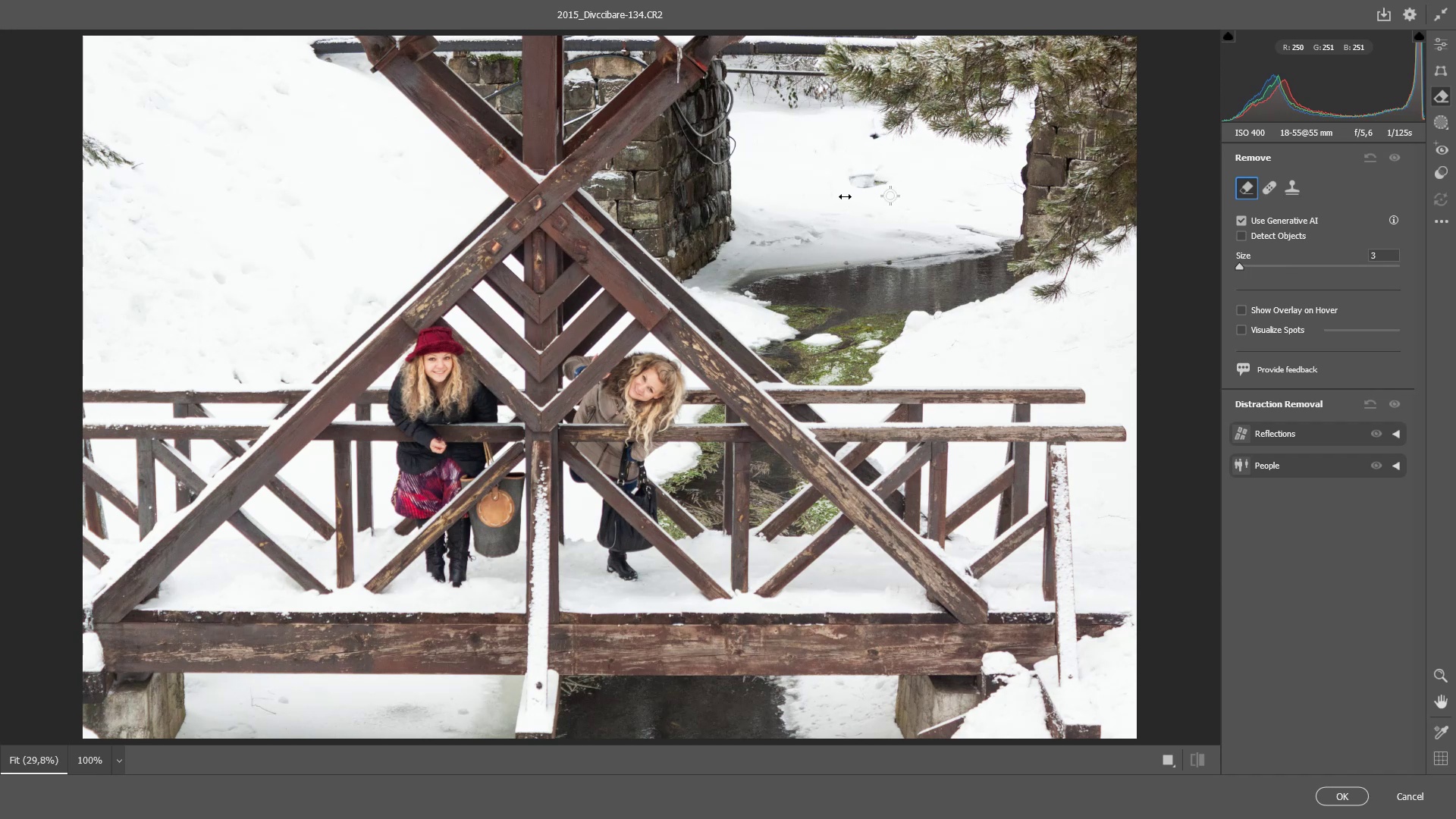 
hold_key(key=AltLeft, duration=1.53)
 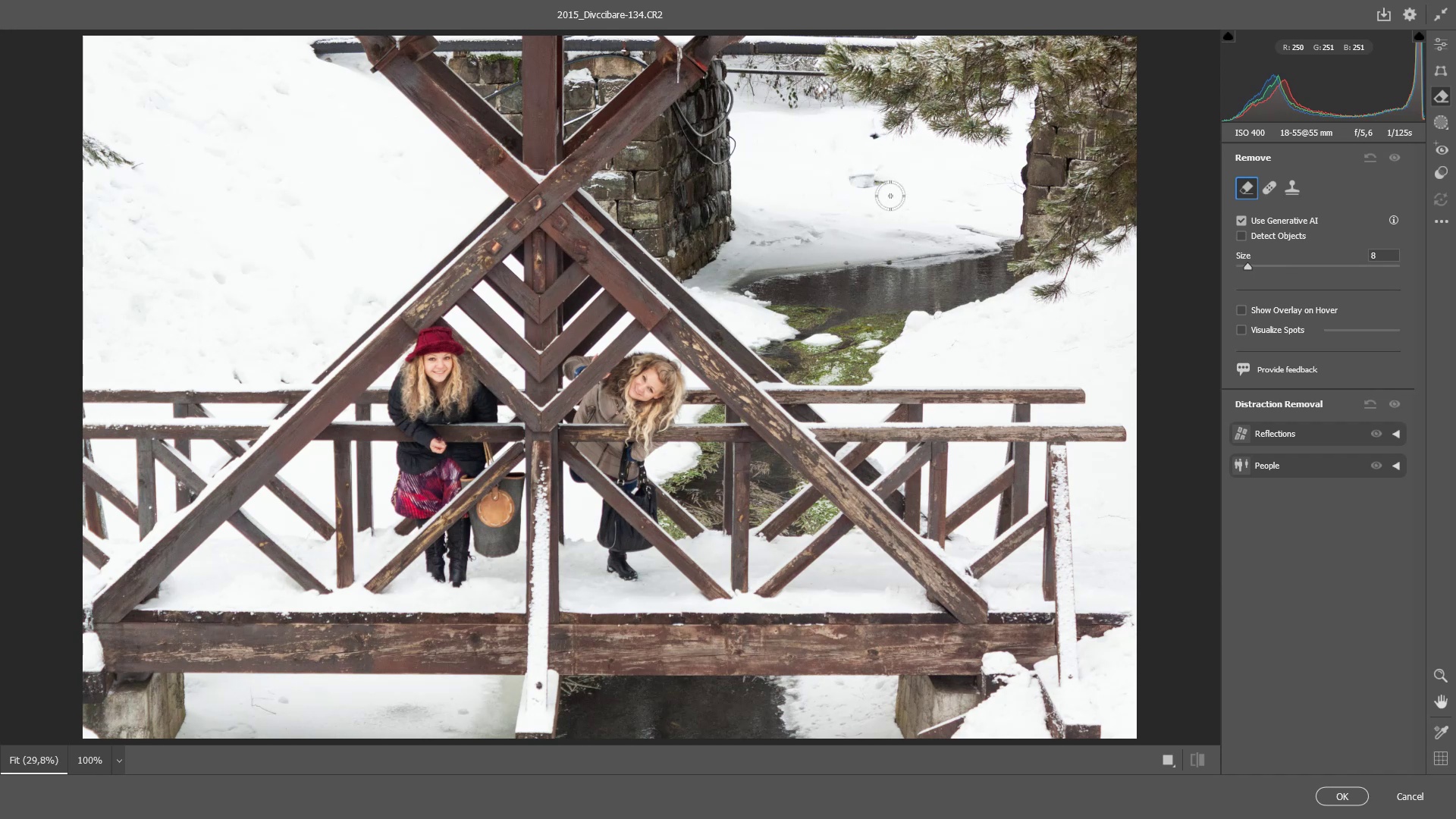 
key(Alt+AltLeft)
 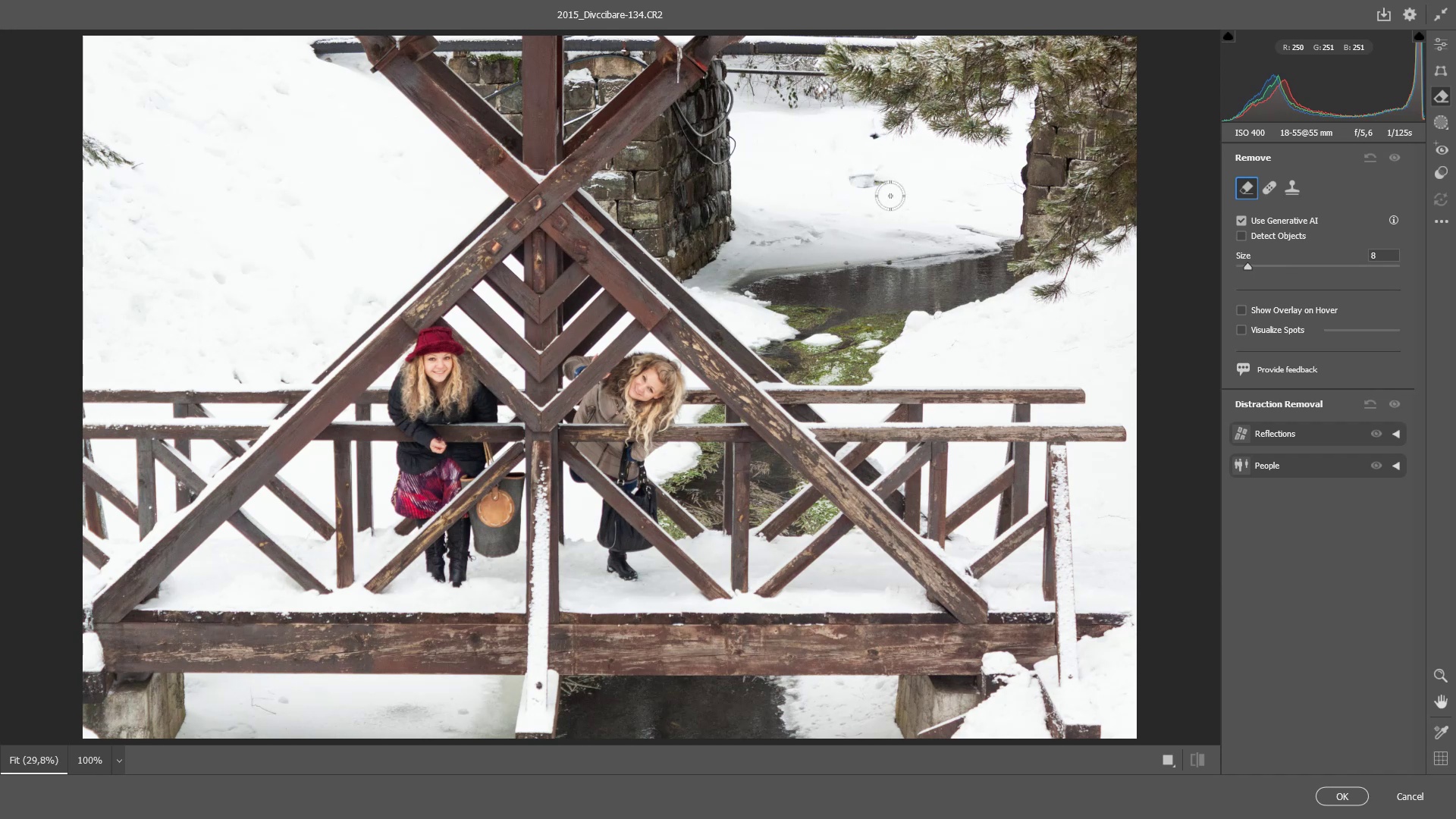 
key(Alt+AltLeft)
 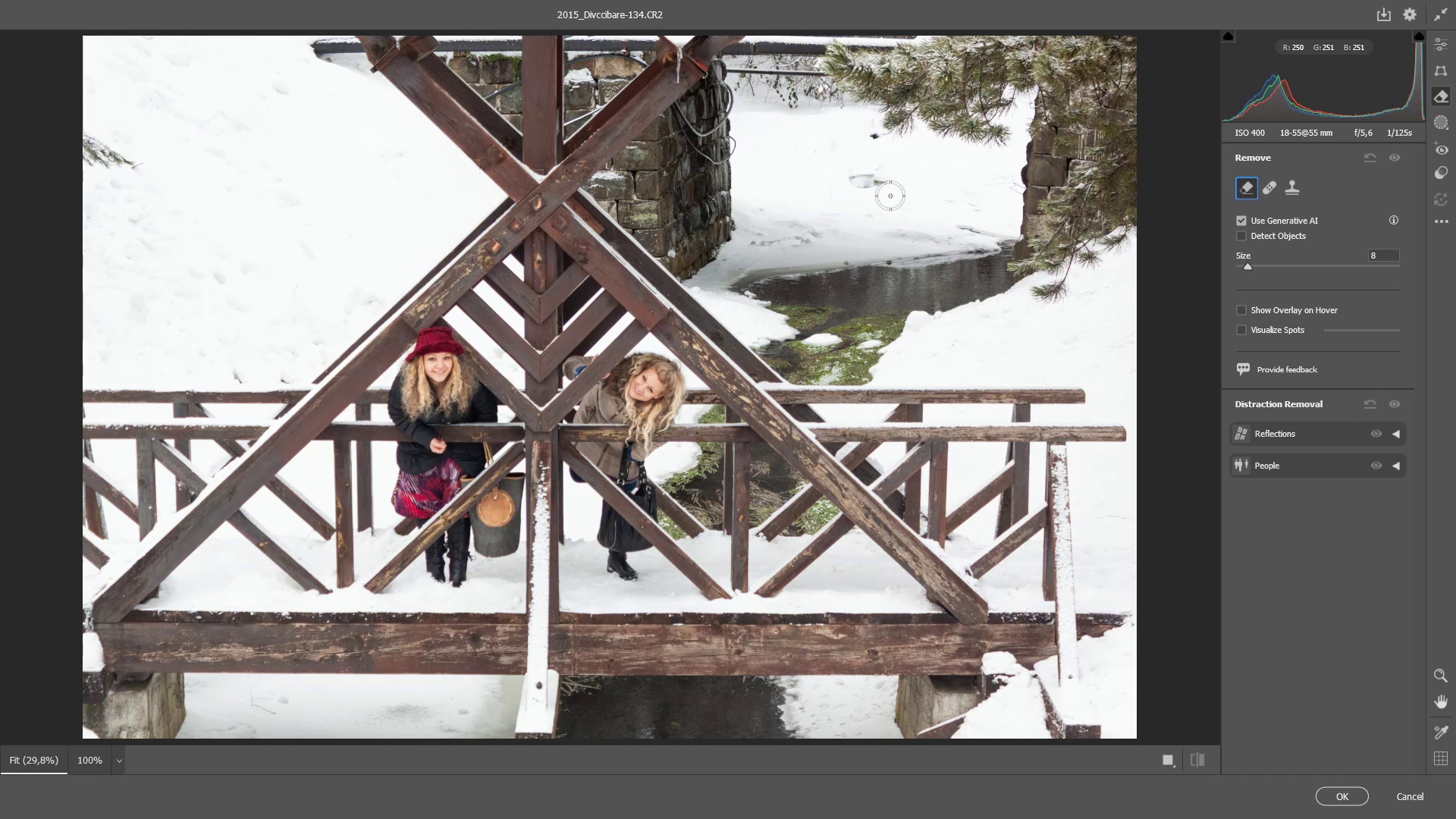 
key(Alt+AltLeft)
 